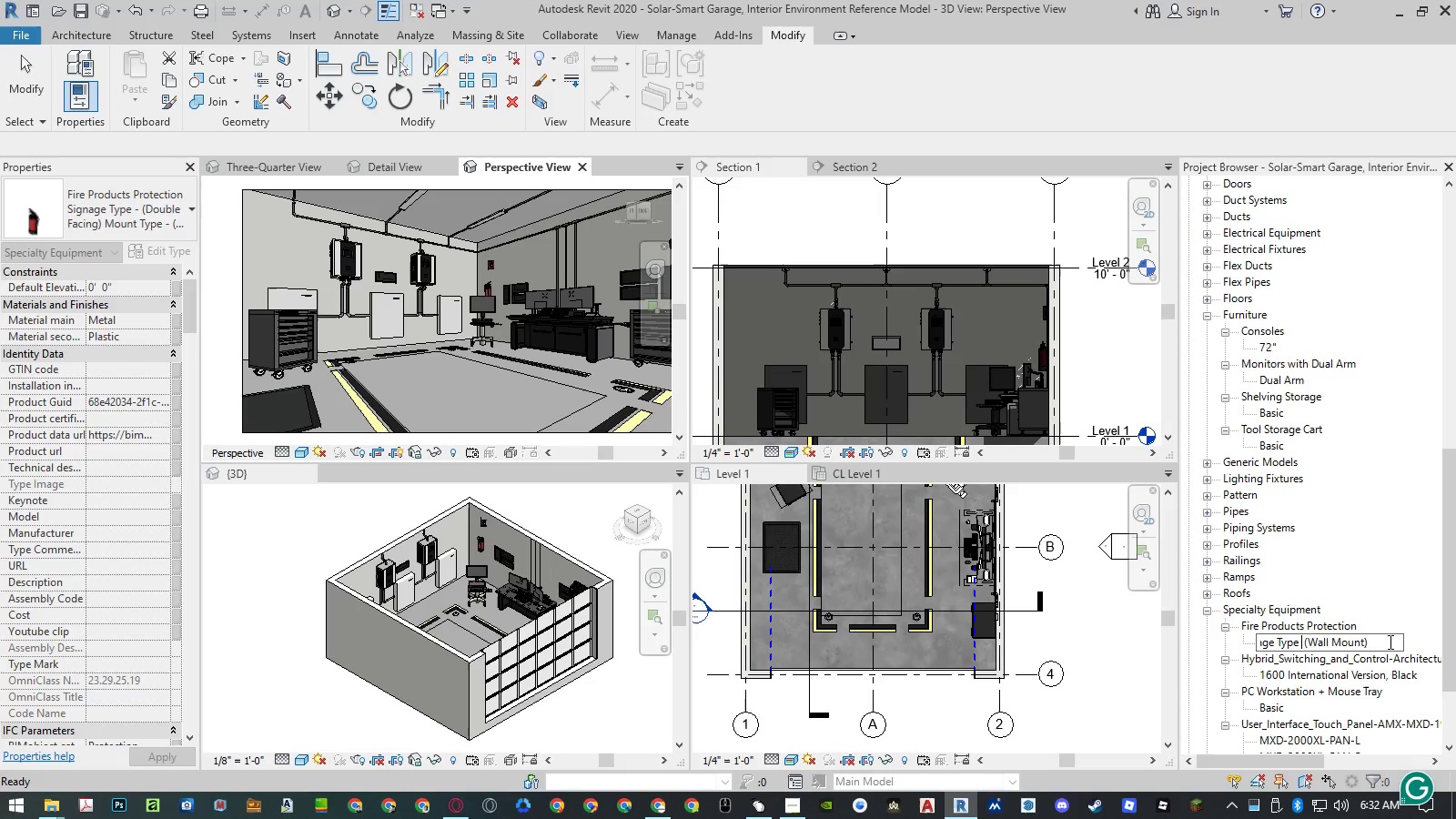 
key(Backspace)
 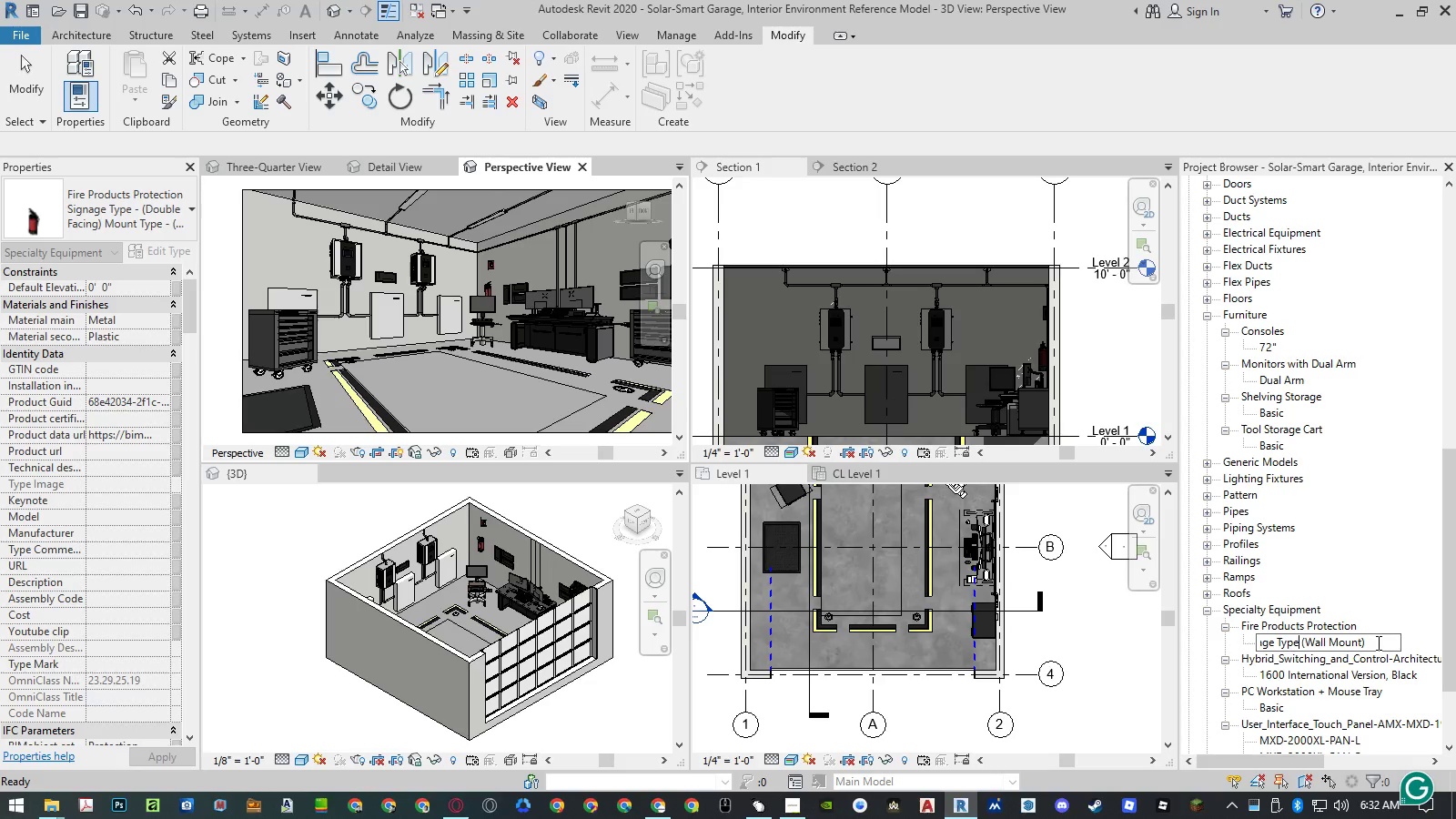 
left_click([1377, 642])
 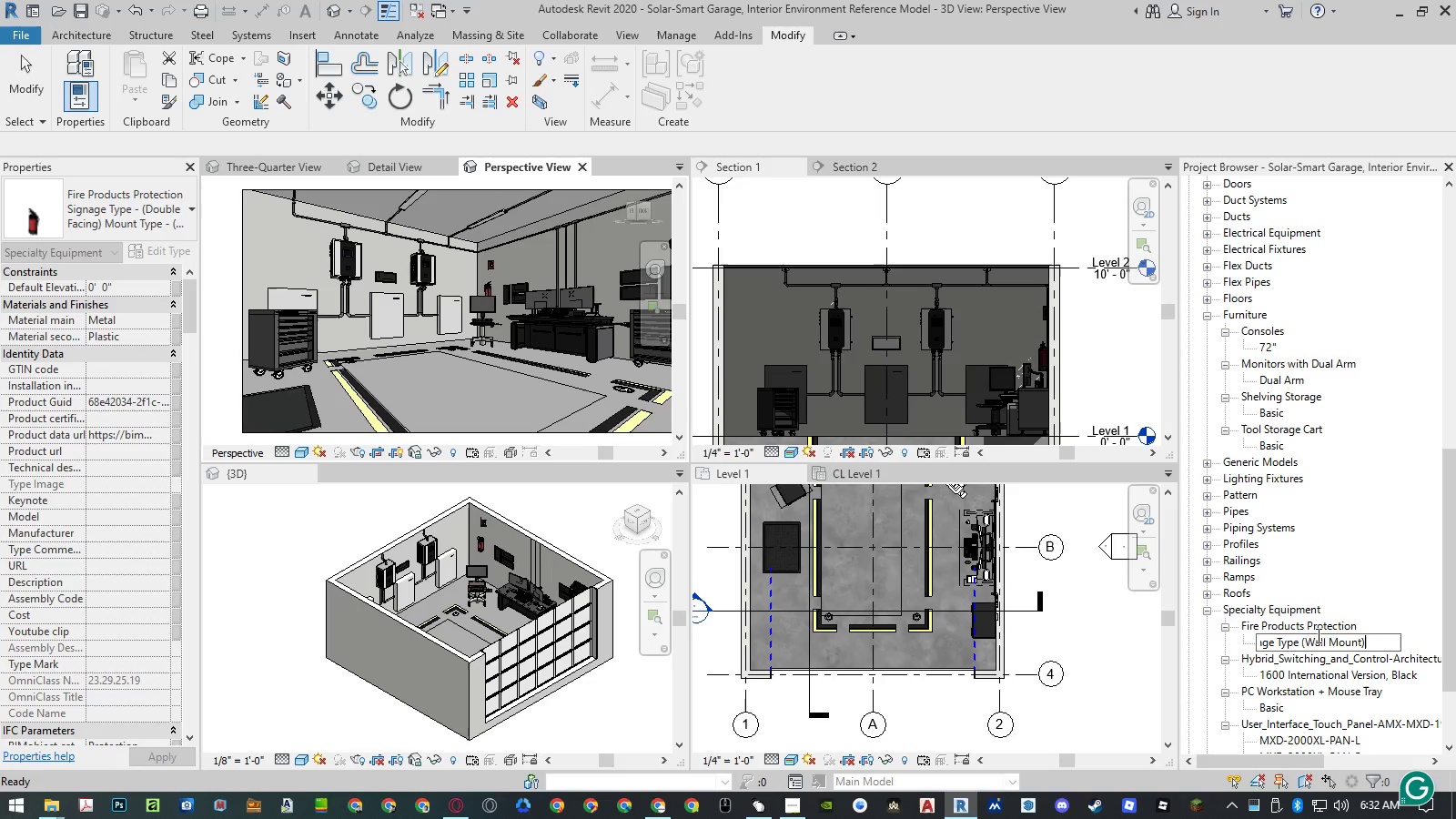 
left_click([1304, 630])
 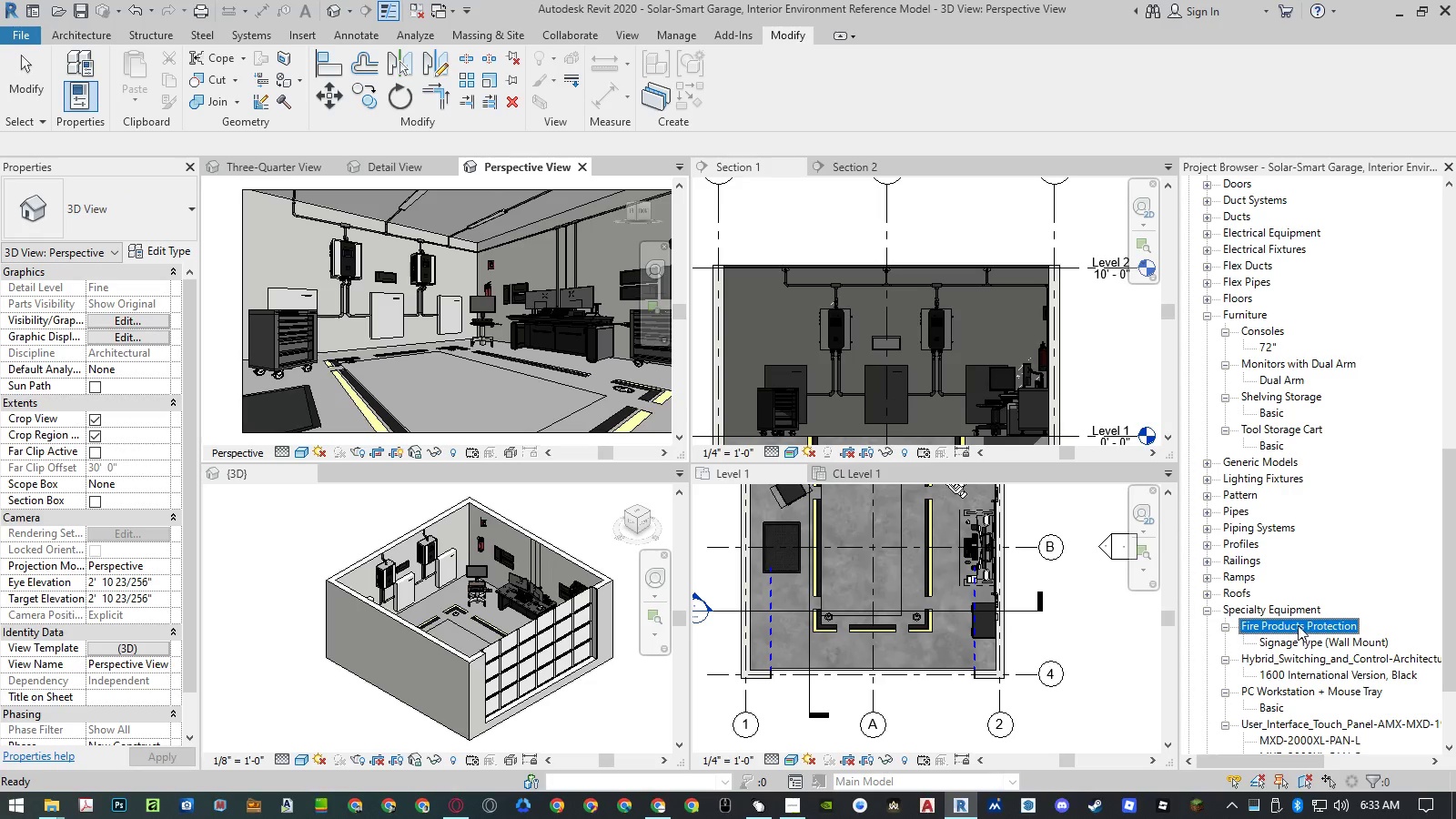 
right_click([1297, 624])
 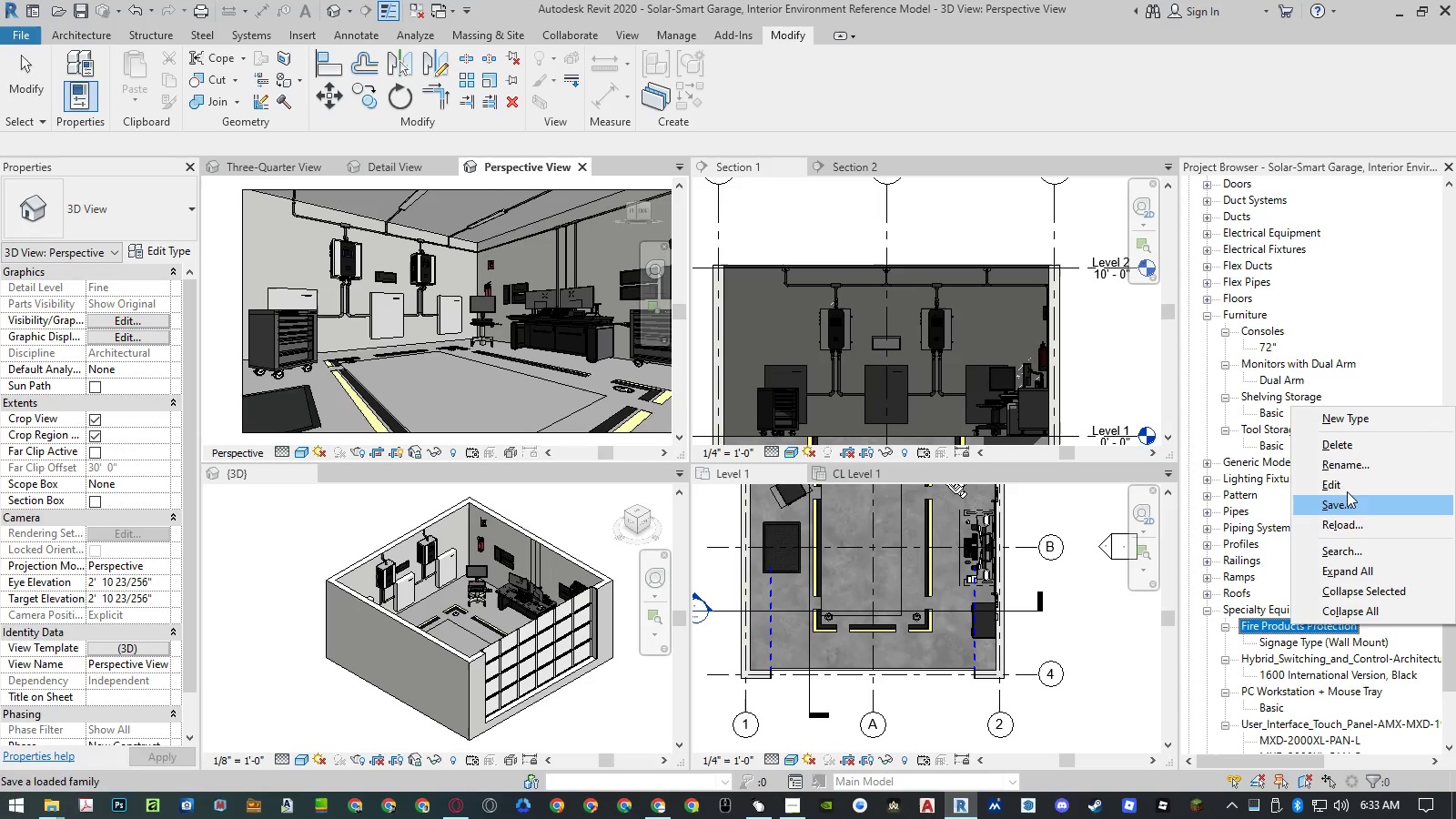 
left_click_drag(start_coordinate=[1349, 477], to_coordinate=[1349, 471])
 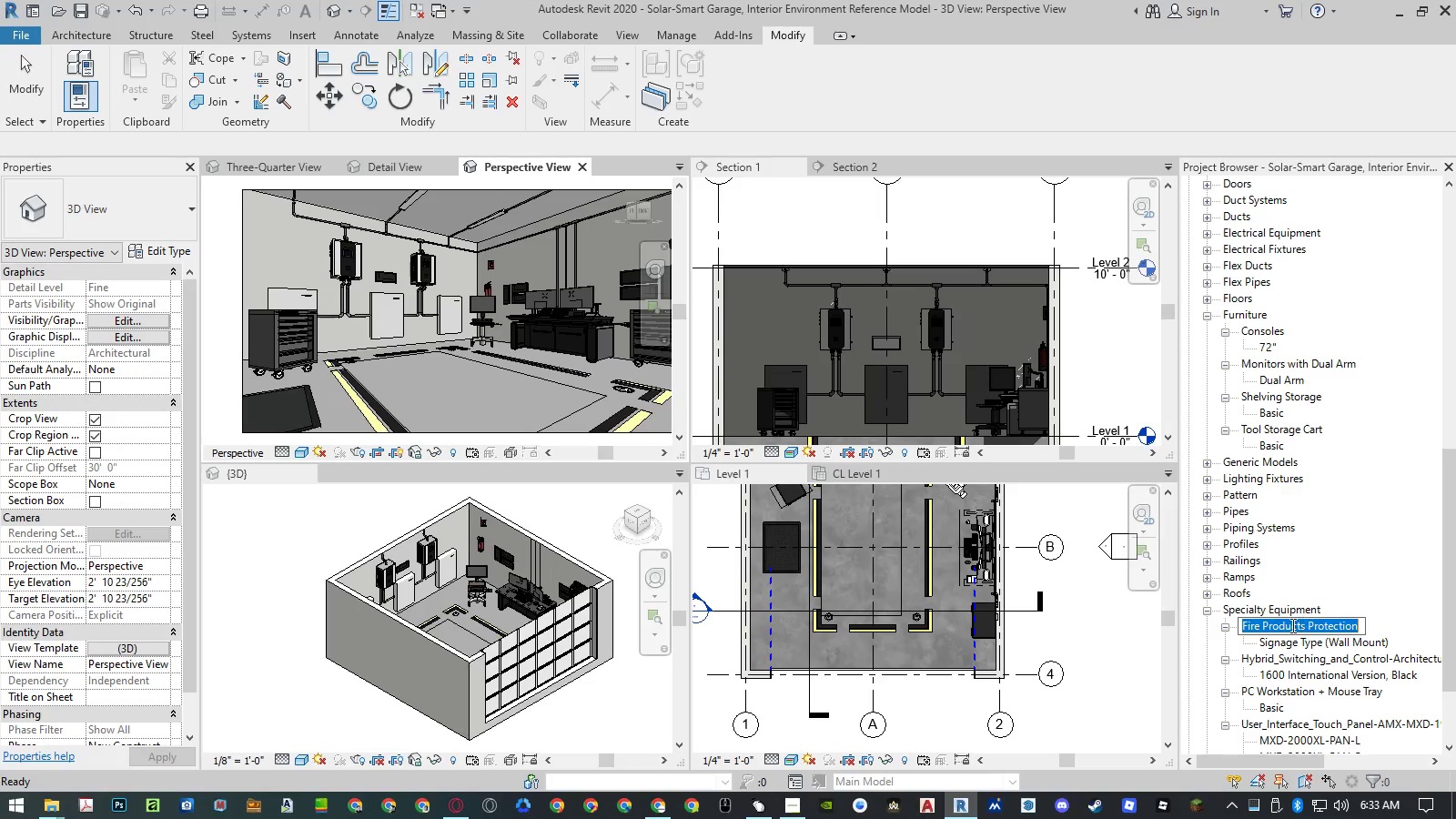 
left_click([1288, 624])
 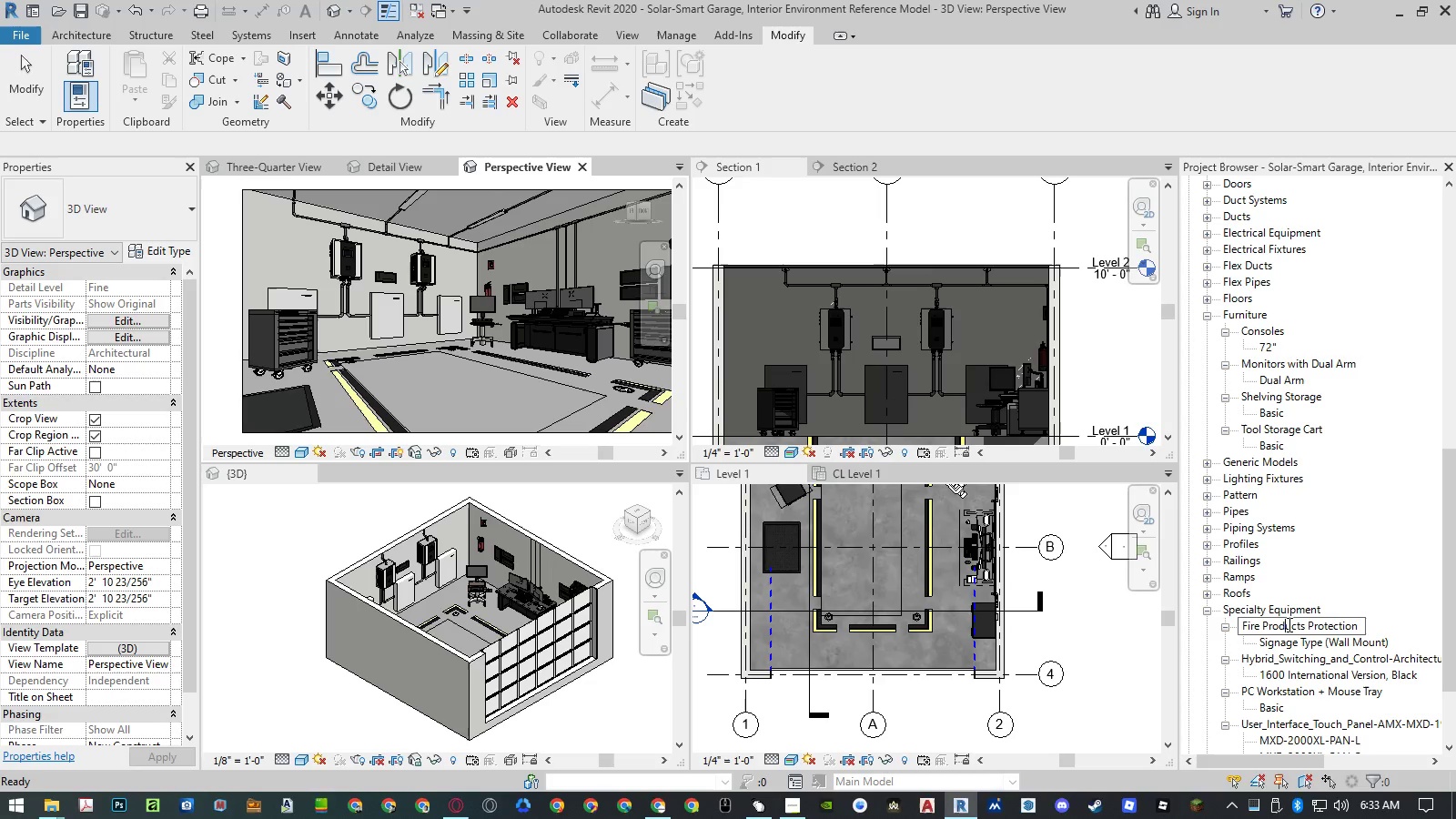 
left_click_drag(start_coordinate=[1288, 624], to_coordinate=[1402, 616])
 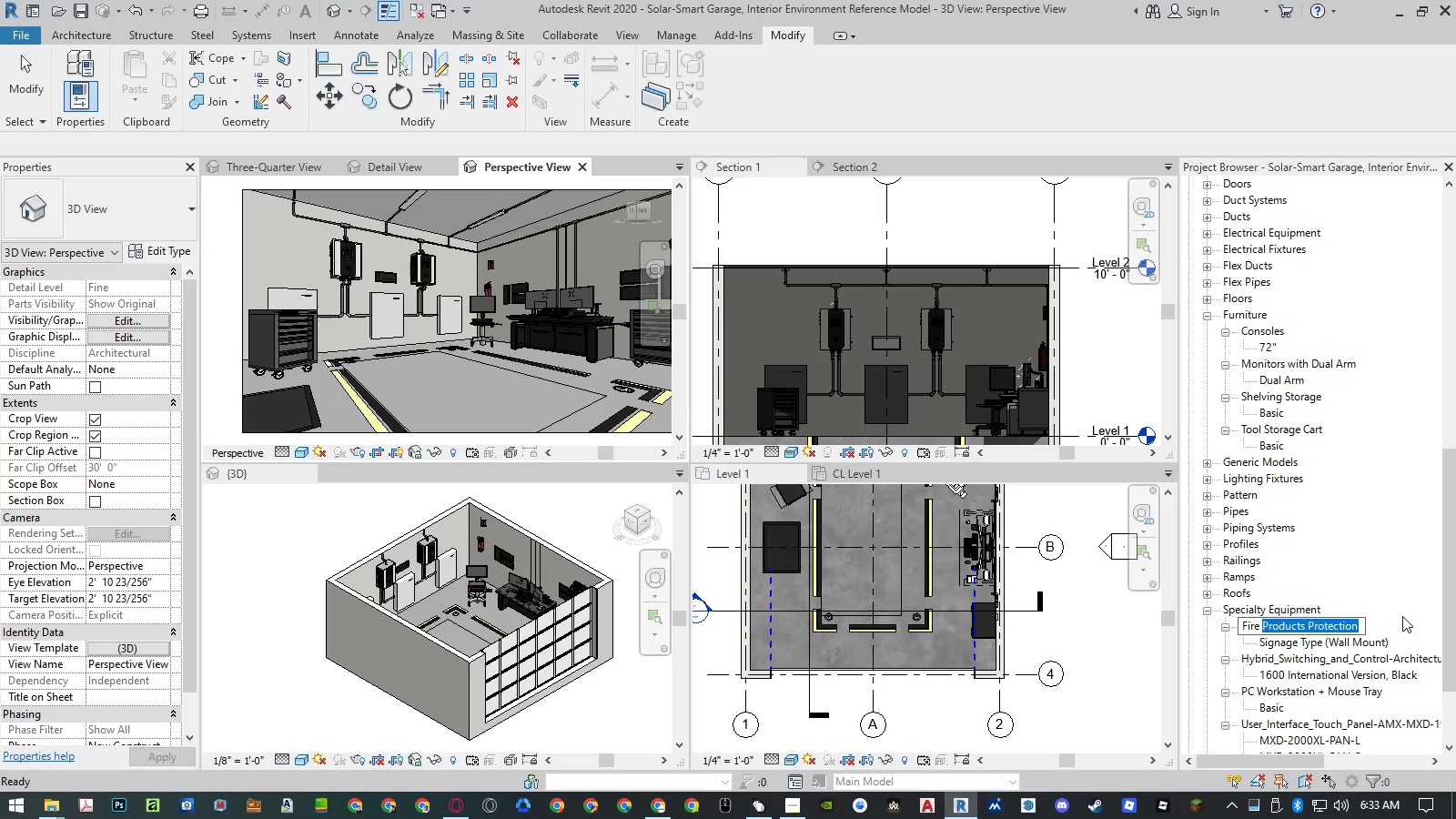 
type(Extii)
key(Backspace)
type(nguisher)
 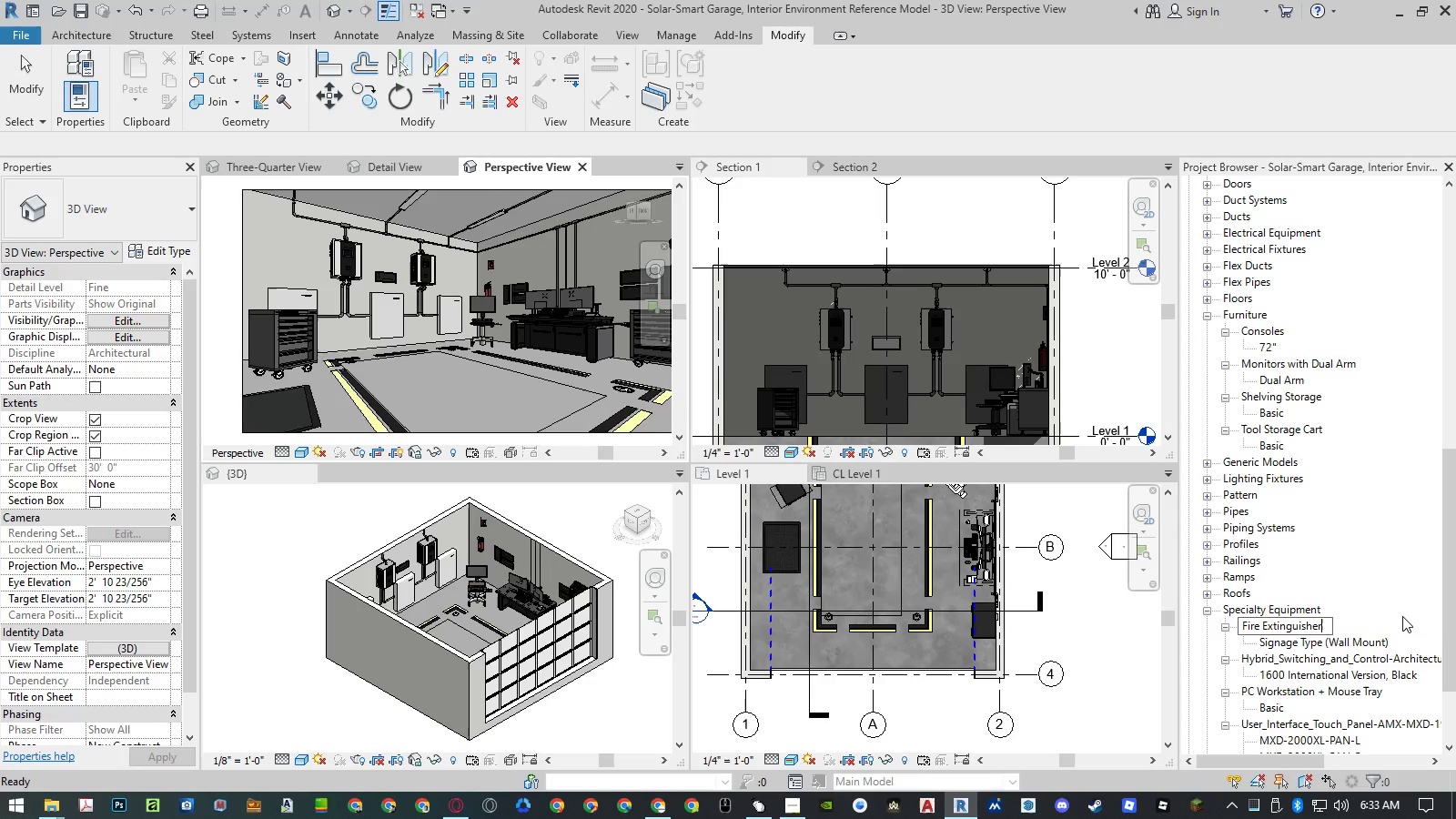 
key(Enter)
 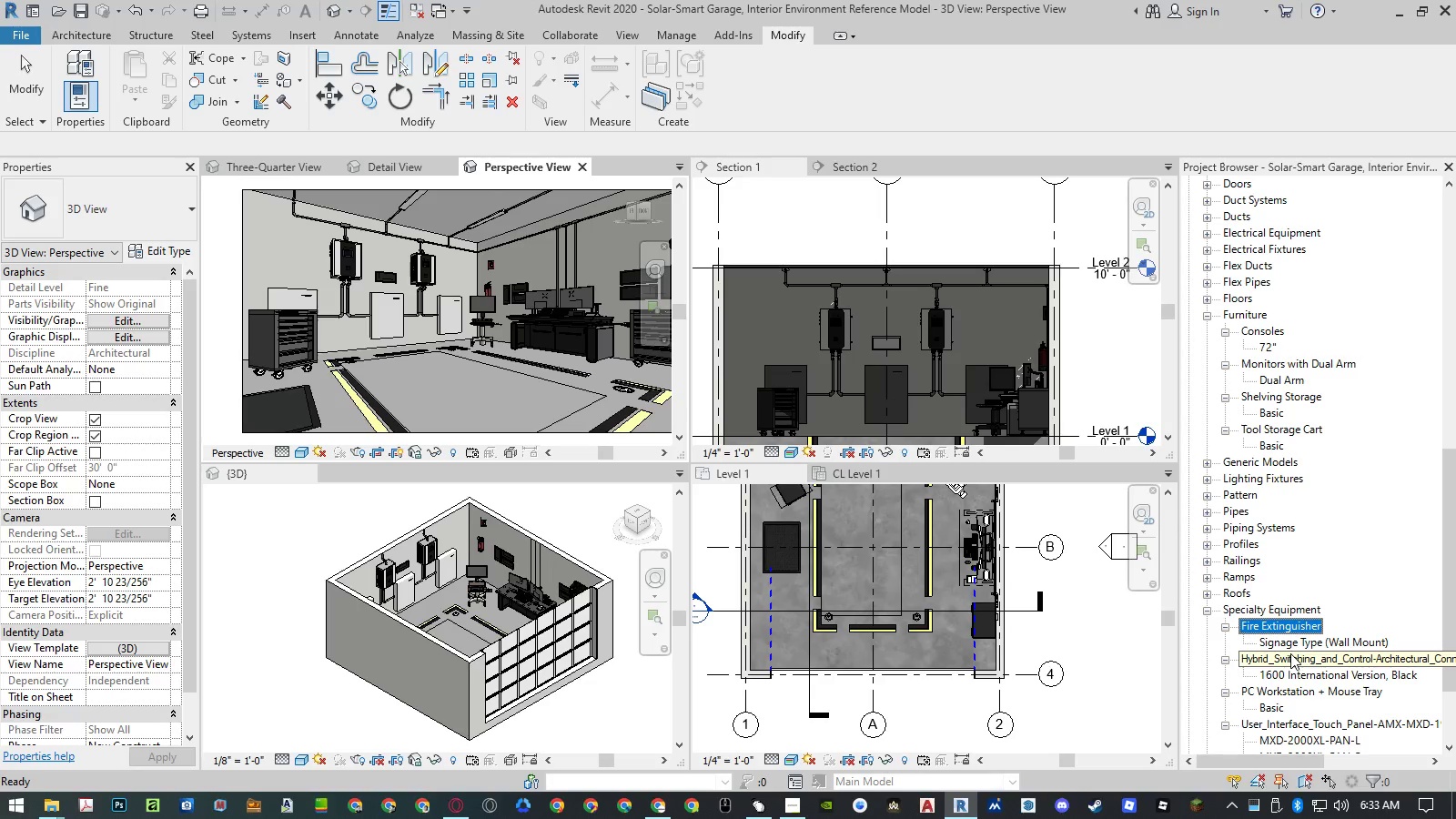 
right_click([1289, 669])
 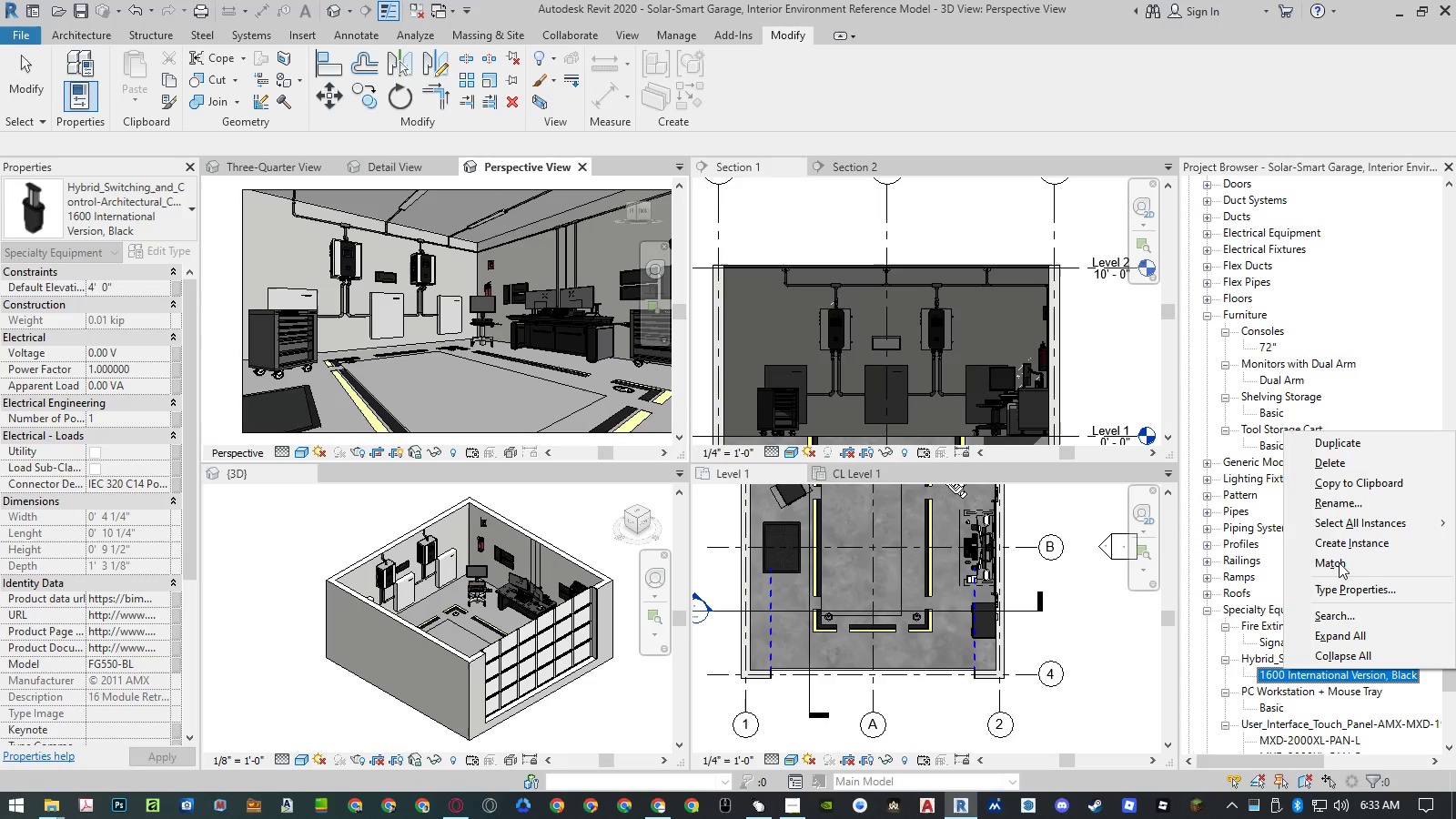 
left_click([1351, 517])
 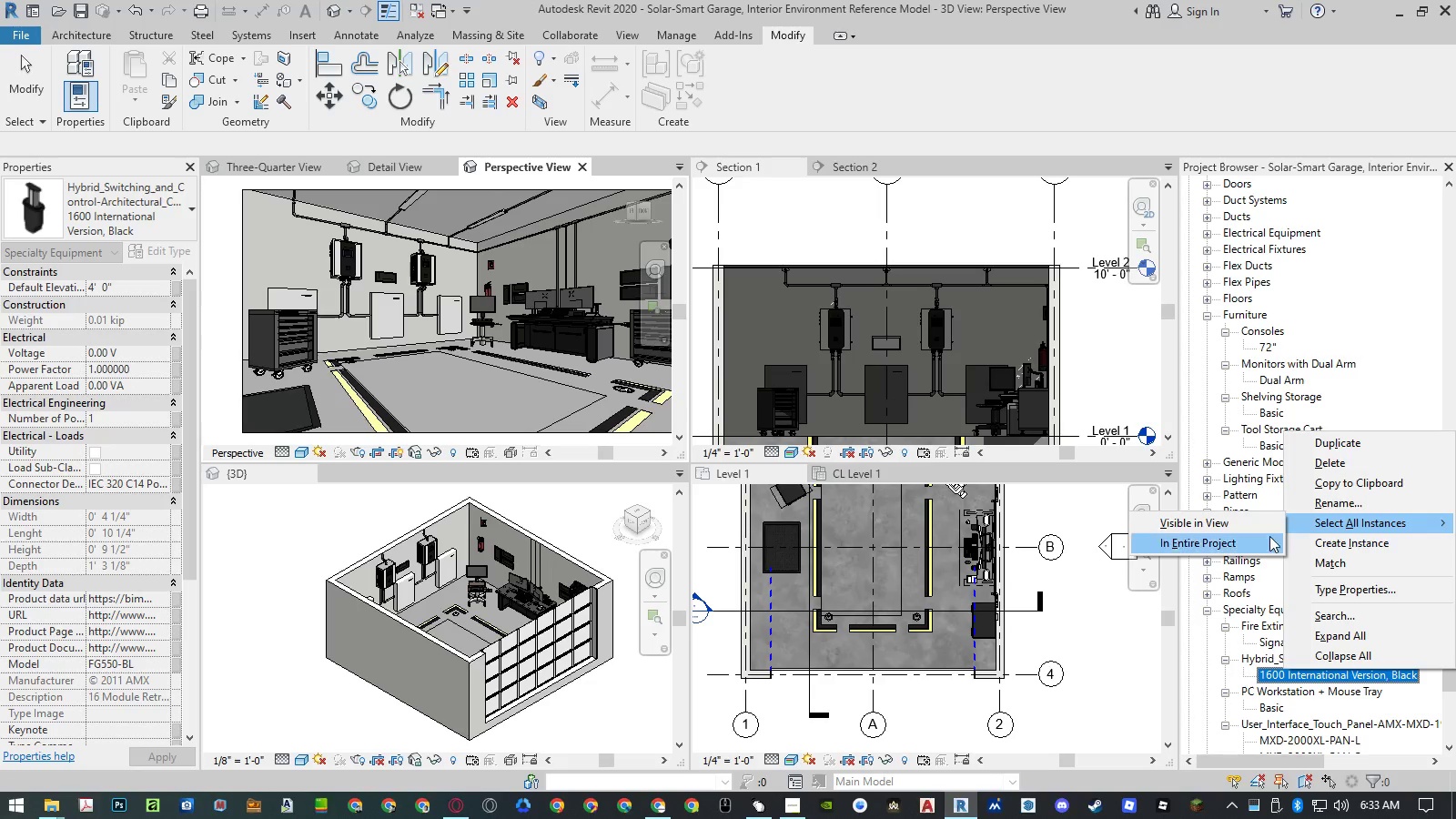 
double_click([1242, 544])
 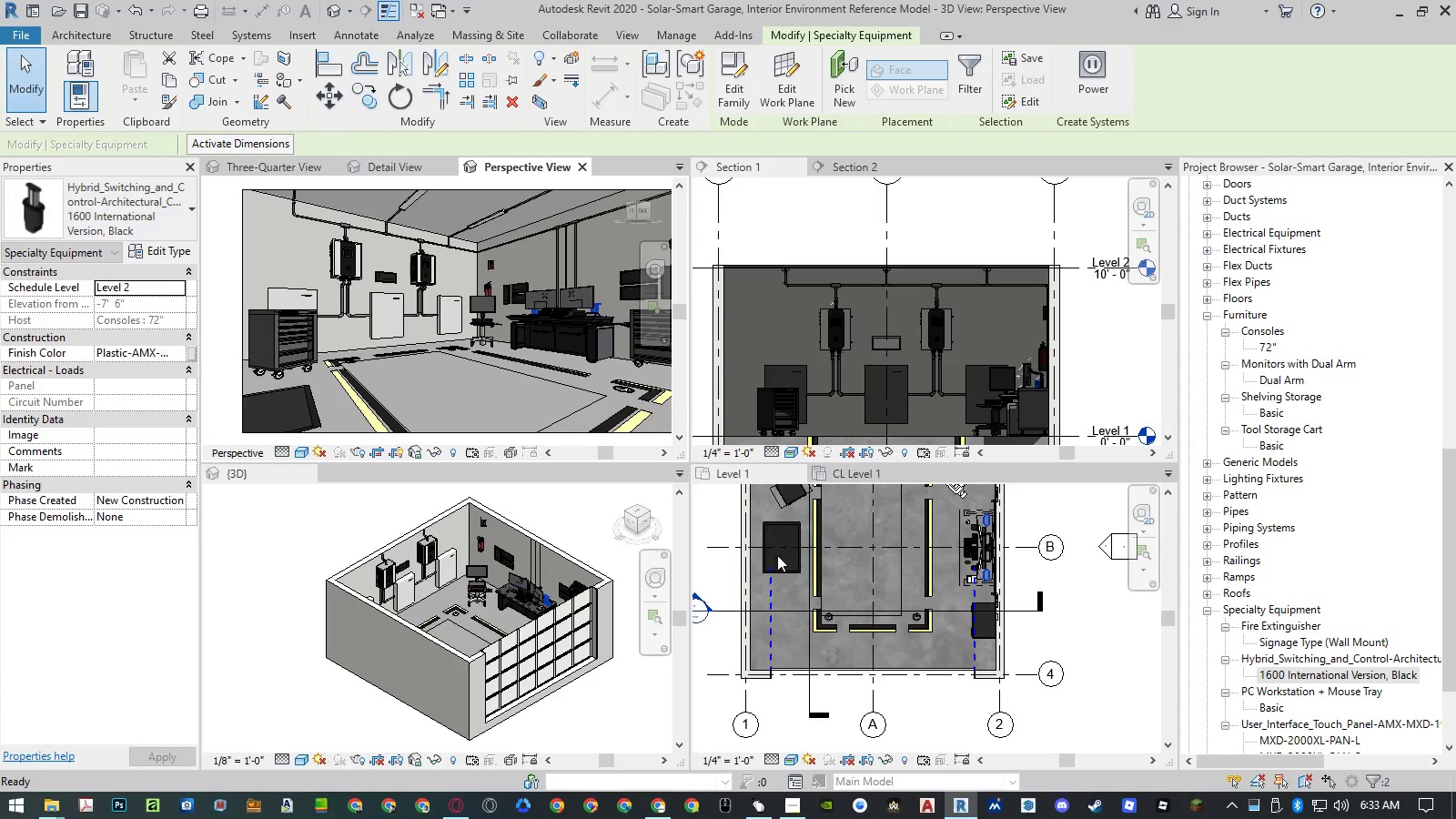 
scroll: coordinate [541, 602], scroll_direction: up, amount: 5.0
 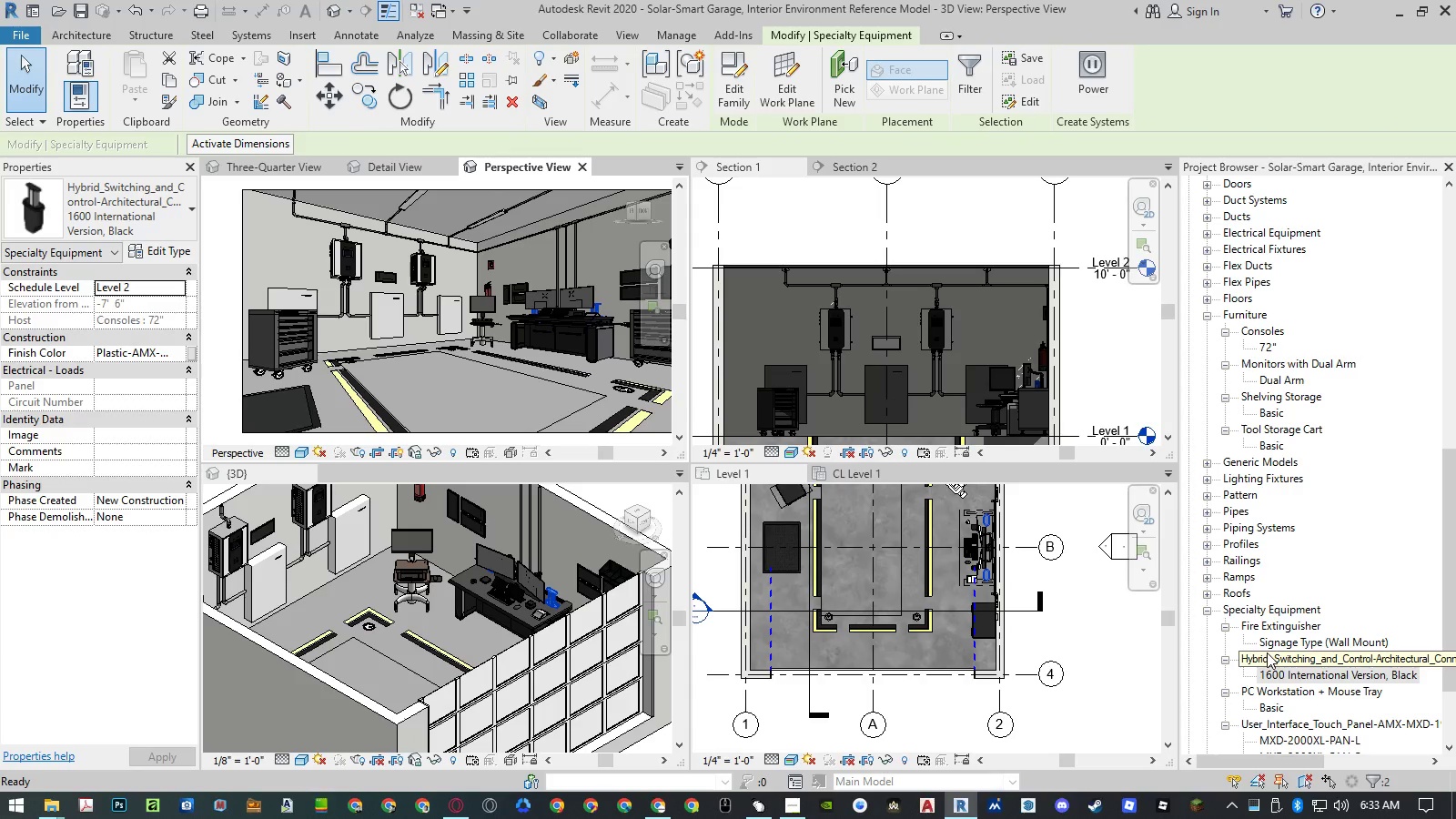 
wait(8.49)
 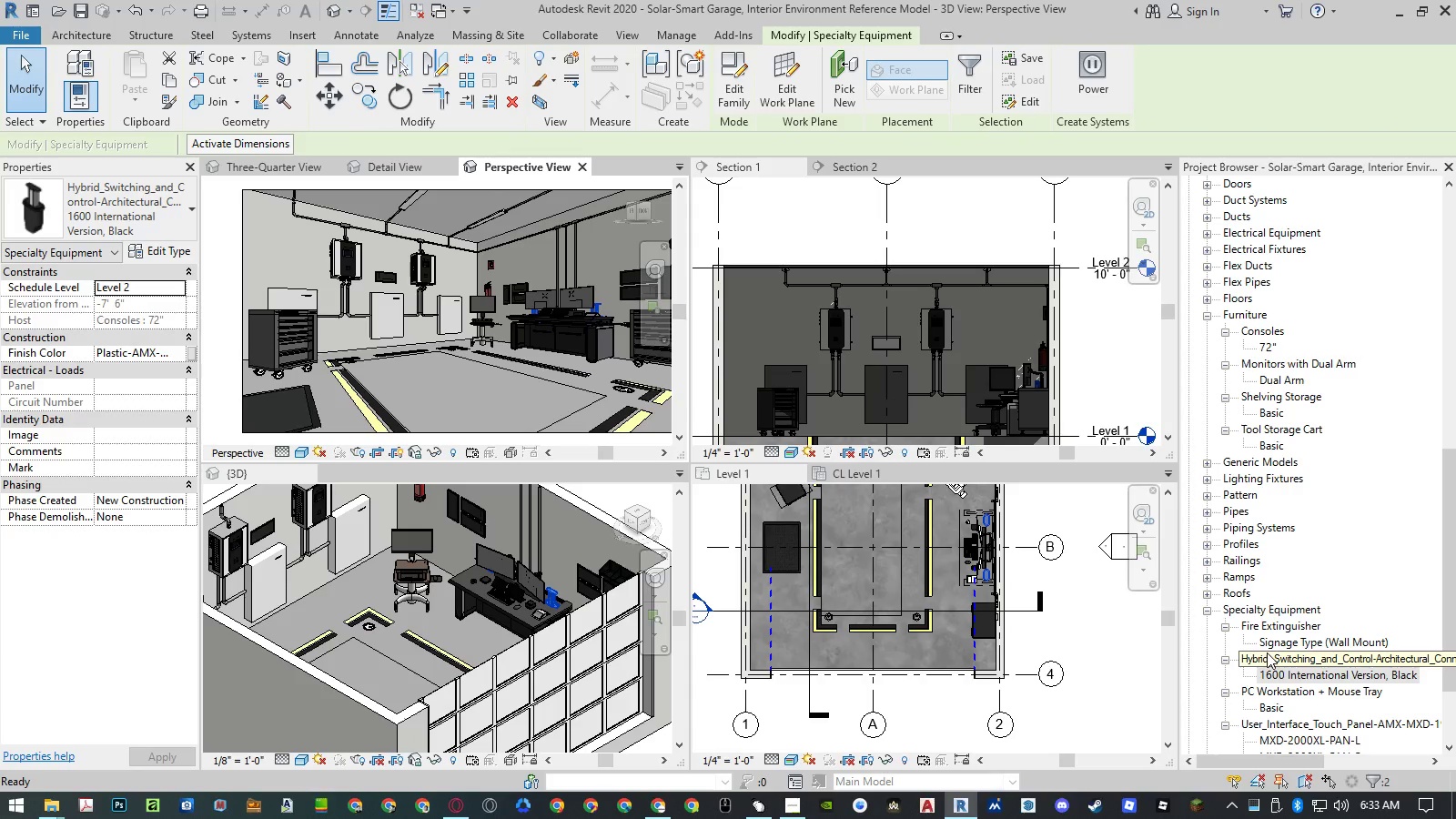 
left_click([562, 555])
 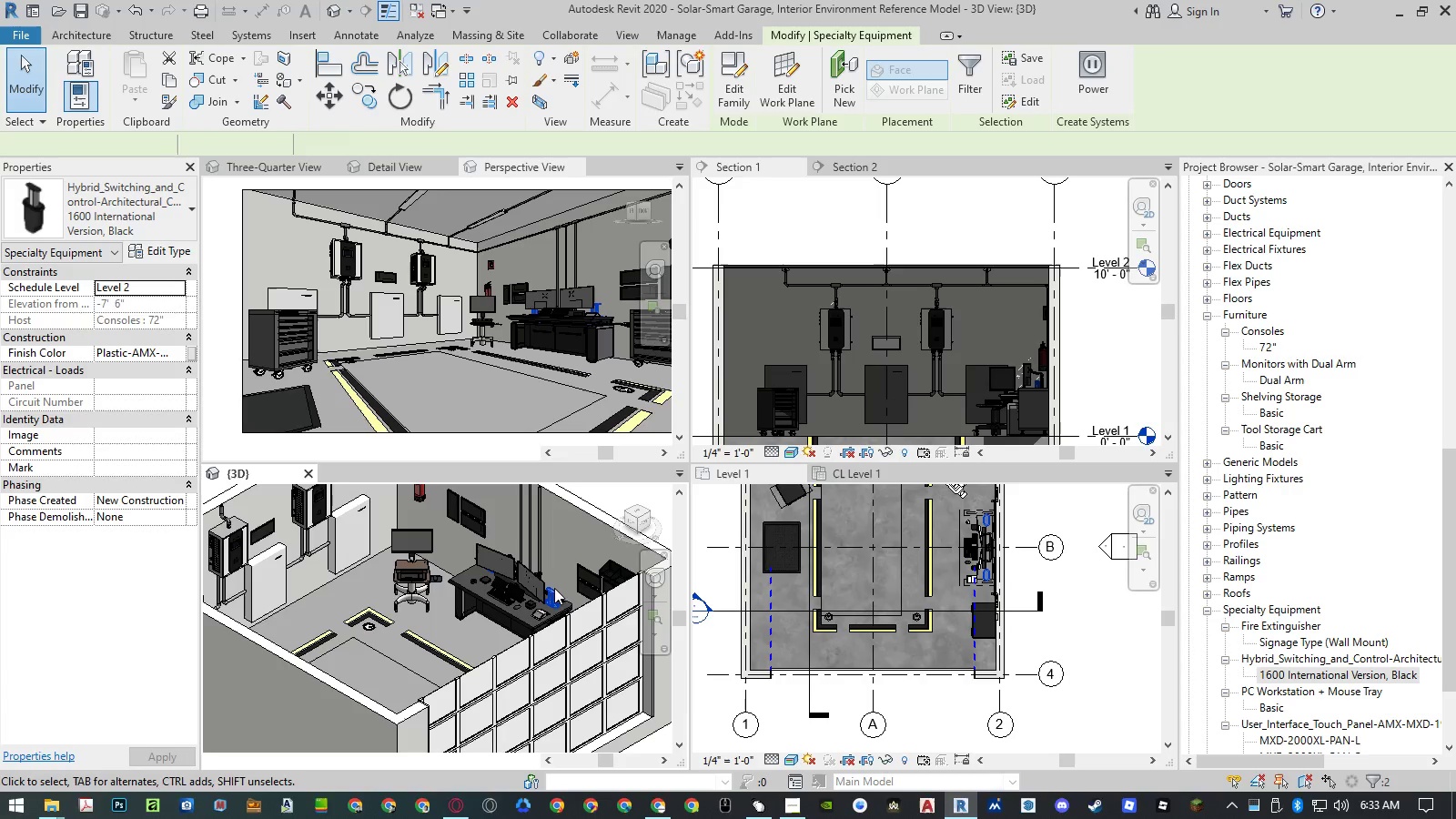 
scroll: coordinate [554, 588], scroll_direction: up, amount: 4.0
 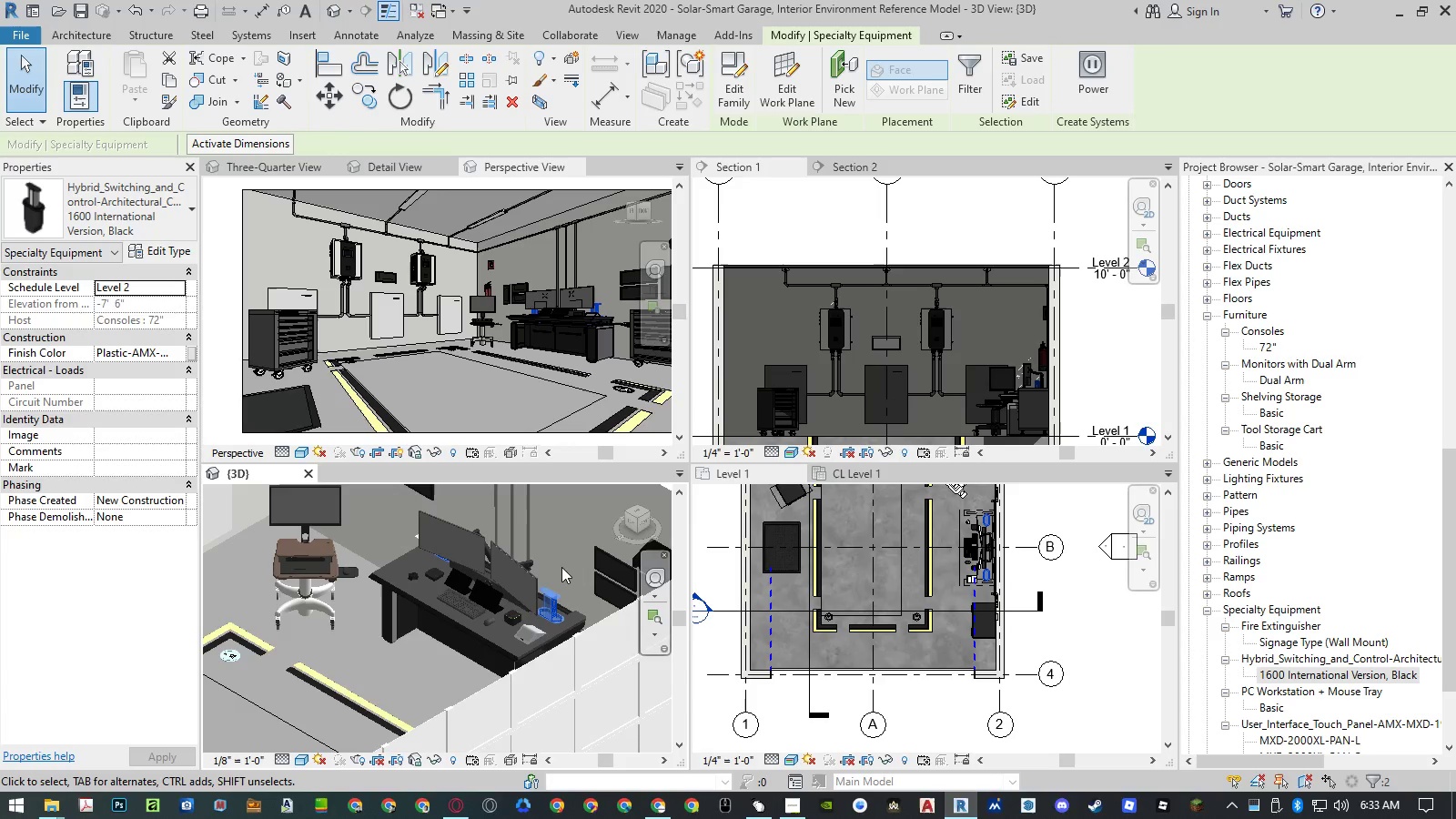 
left_click([562, 566])
 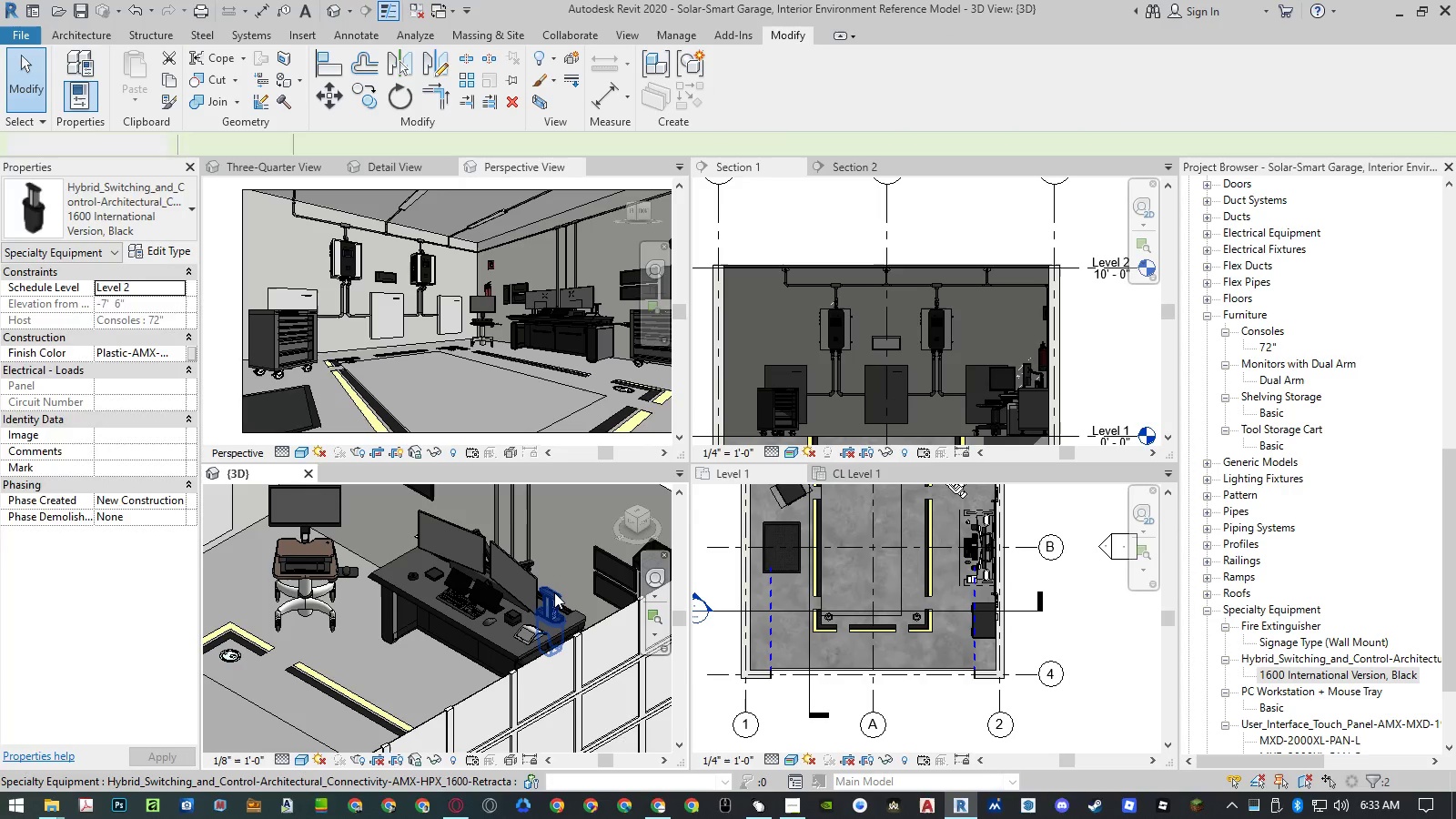 
left_click([554, 592])
 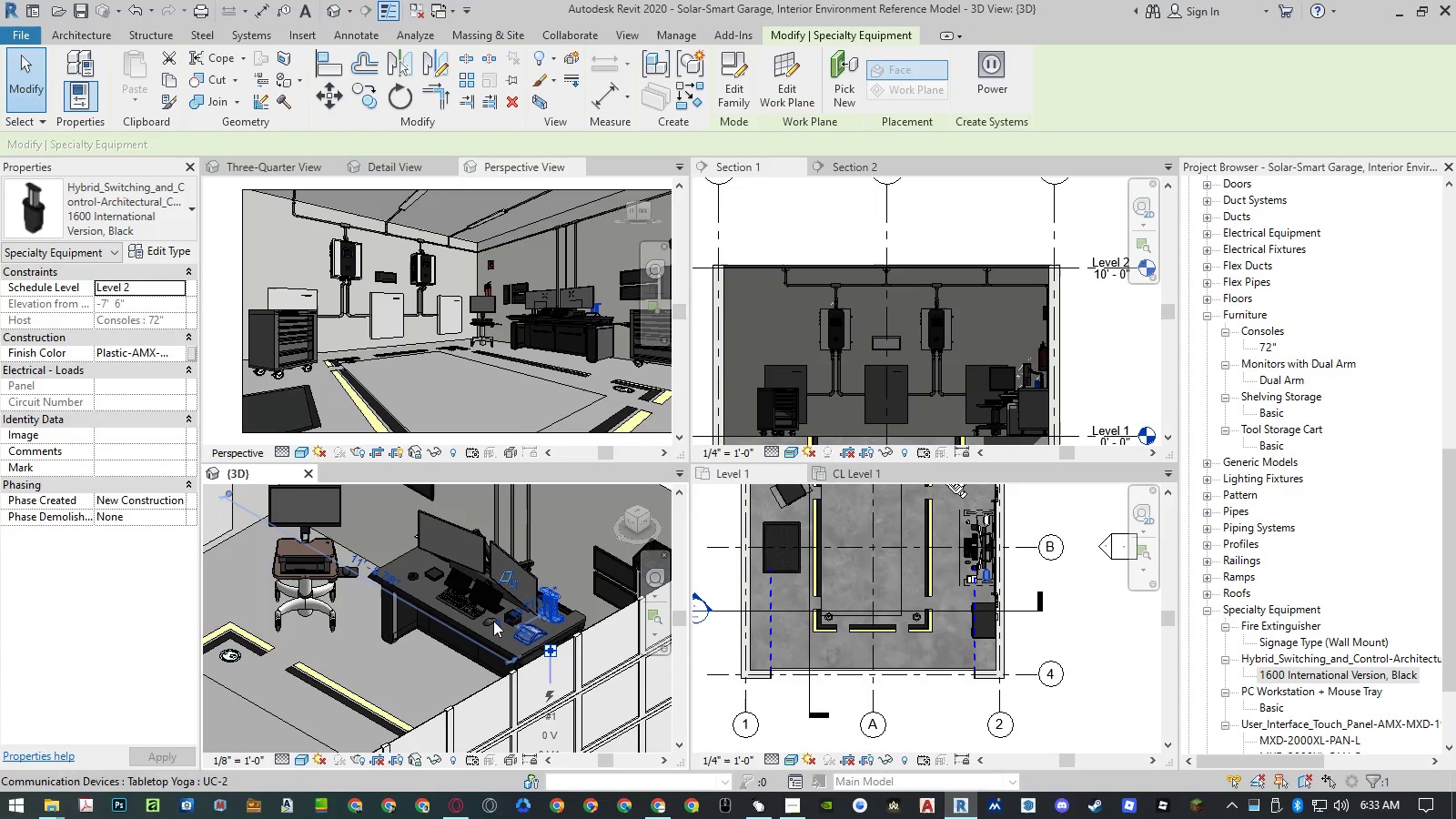 
wait(6.95)
 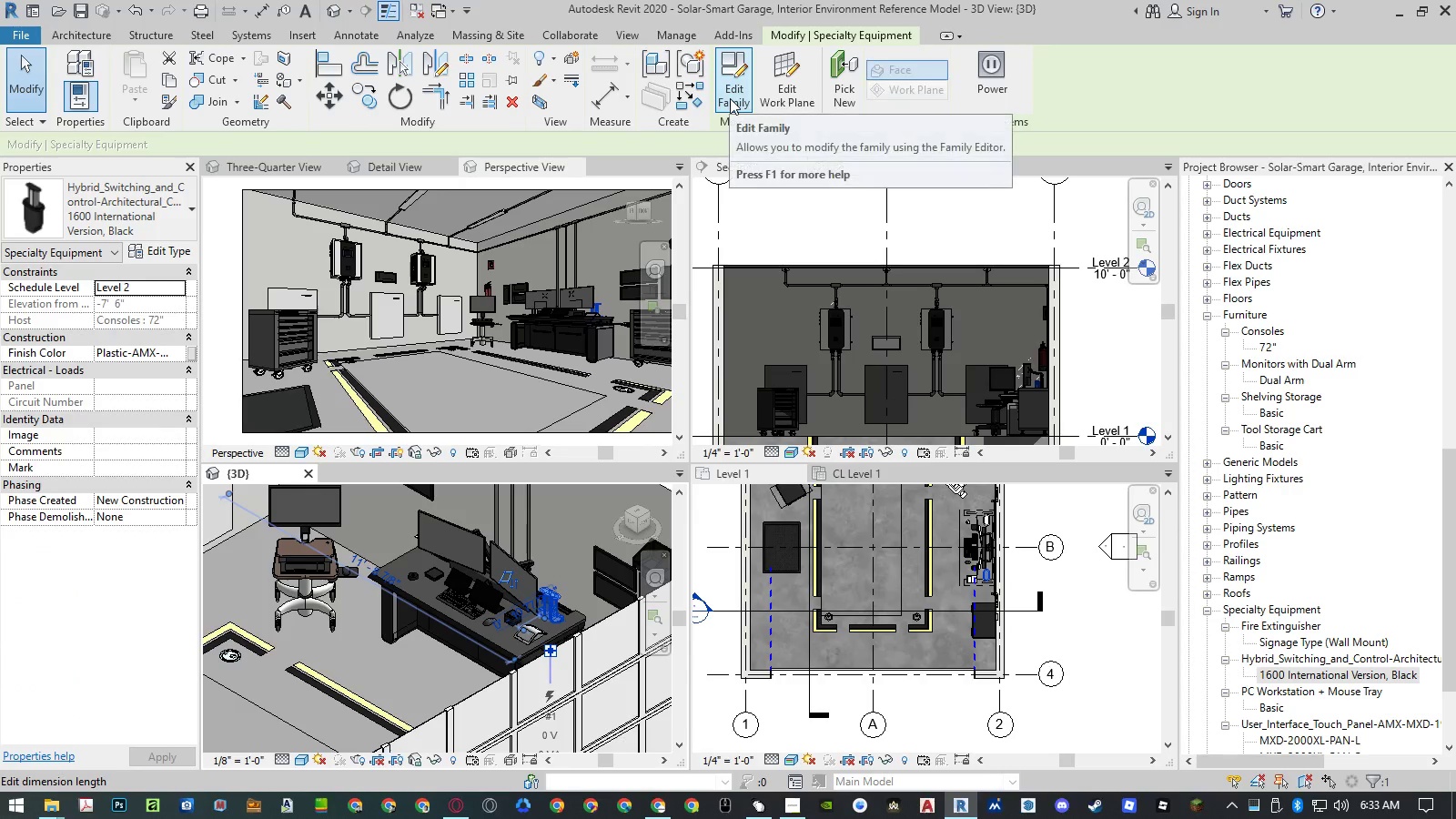 
left_click([493, 604])
 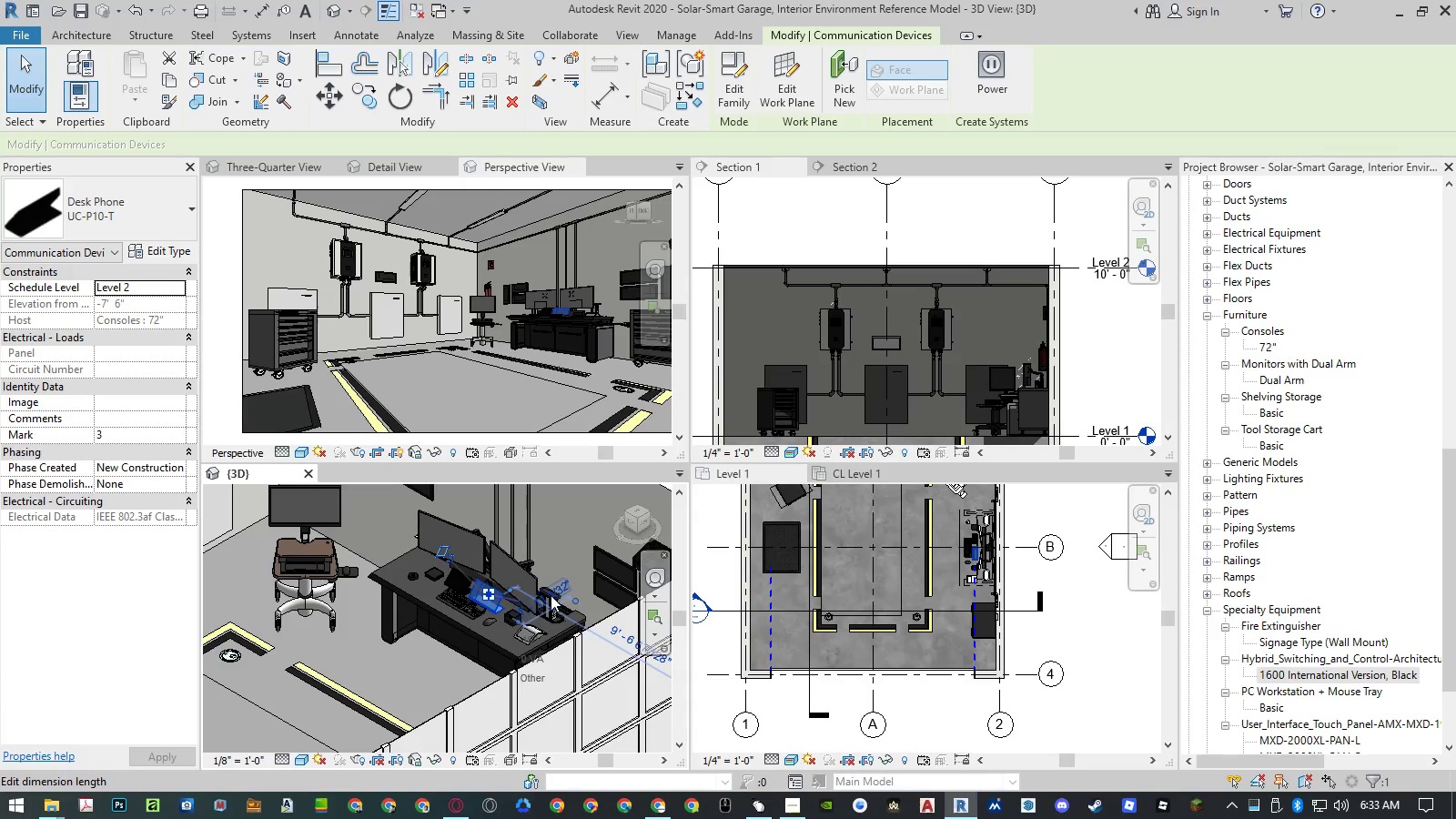 
left_click([547, 557])
 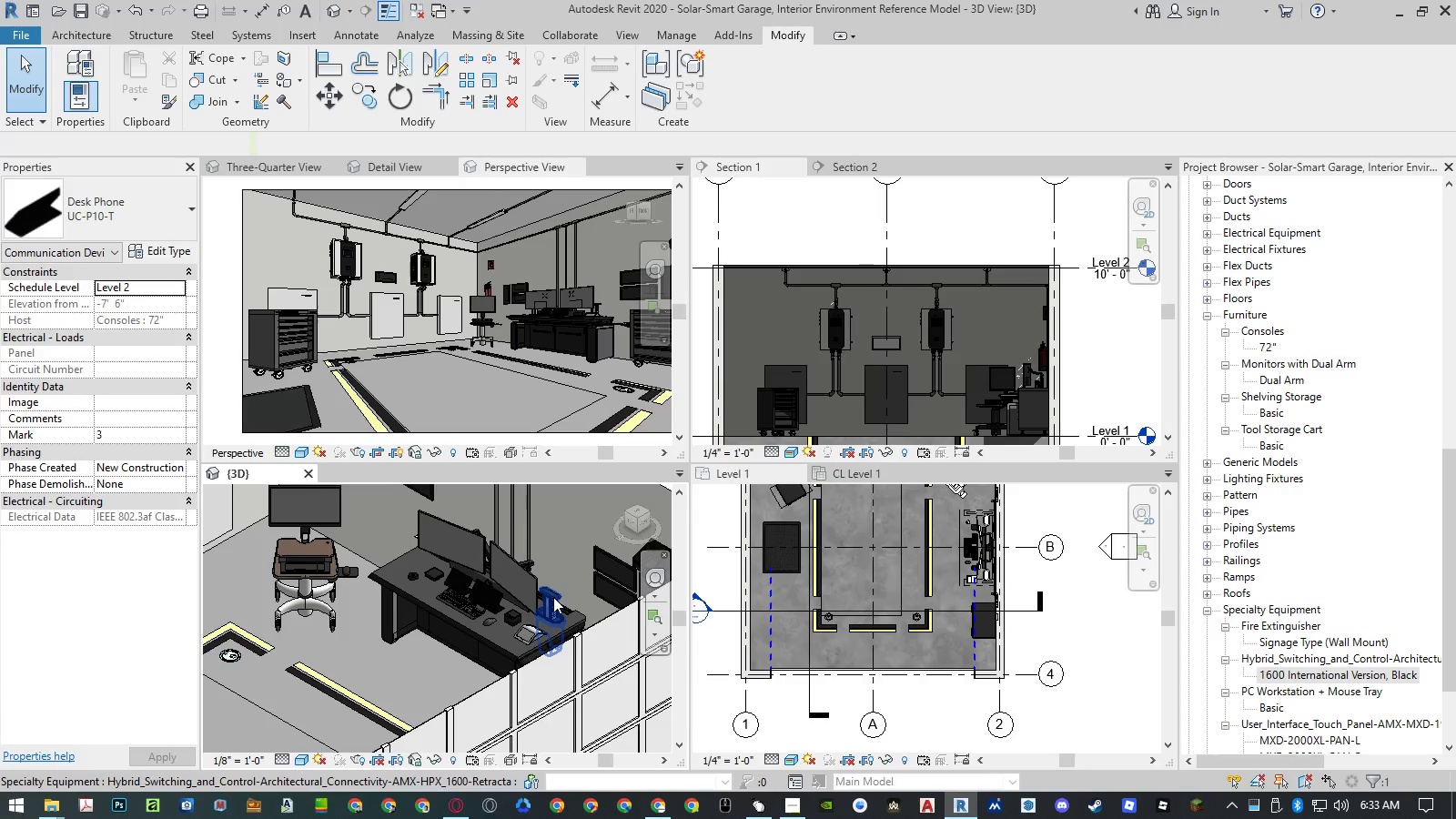 
left_click([553, 597])
 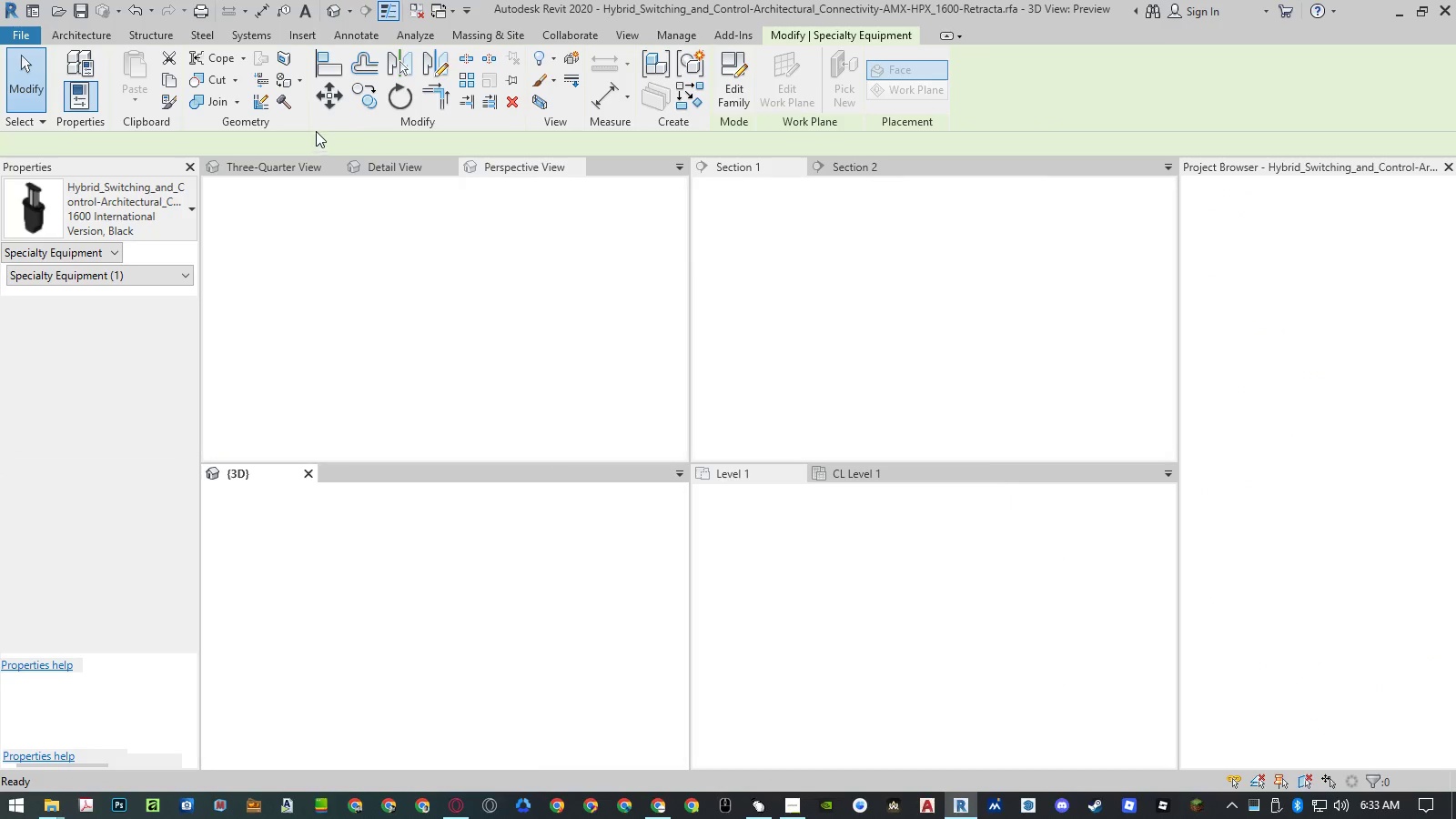 
wait(5.5)
 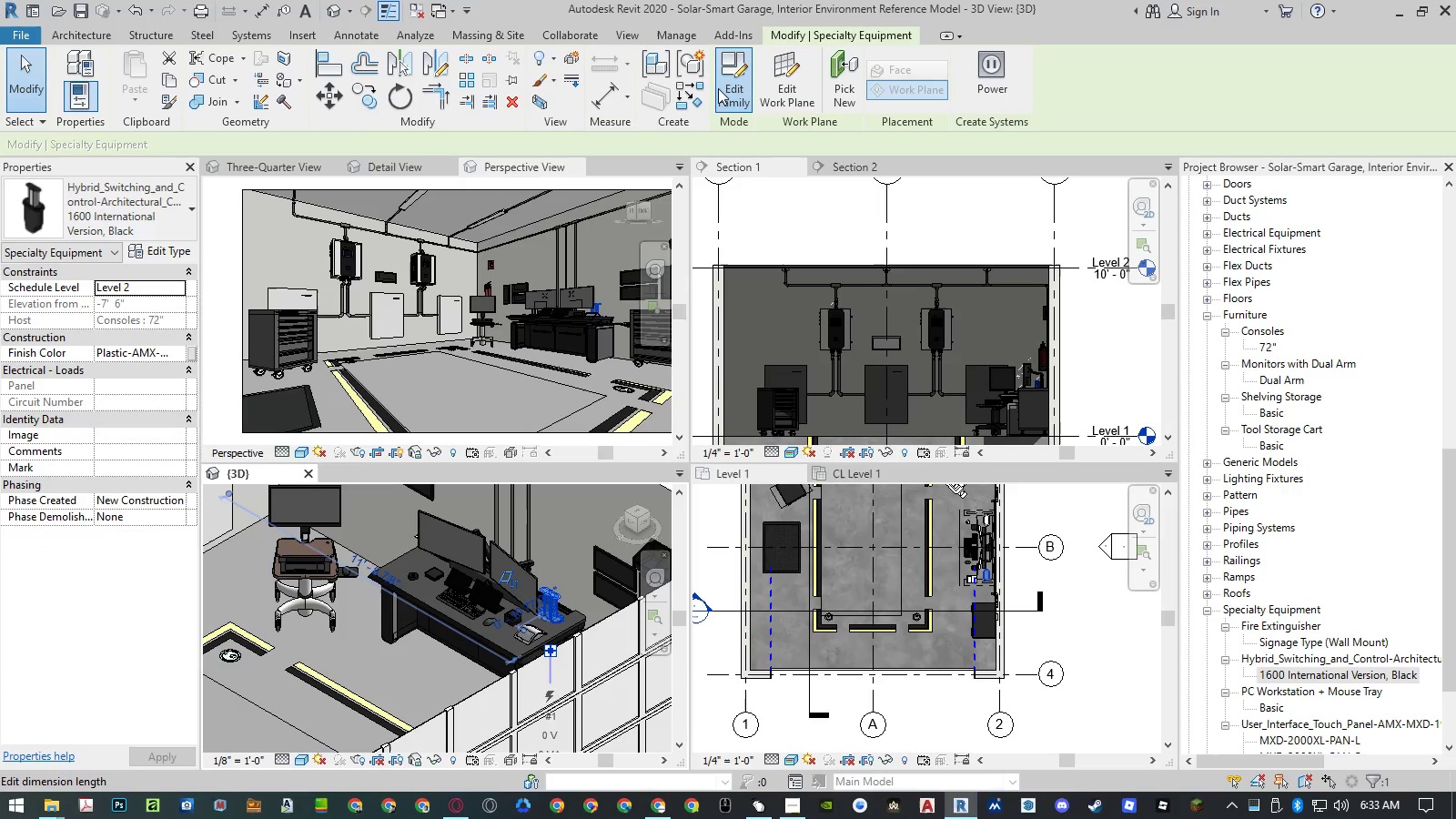 
left_click([110, 66])
 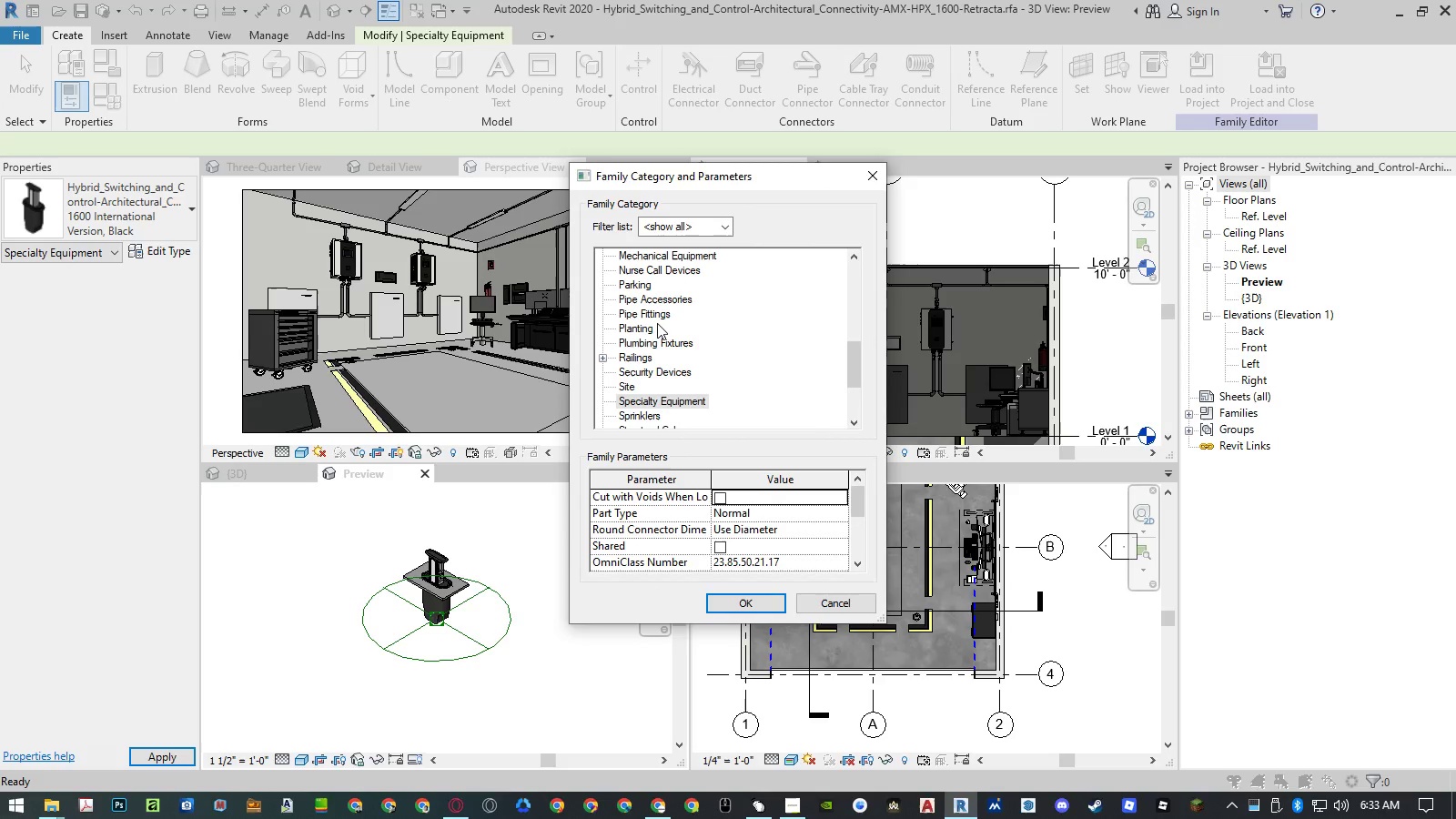 
left_click([657, 323])
 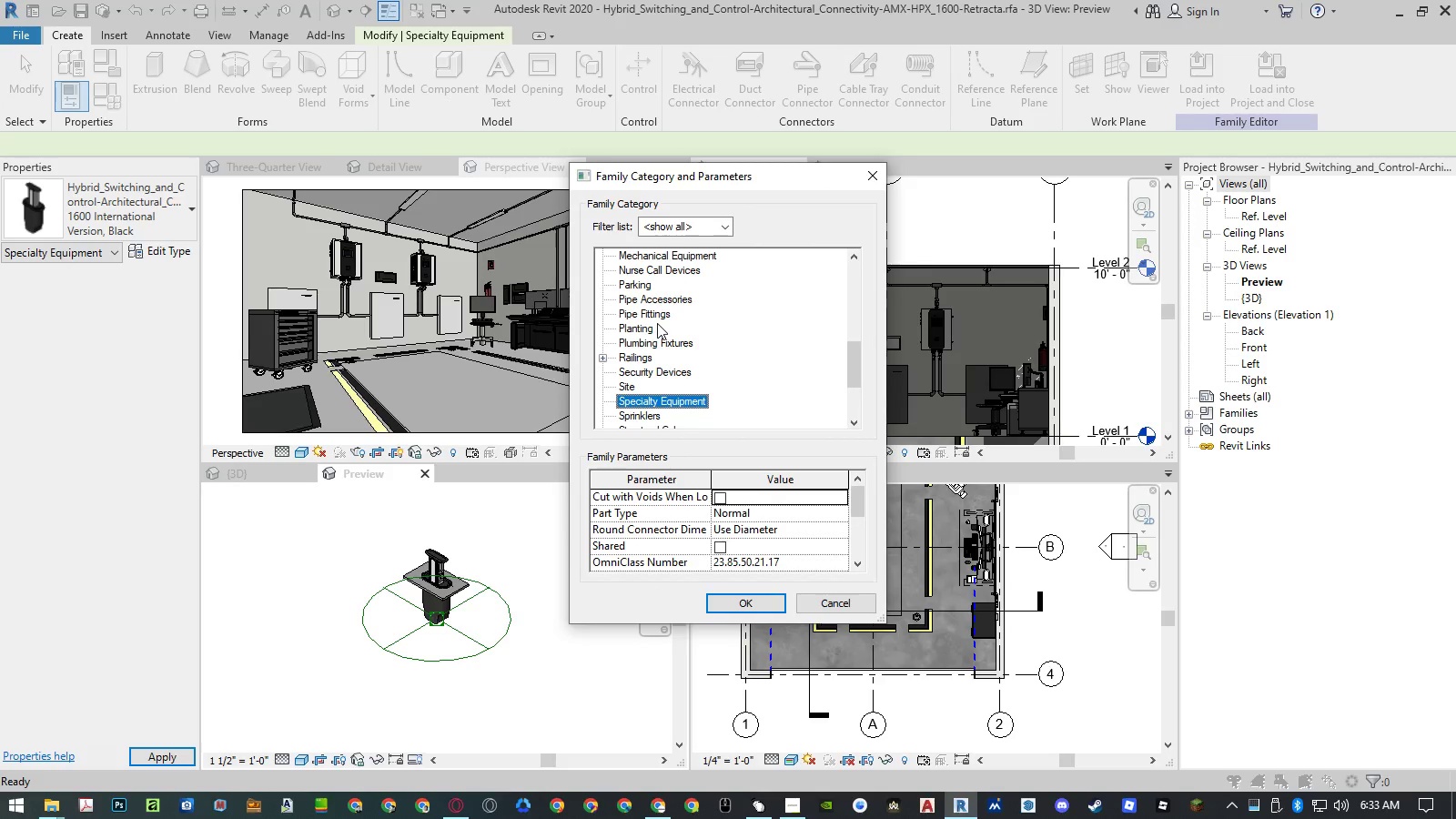 
key(C)
 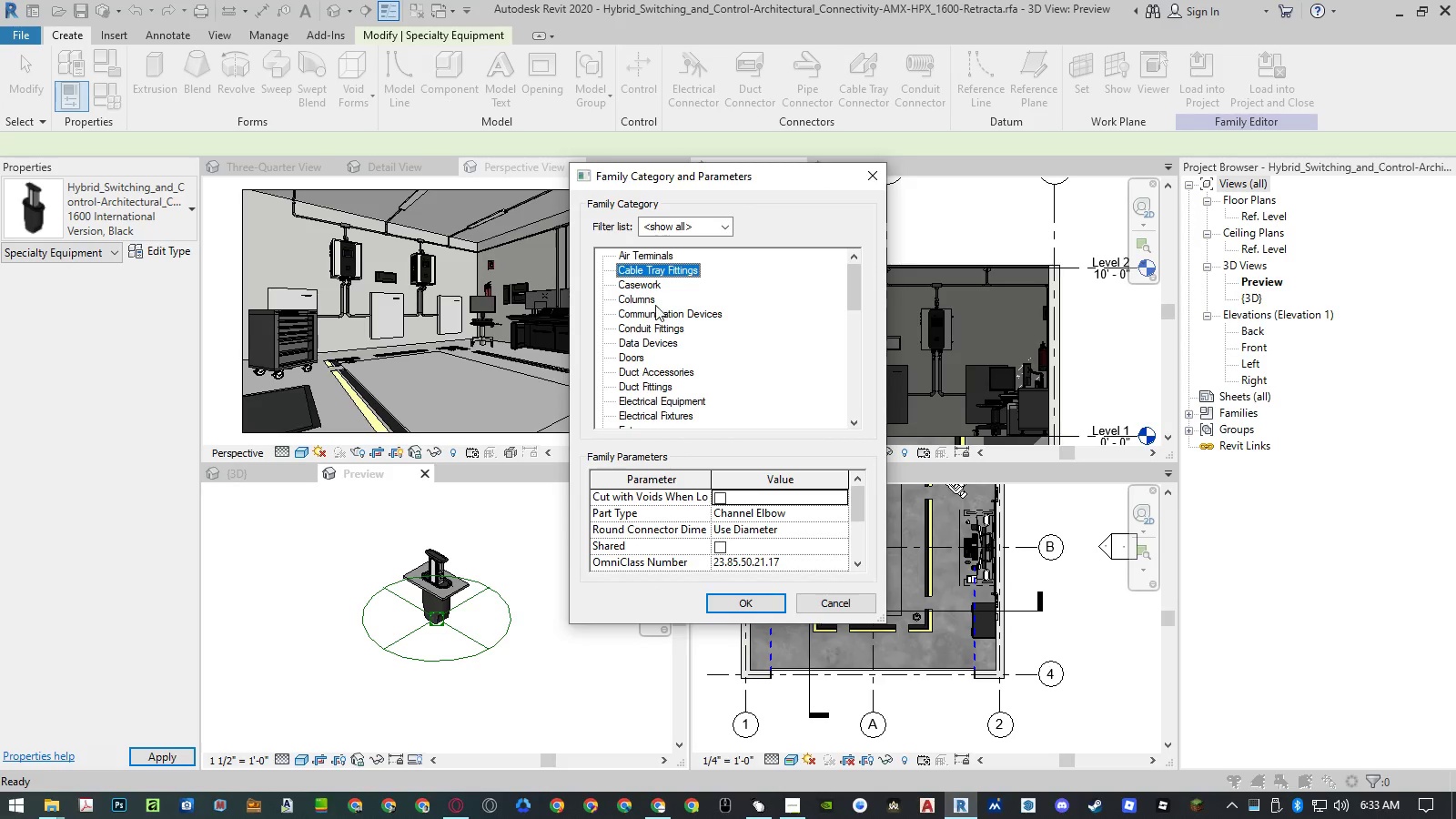 
left_click([656, 313])
 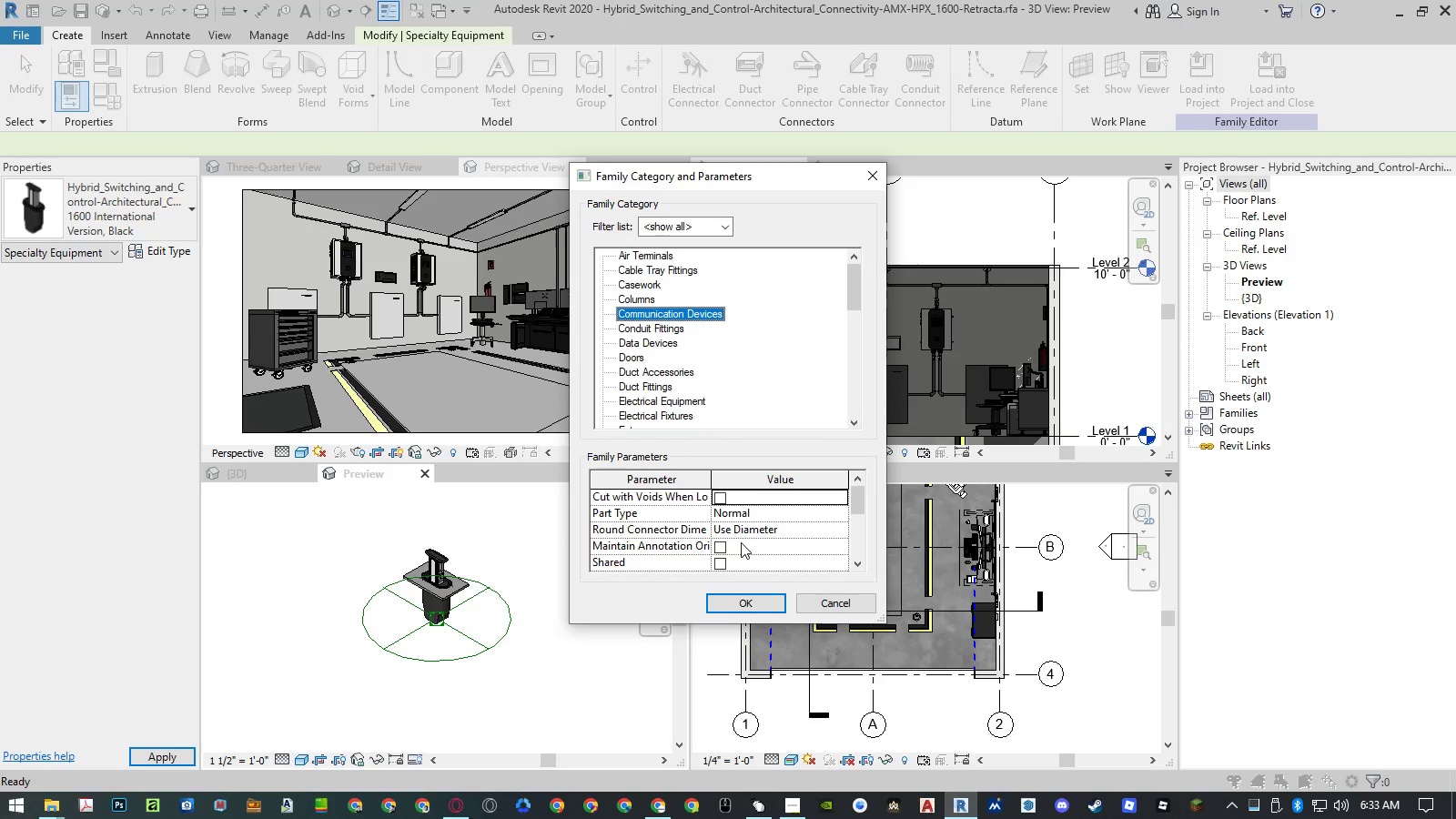 
scroll: coordinate [741, 542], scroll_direction: down, amount: 3.0
 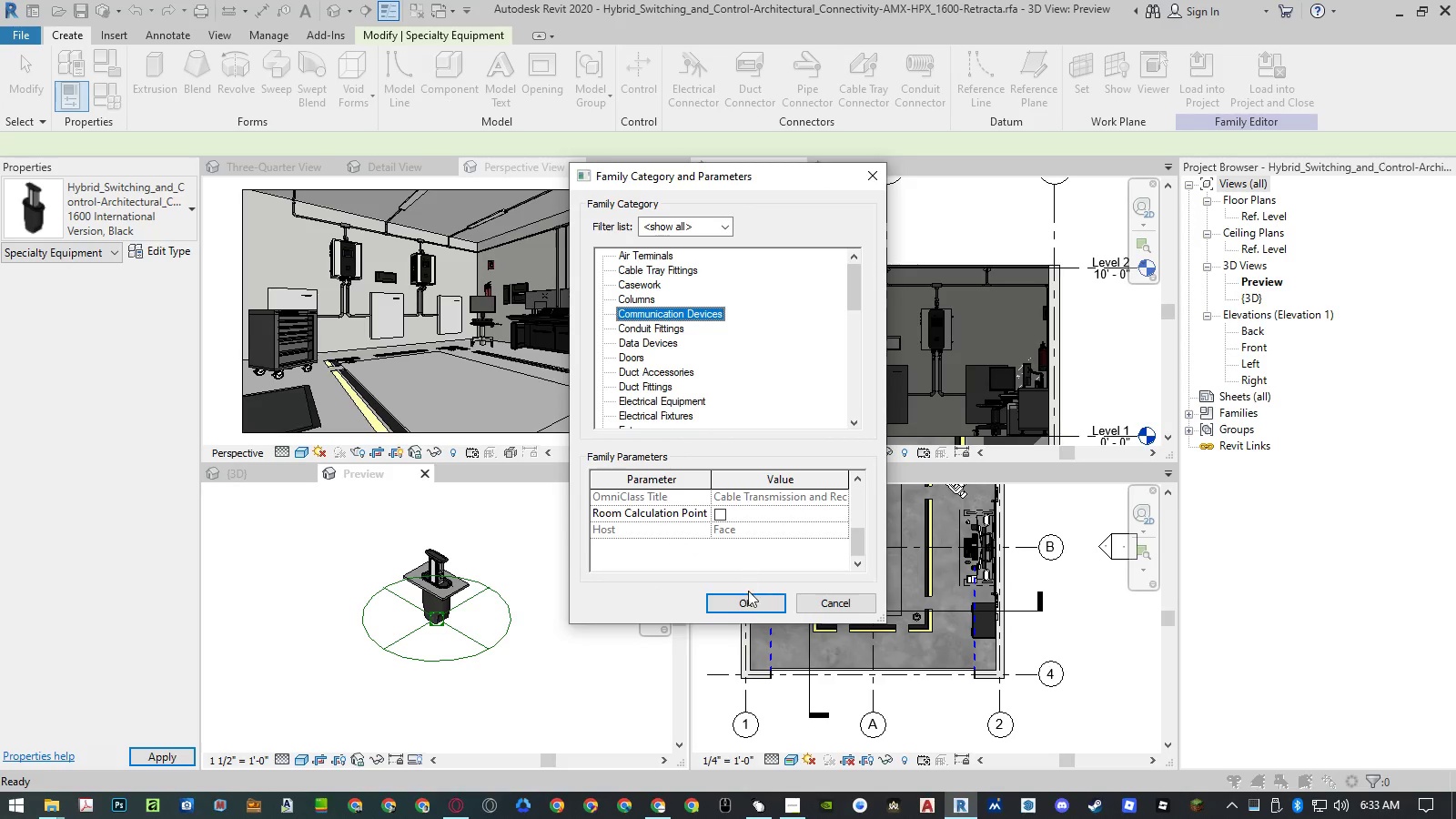 
left_click([748, 597])
 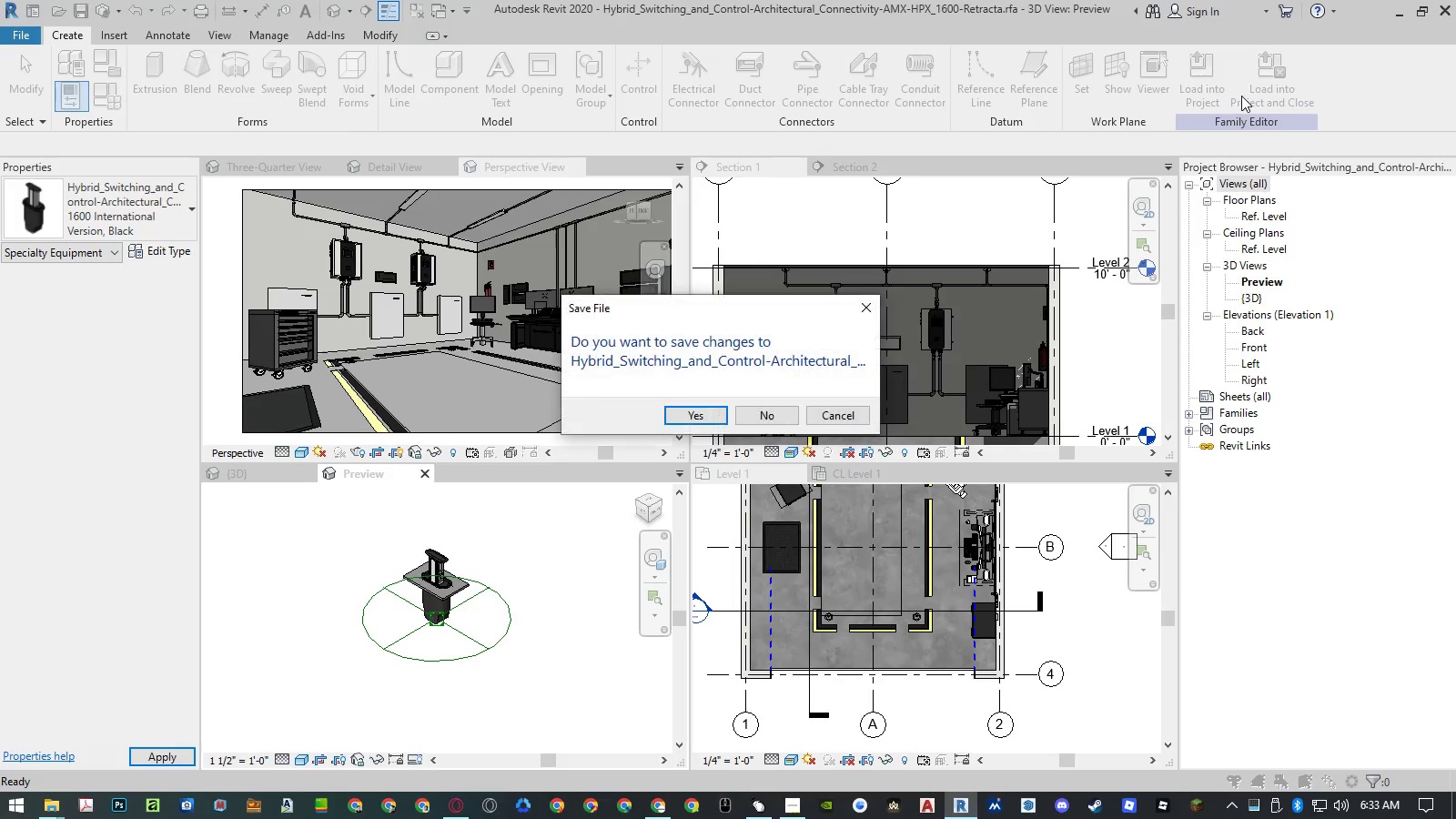 
left_click([777, 410])
 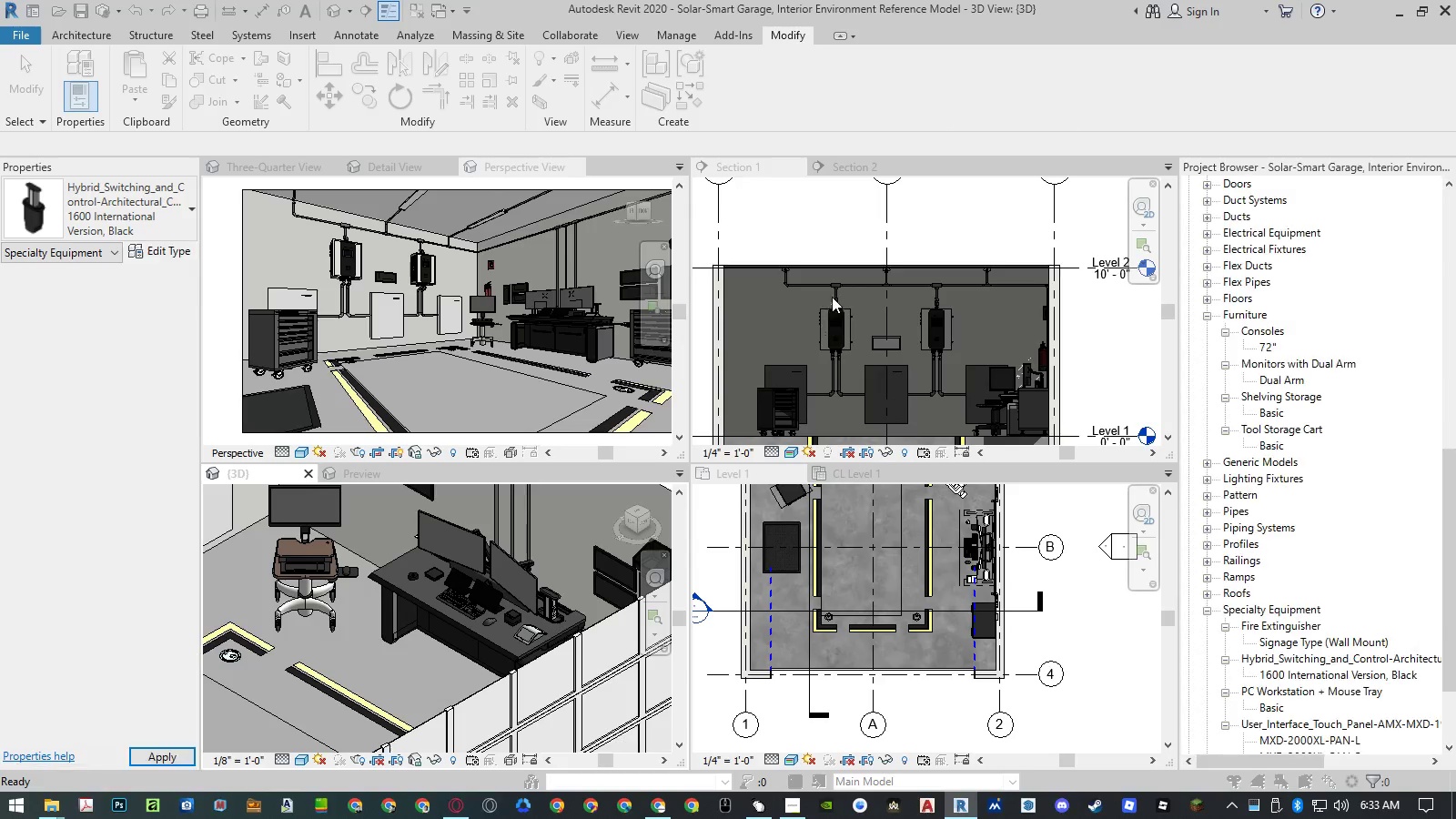 
left_click([778, 412])
 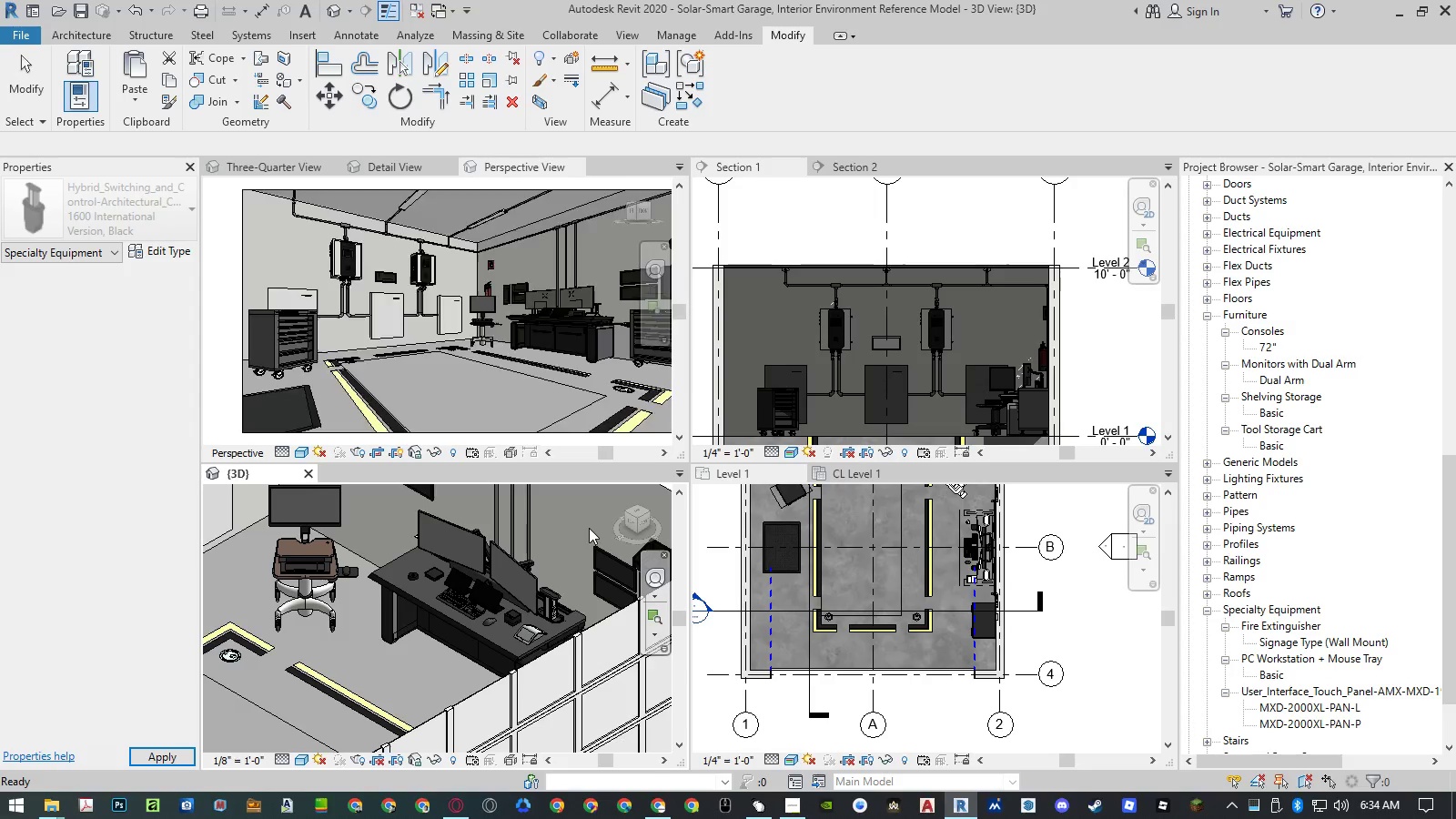 
left_click([553, 596])
 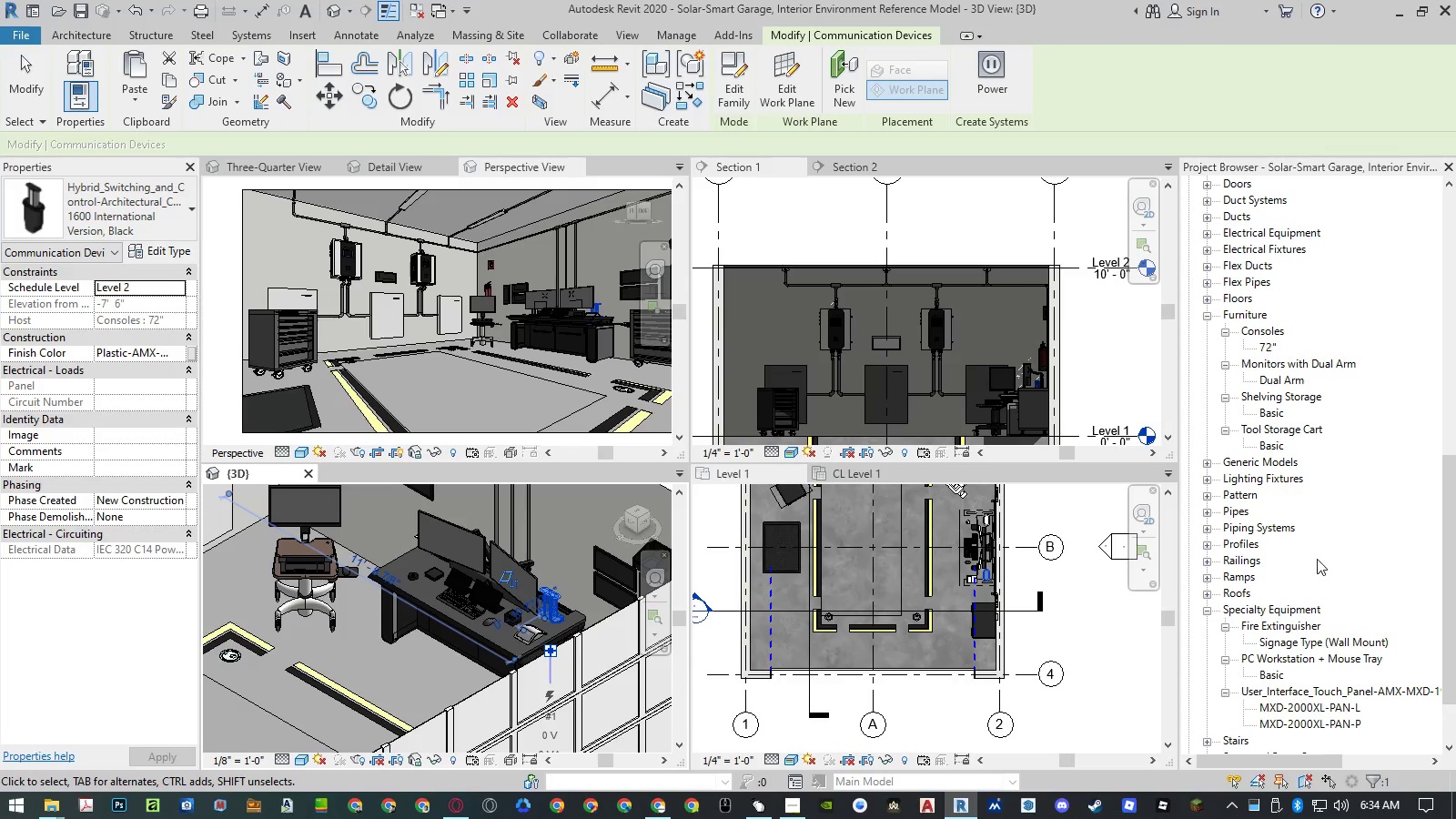 
scroll: coordinate [1236, 345], scroll_direction: up, amount: 11.0
 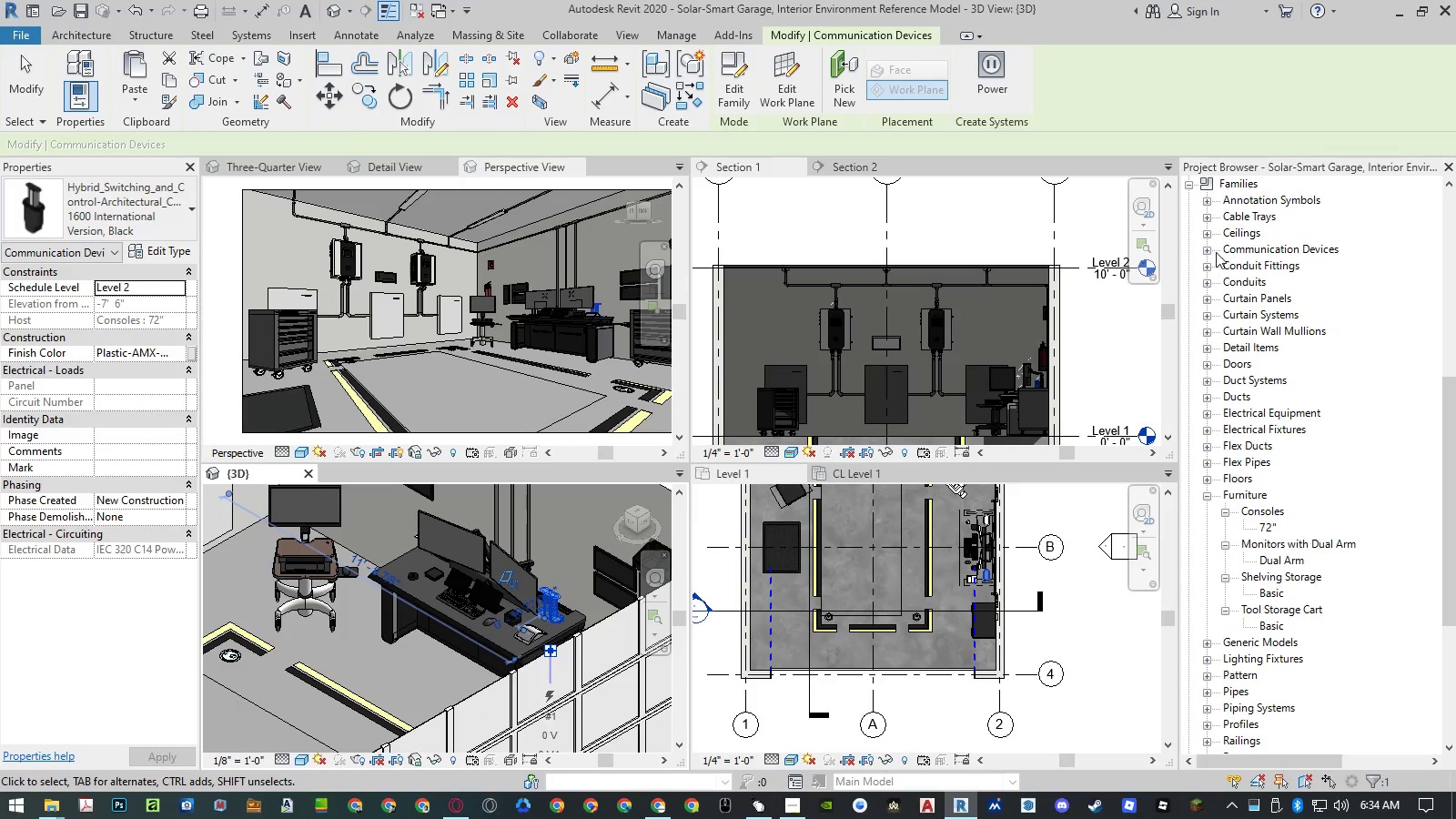 
left_click([1206, 248])
 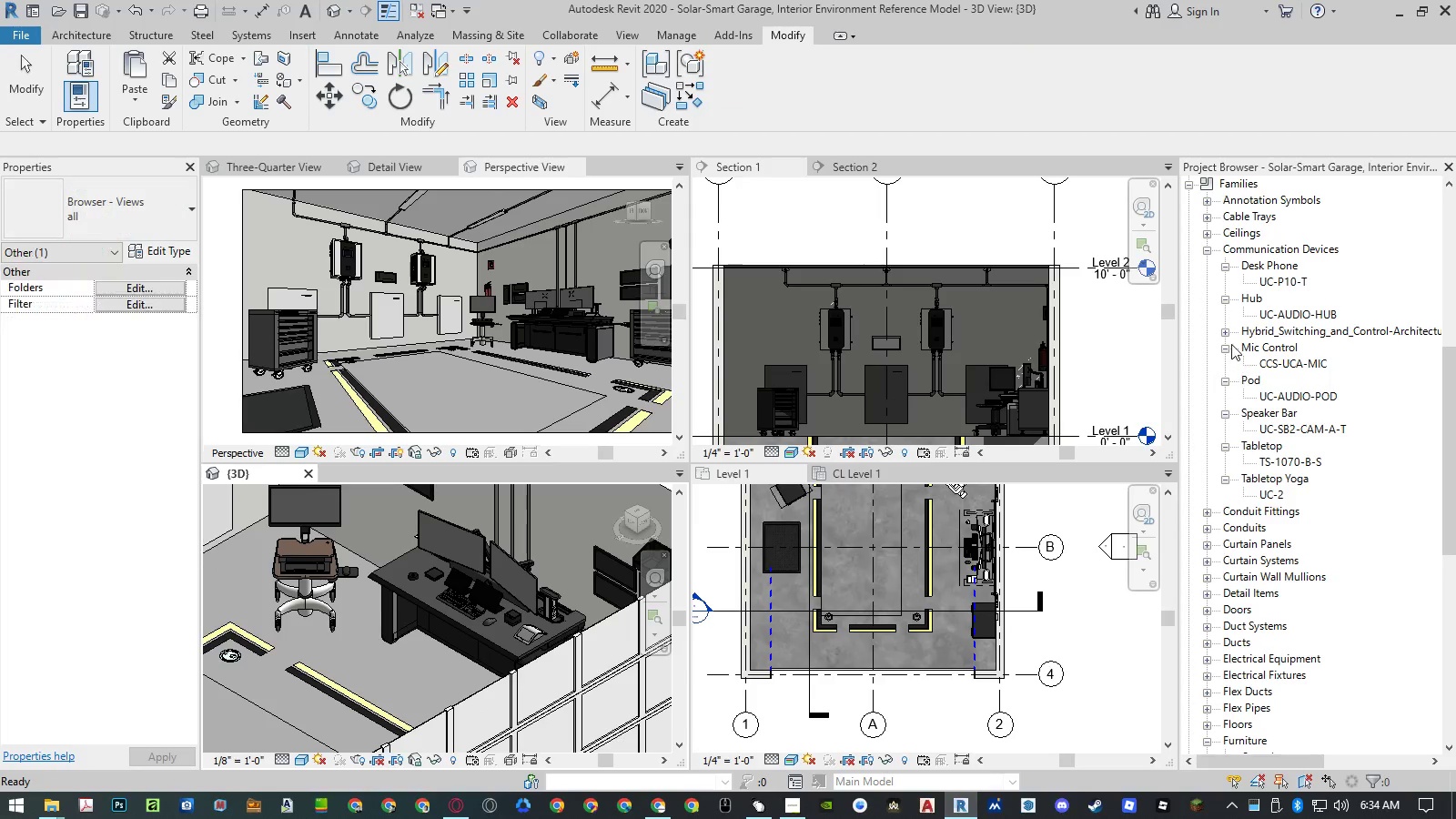 
left_click([1227, 333])
 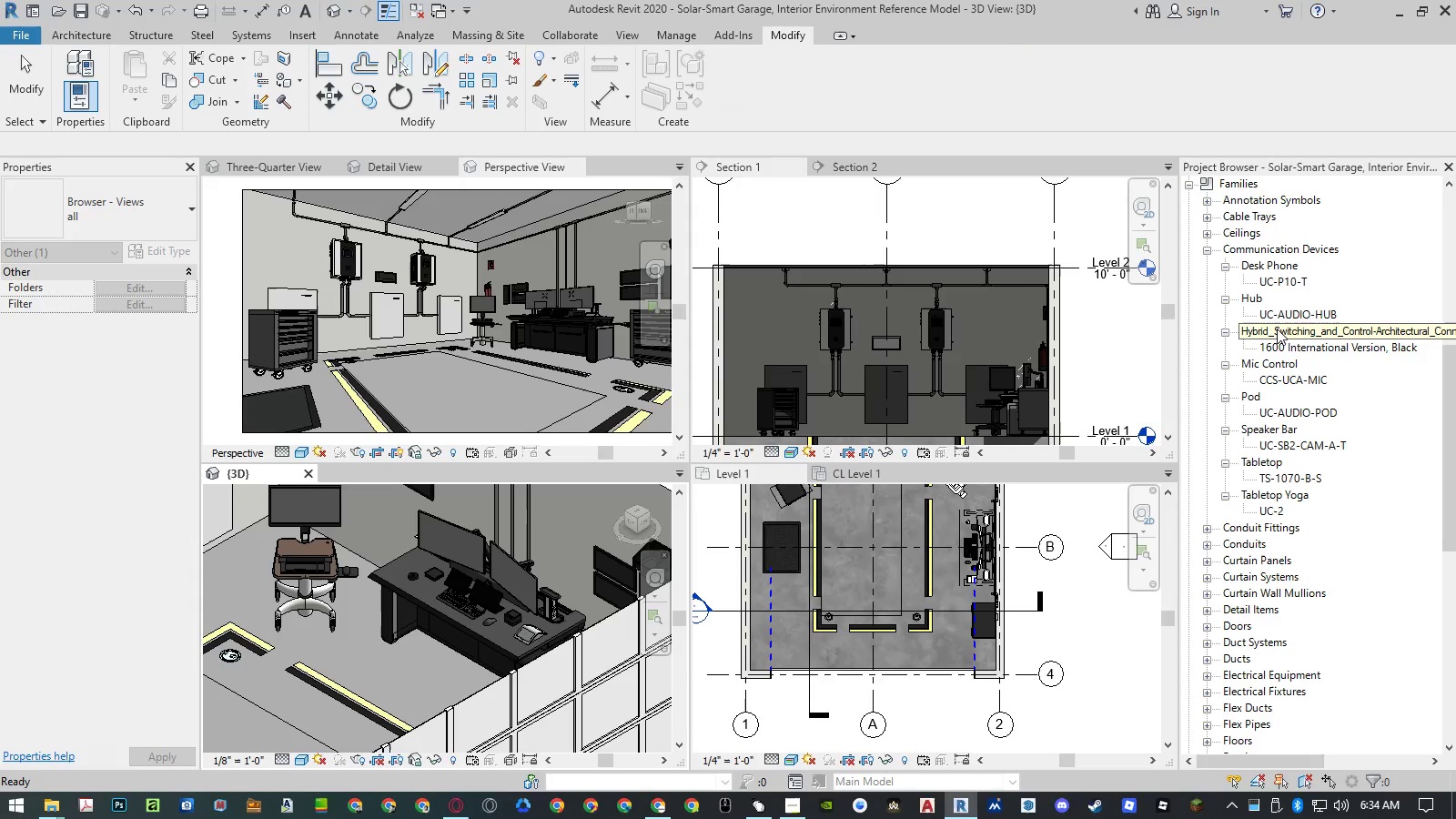 
left_click([1277, 329])
 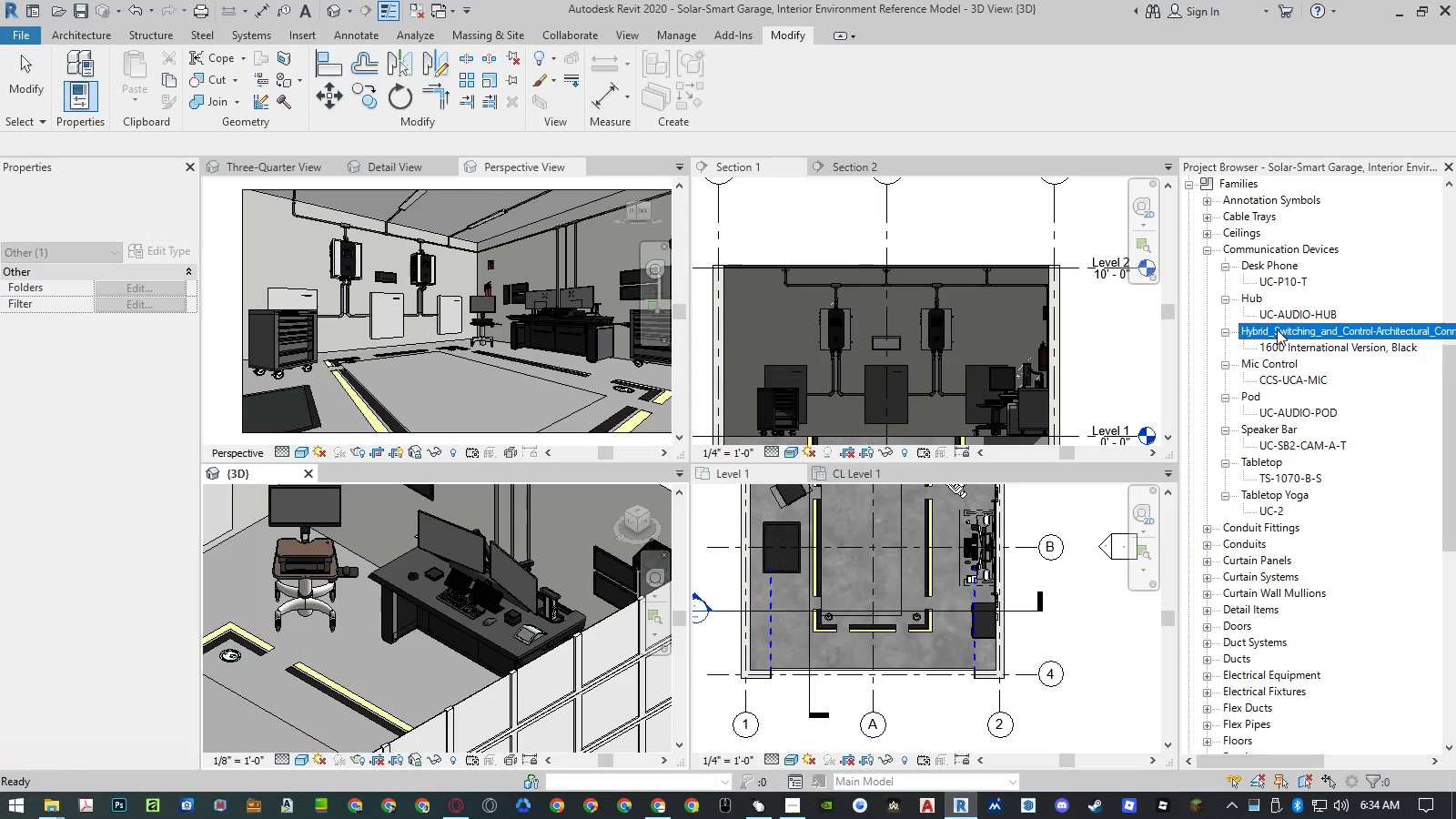 
right_click([1277, 329])
 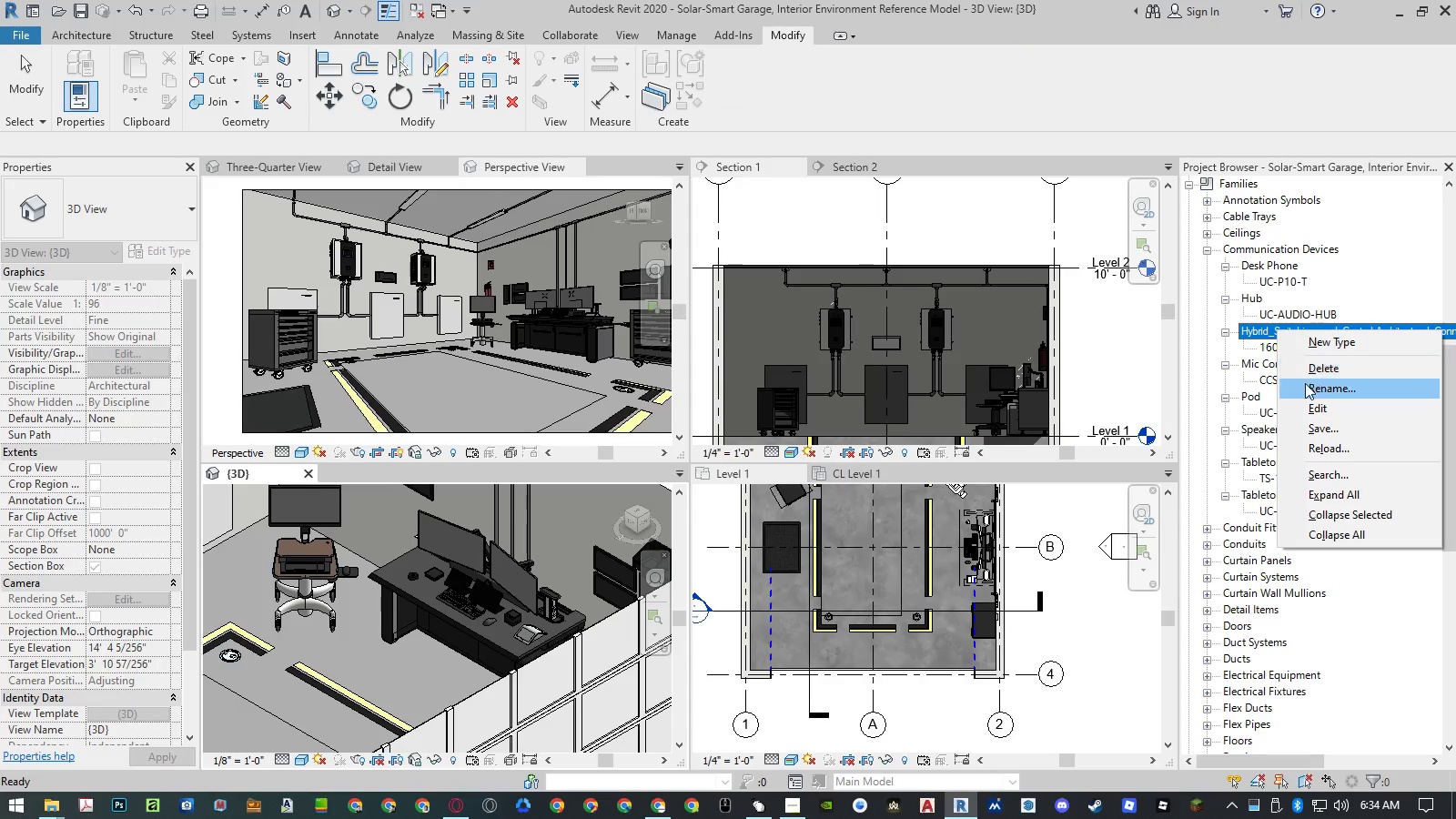 
left_click([1306, 387])
 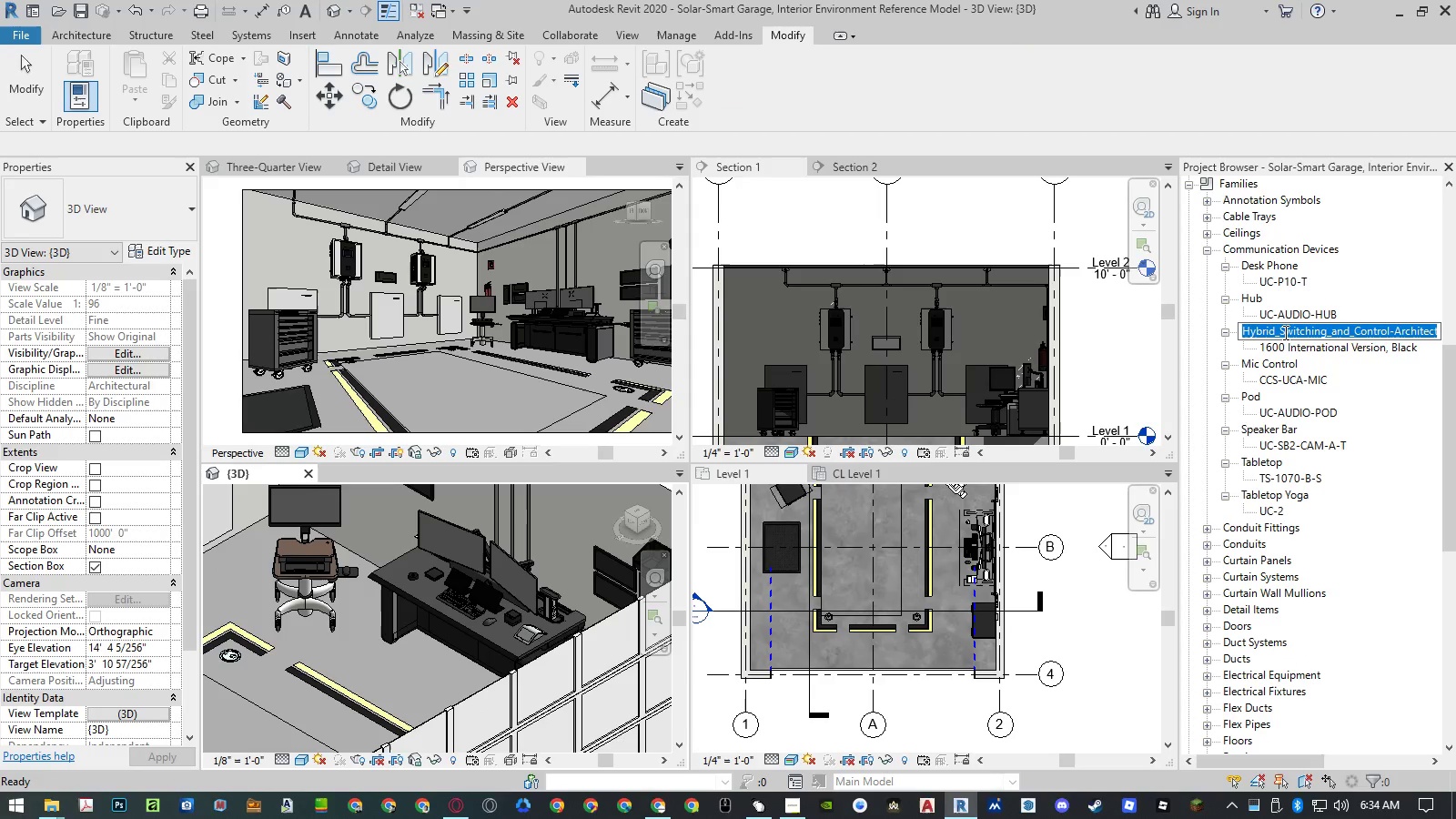 
left_click_drag(start_coordinate=[1280, 331], to_coordinate=[1163, 324])
 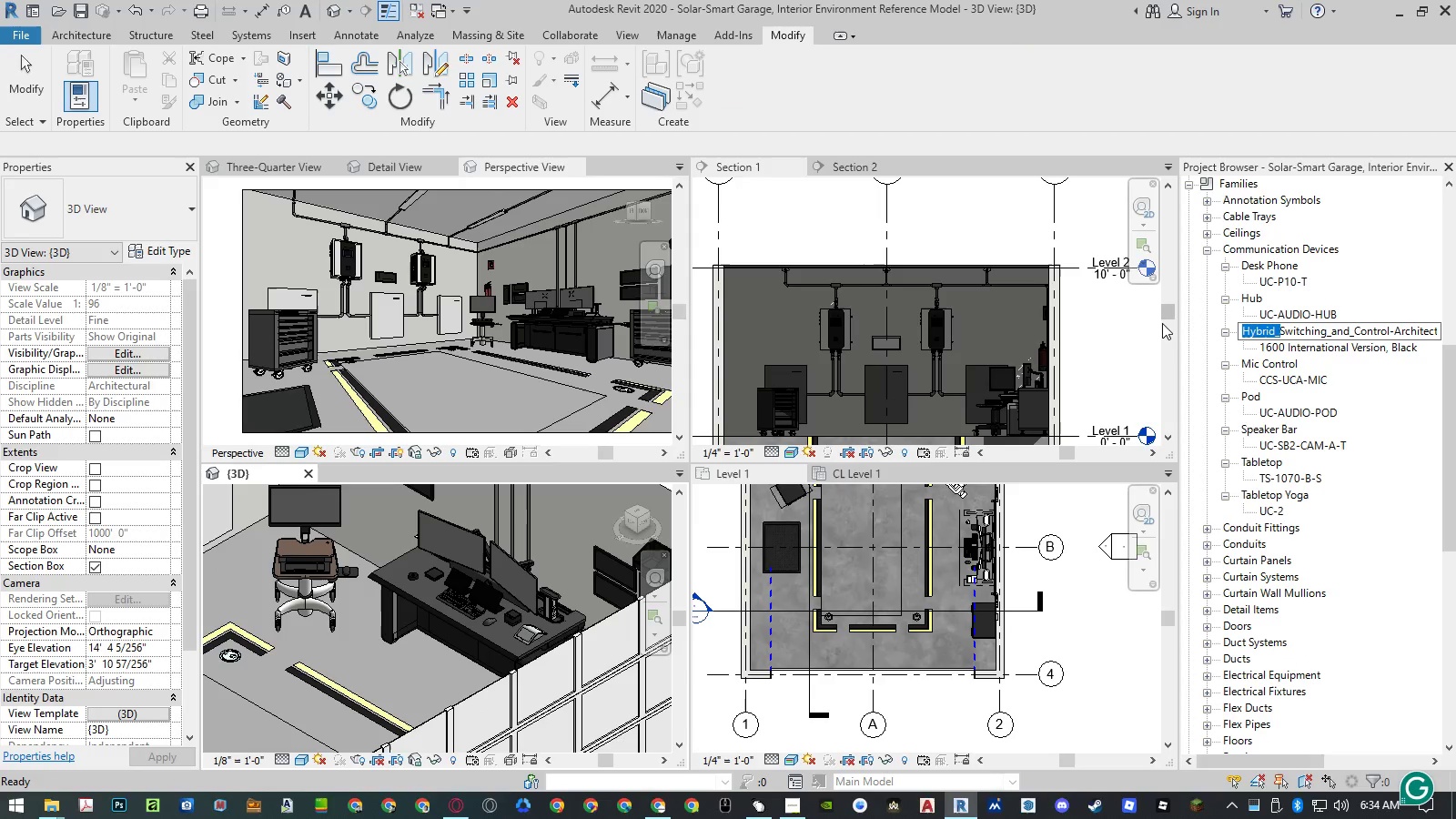 
key(Backspace)
 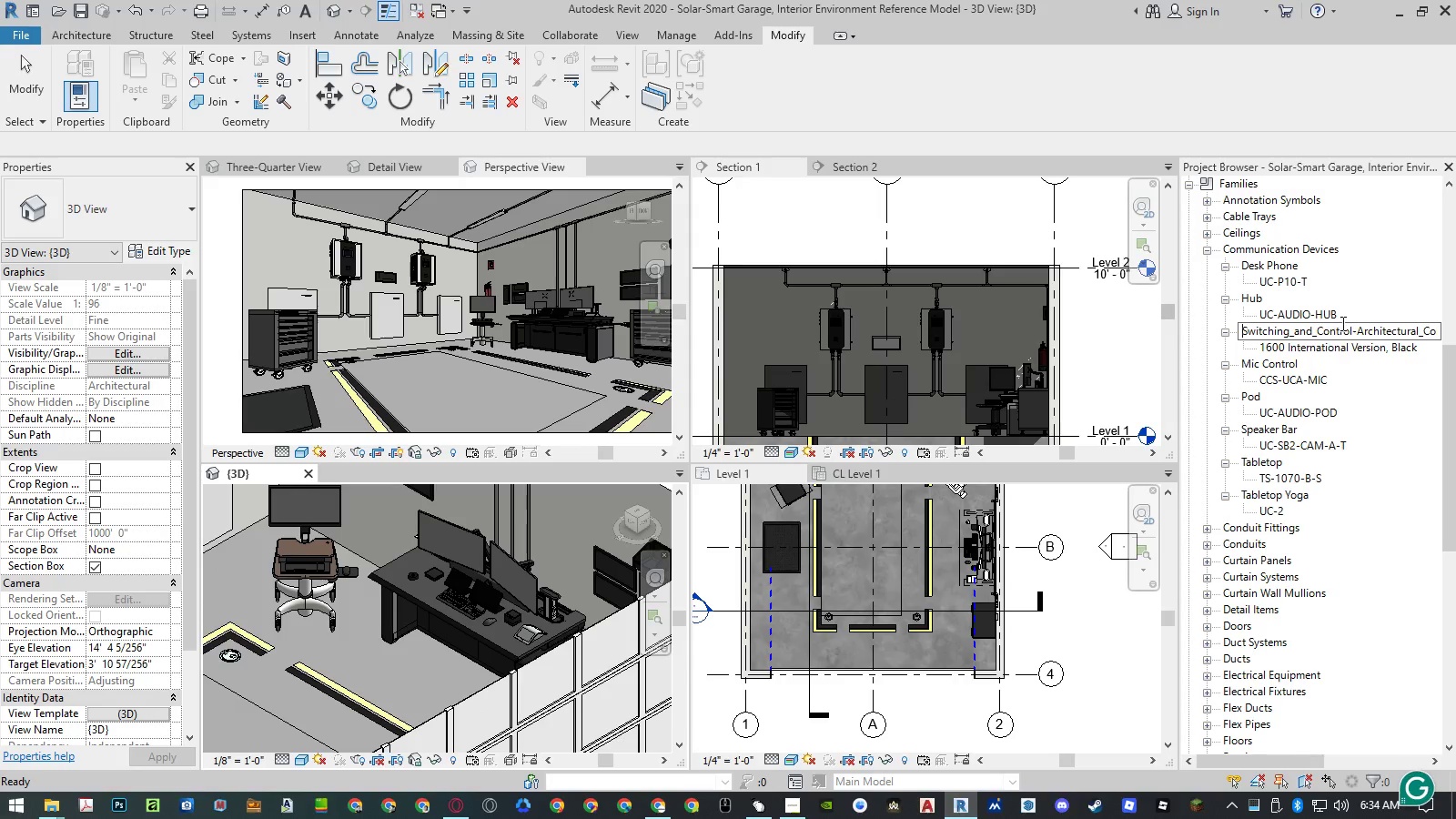 
left_click_drag(start_coordinate=[1344, 327], to_coordinate=[1455, 324])
 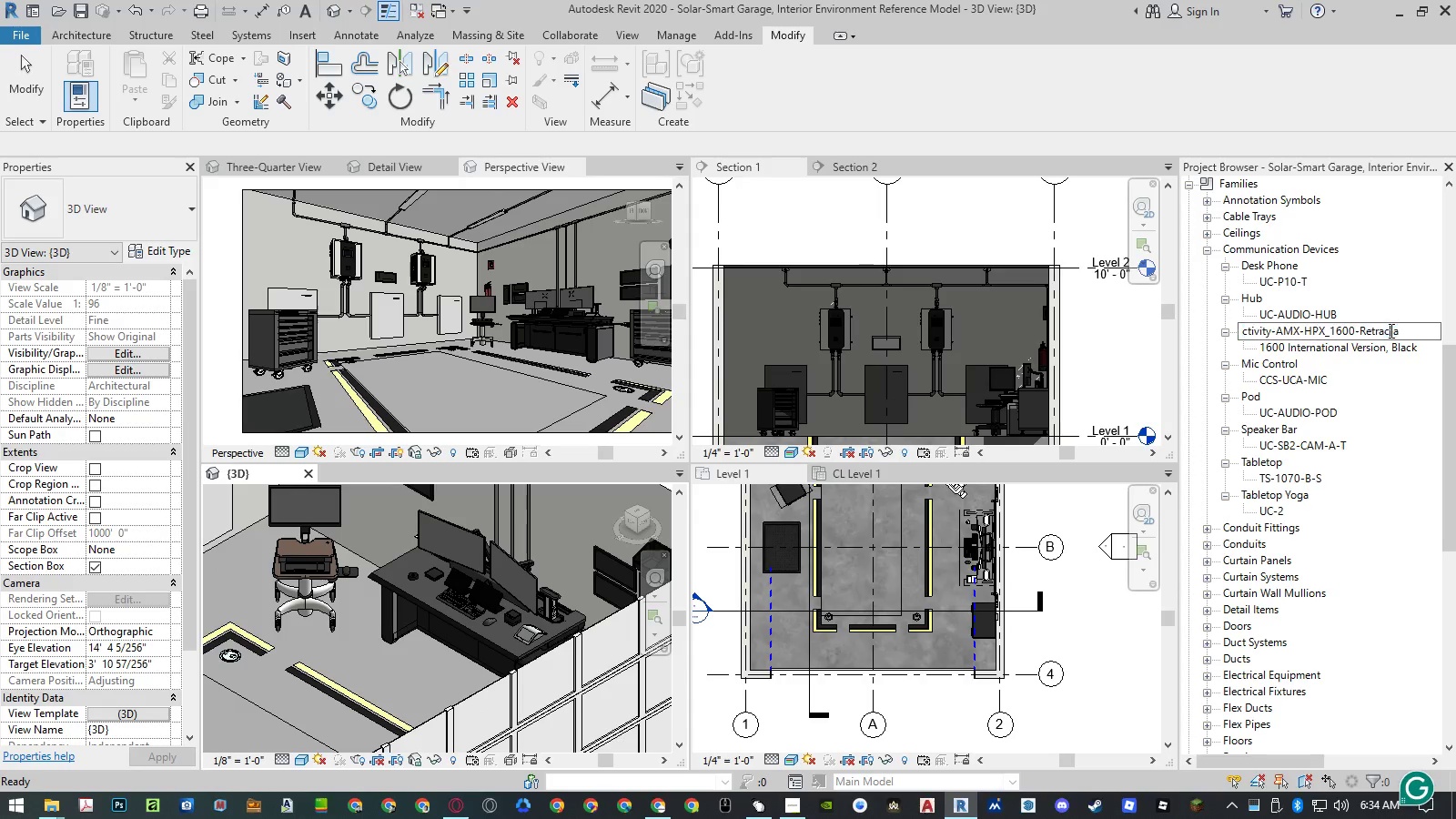 
double_click([1404, 329])
 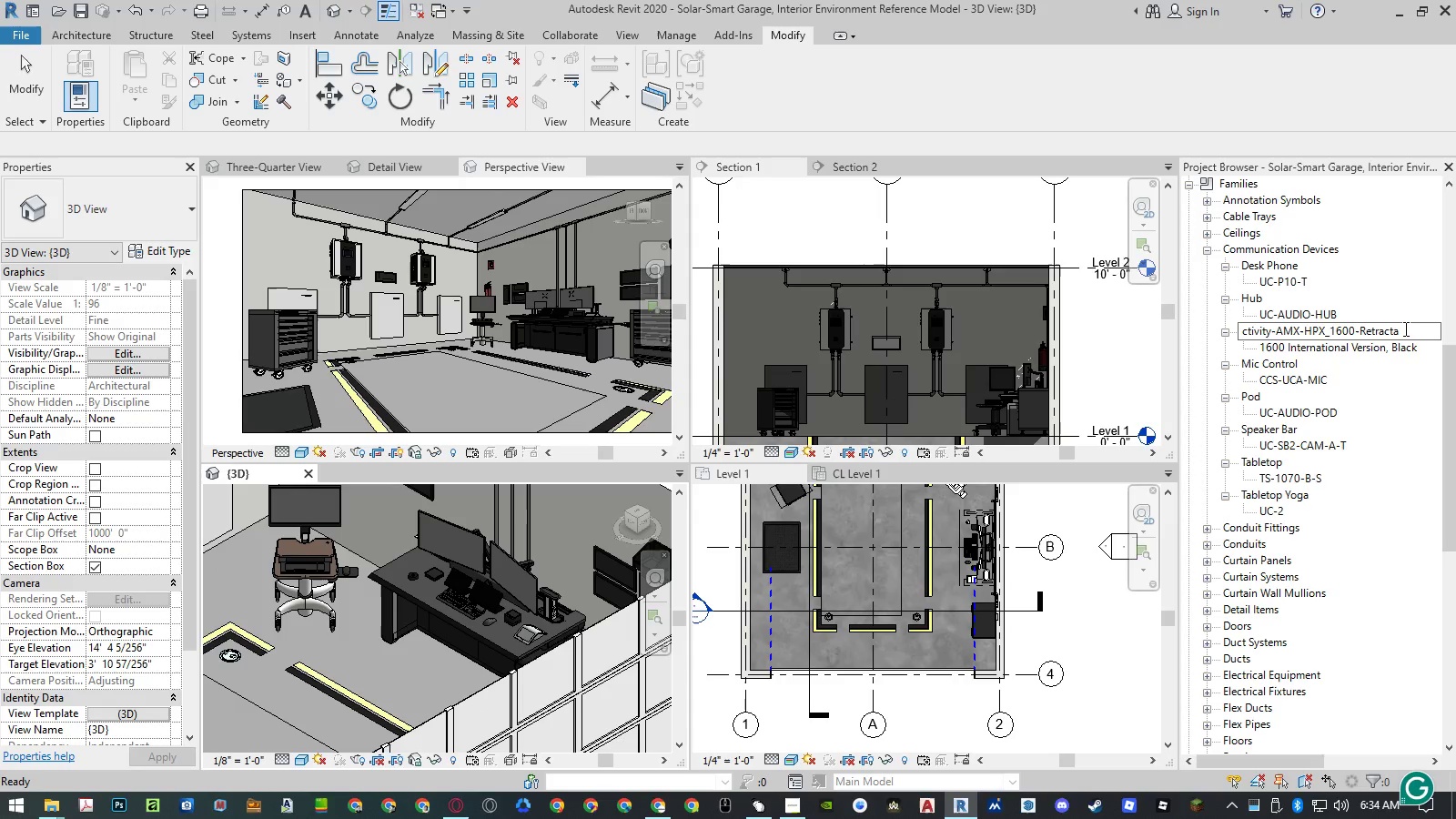 
type(ble)
 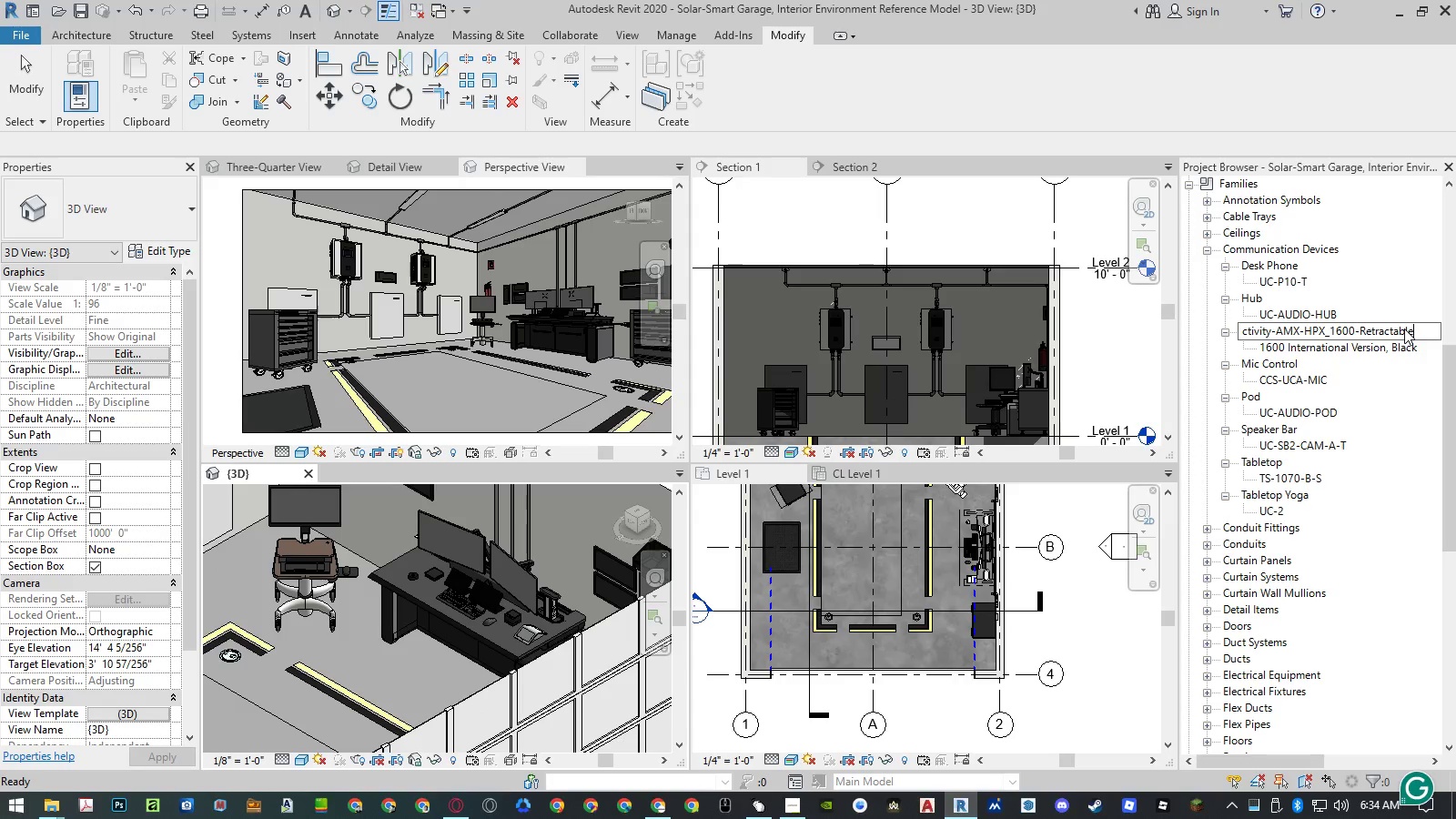 
key(Control+ArrowLeft)
 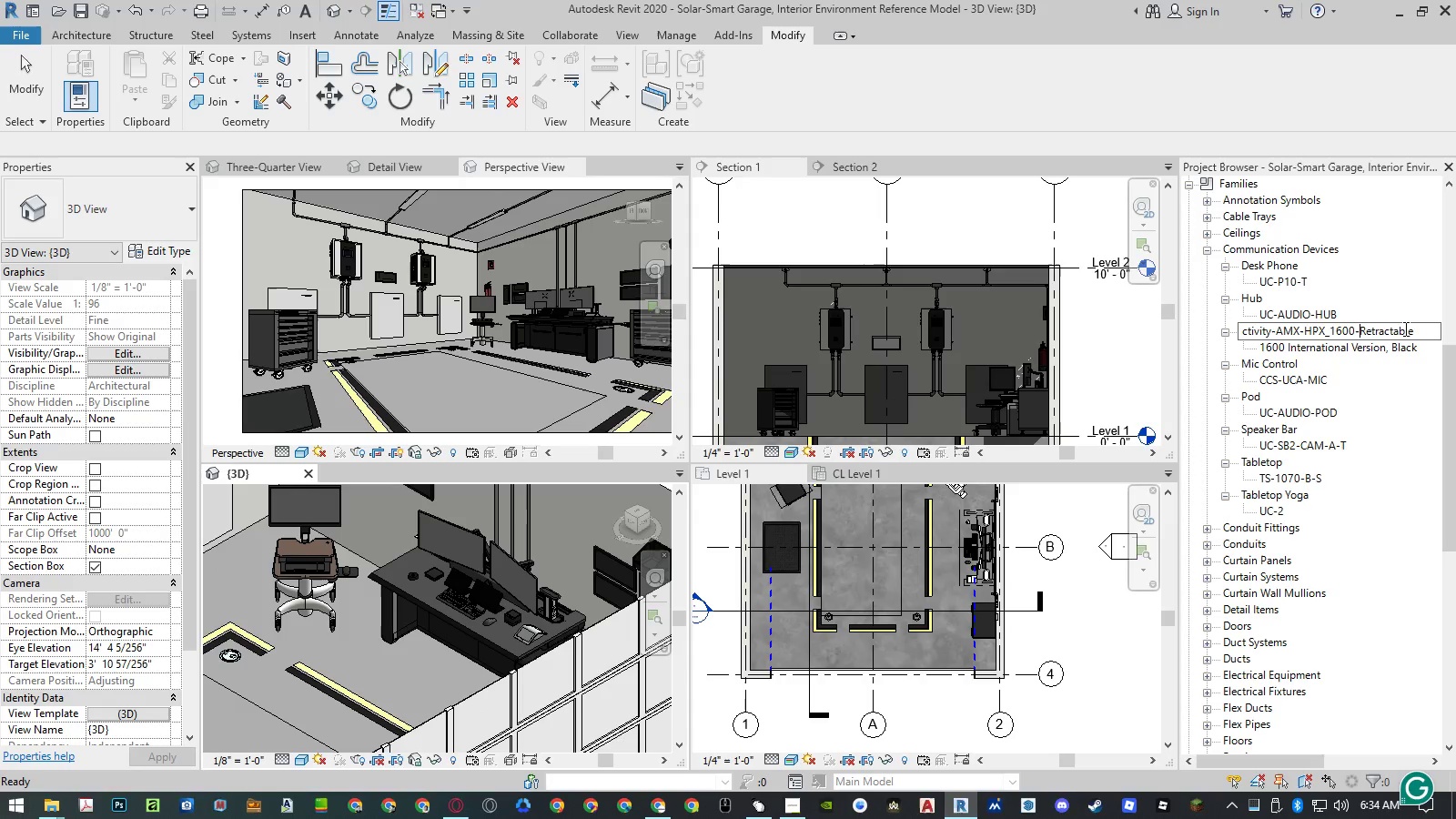 
key(Control+ArrowLeft)
 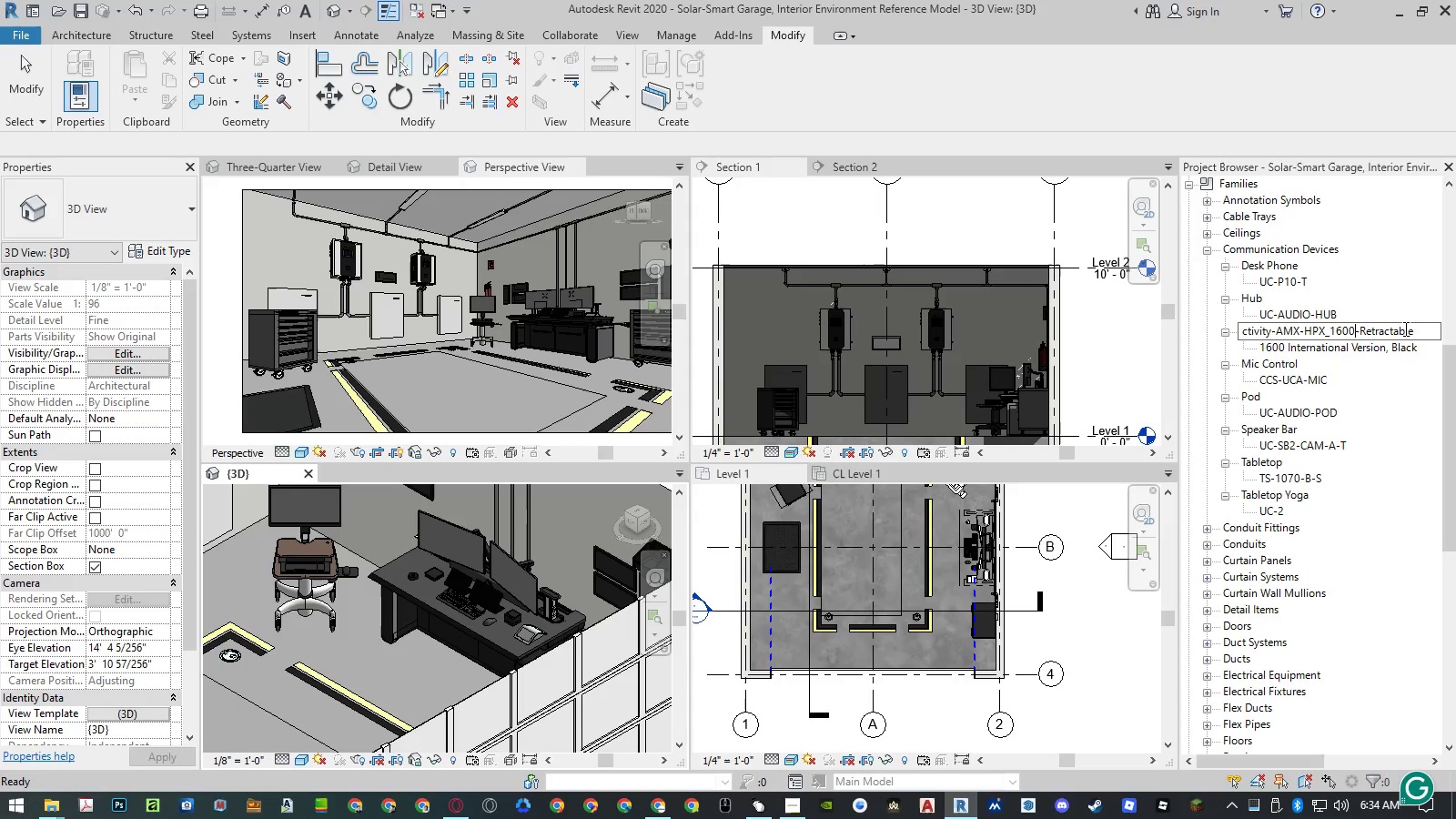 
key(Control+ArrowLeft)
 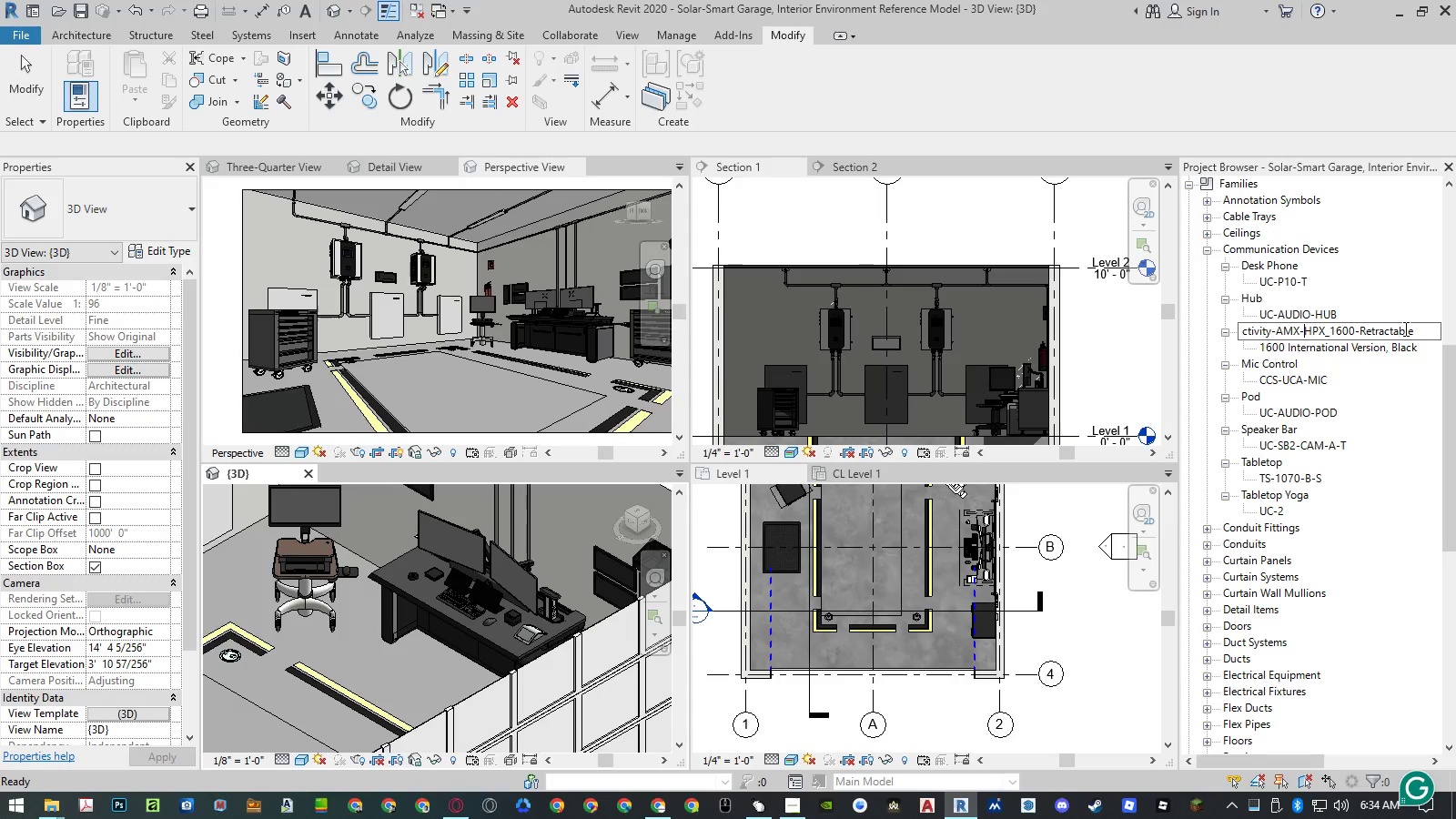 
key(Control+ArrowRight)
 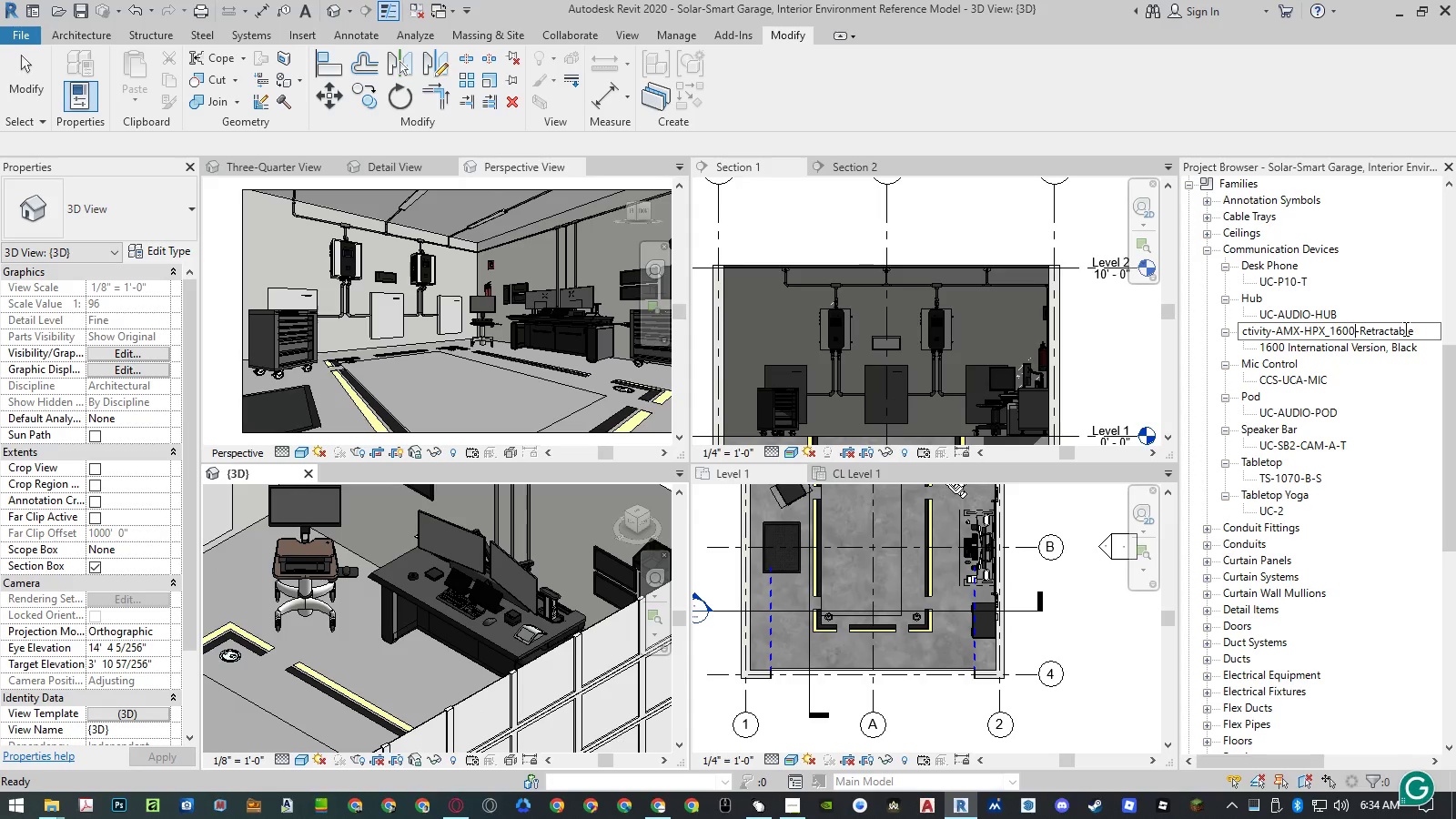 
key(ArrowRight)
 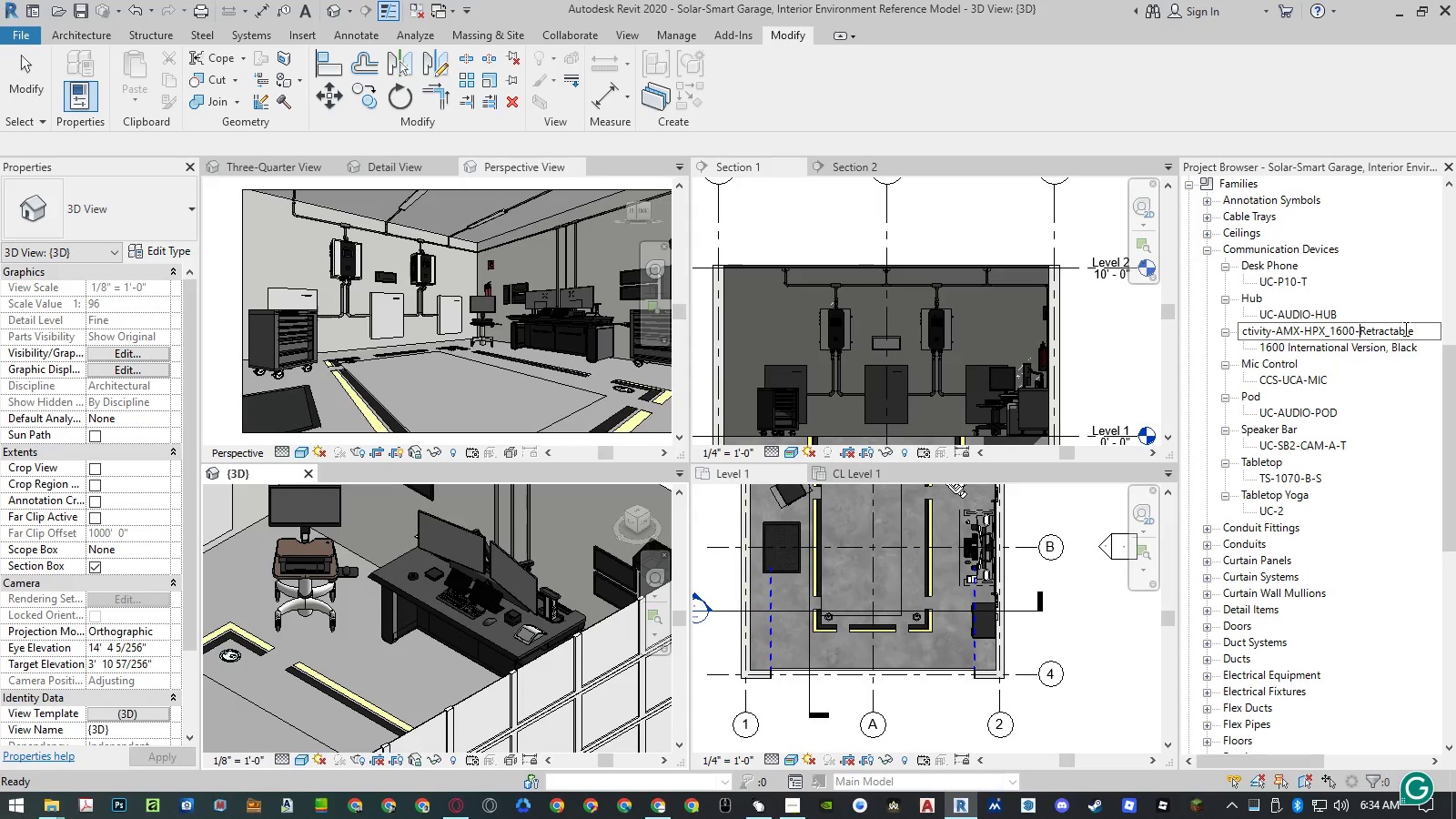 
key(Control+Shift+ArrowLeft)
 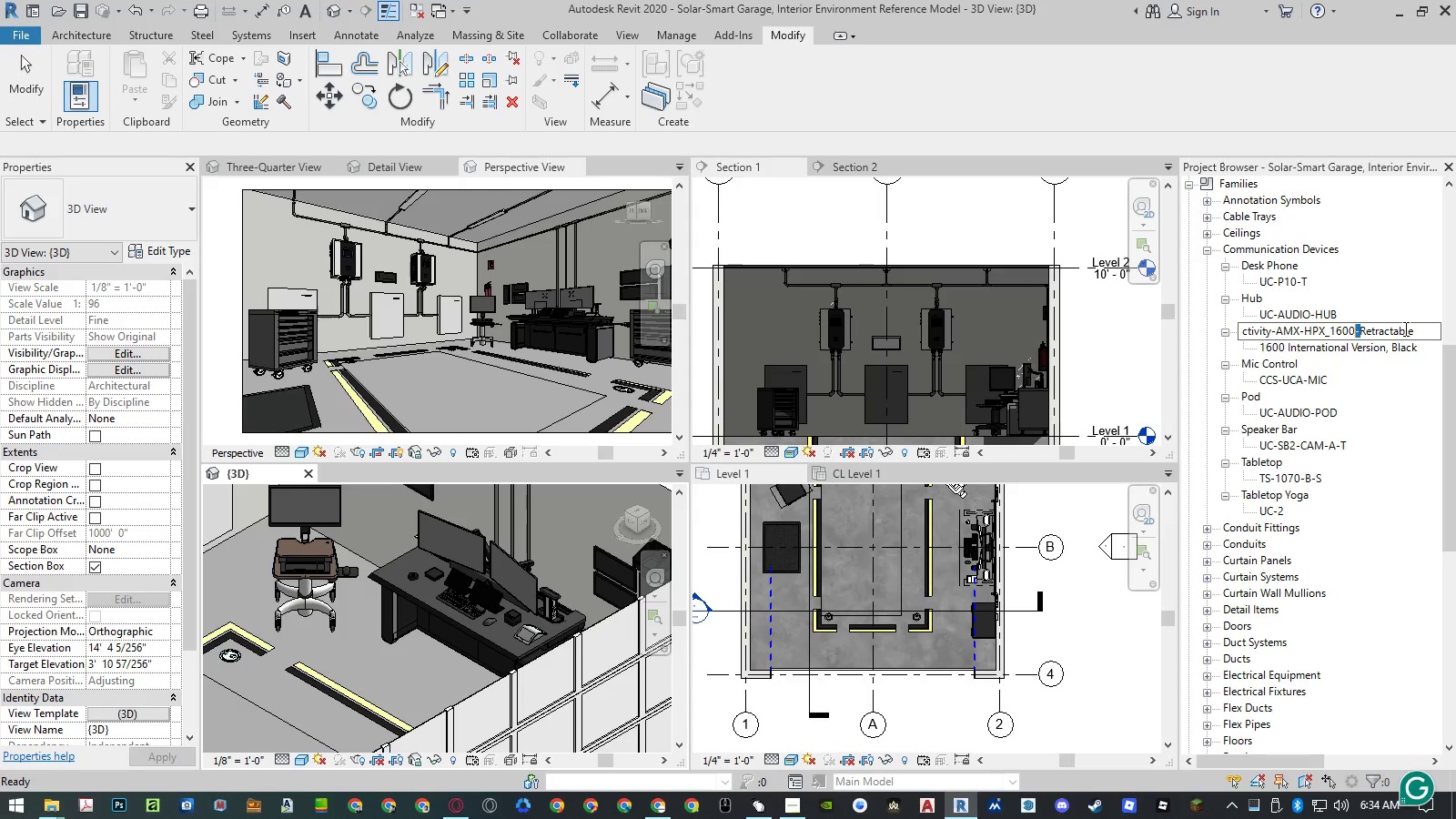 
key(Control+Shift+ArrowLeft)
 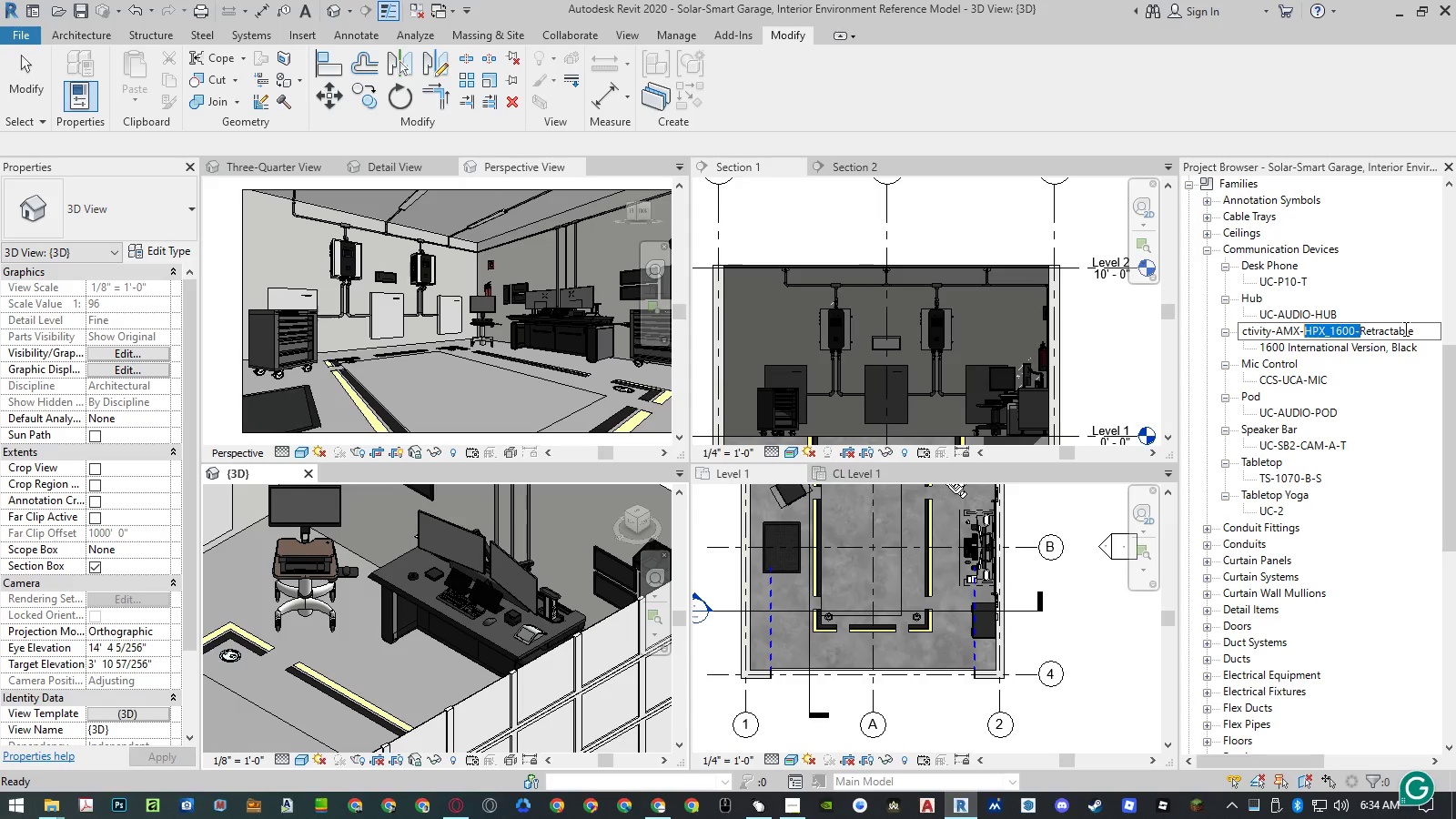 
key(Control+Shift+ArrowLeft)
 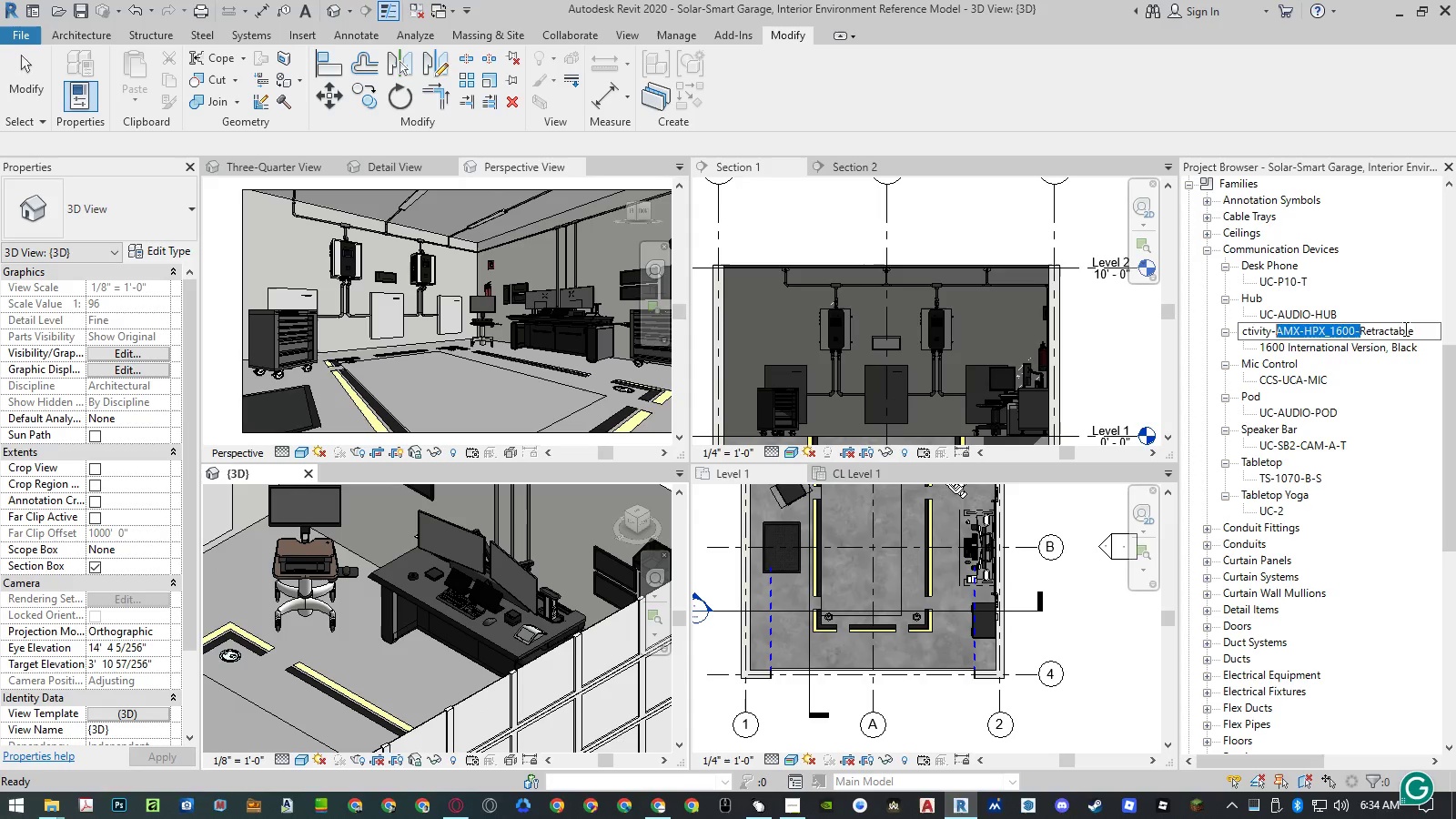 
key(Control+Shift+ArrowLeft)
 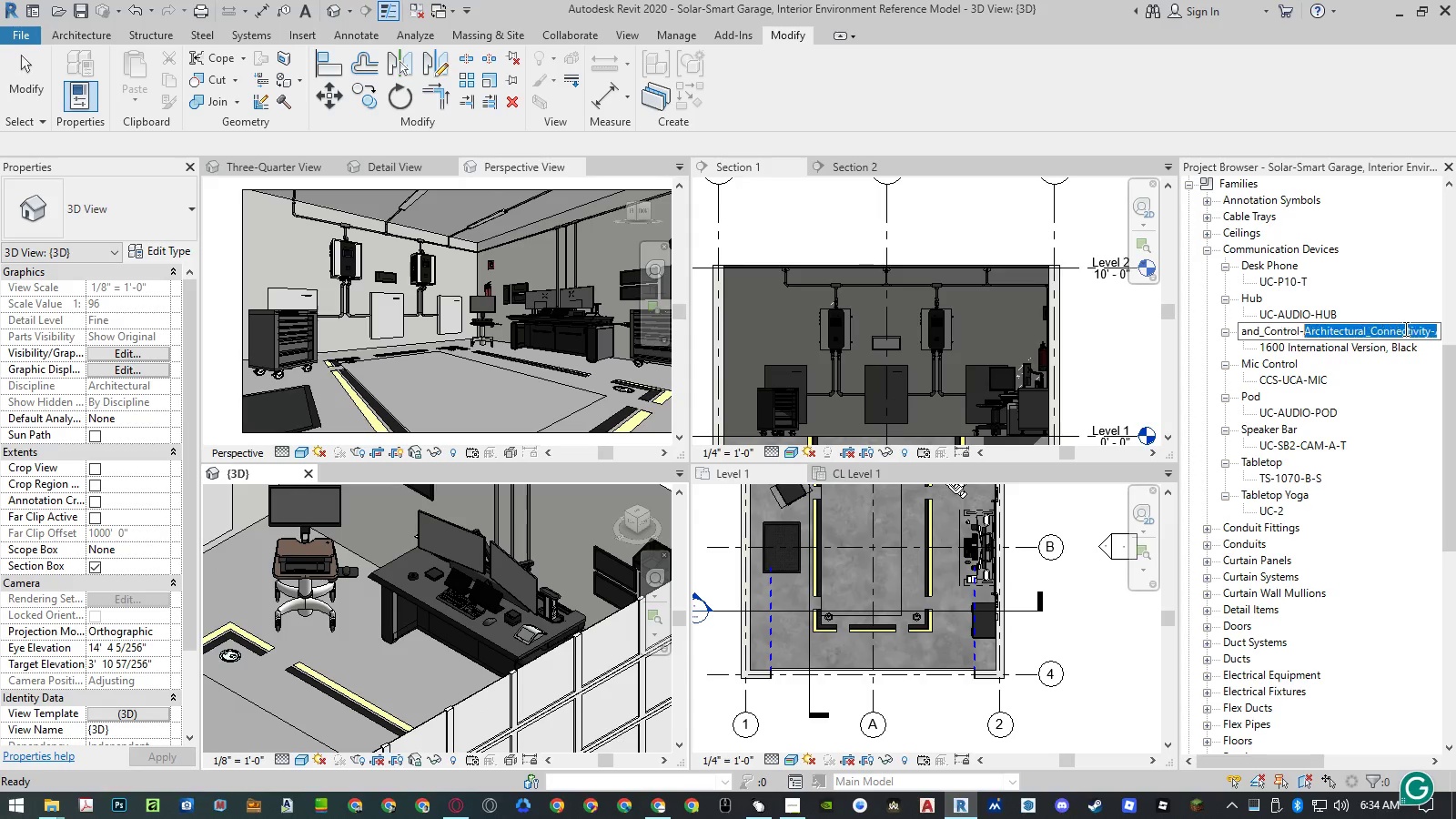 
key(Control+Shift+ArrowLeft)
 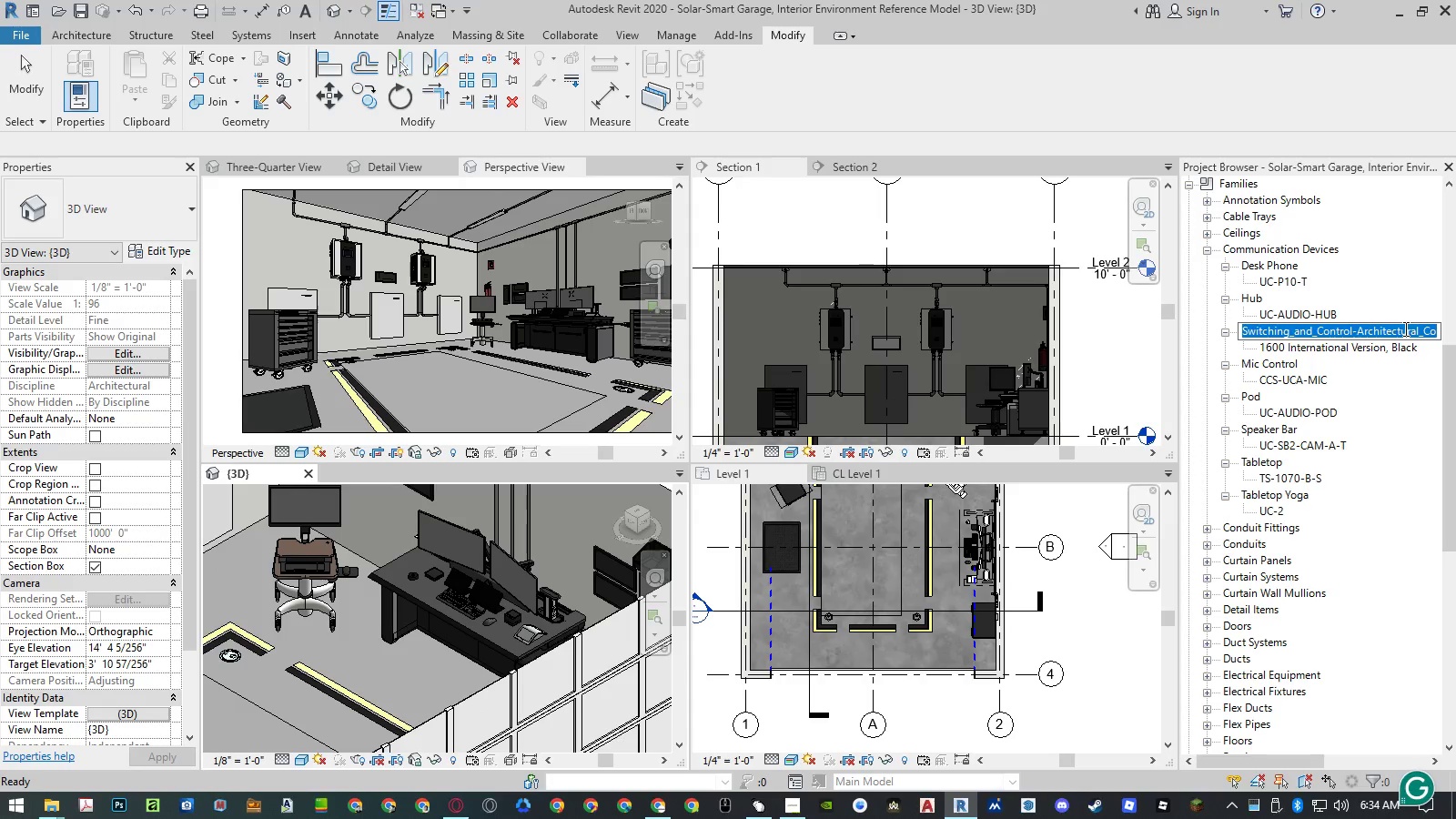 
key(Control+Shift+ArrowRight)
 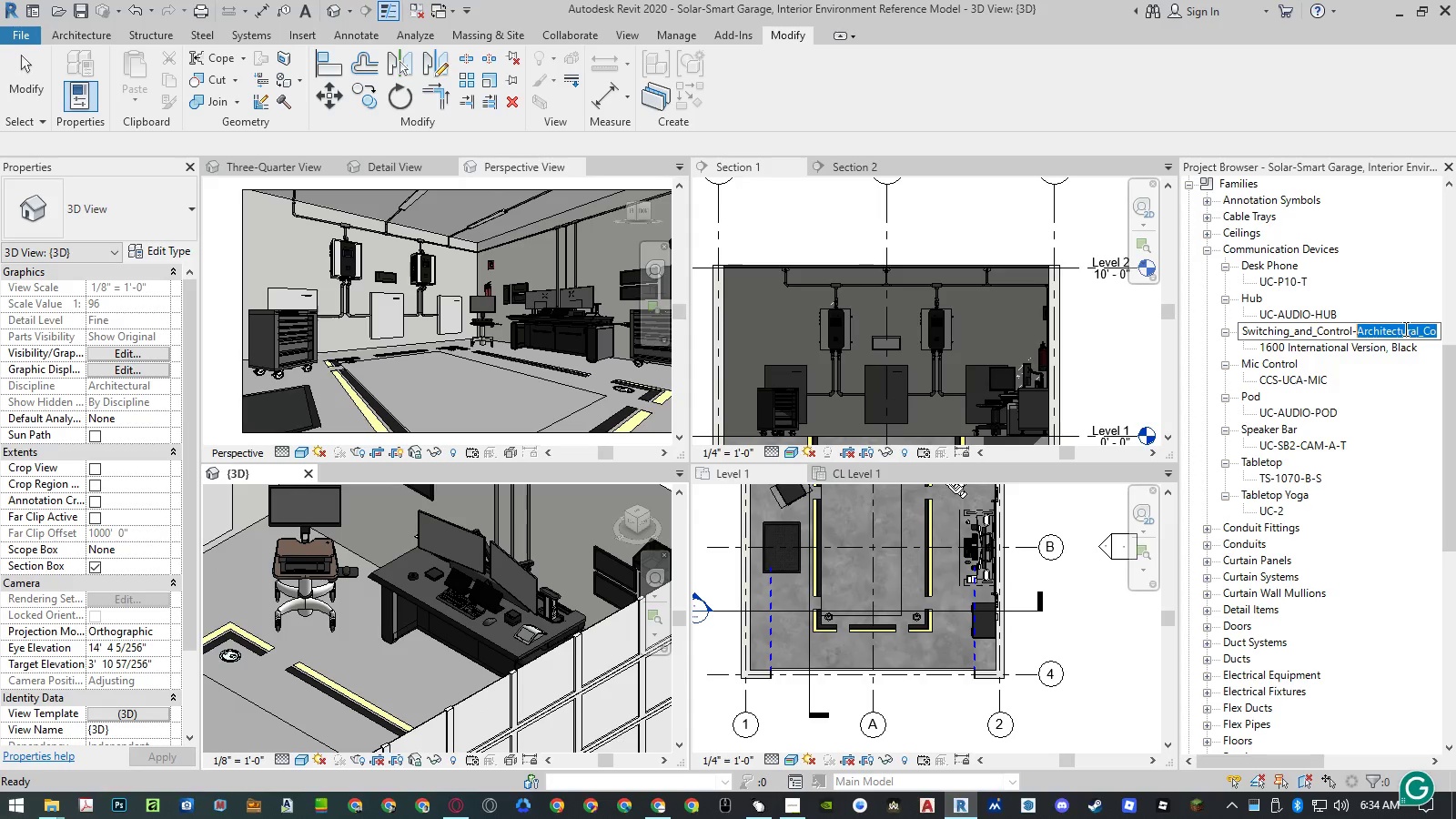 
key(Shift+ArrowLeft)
 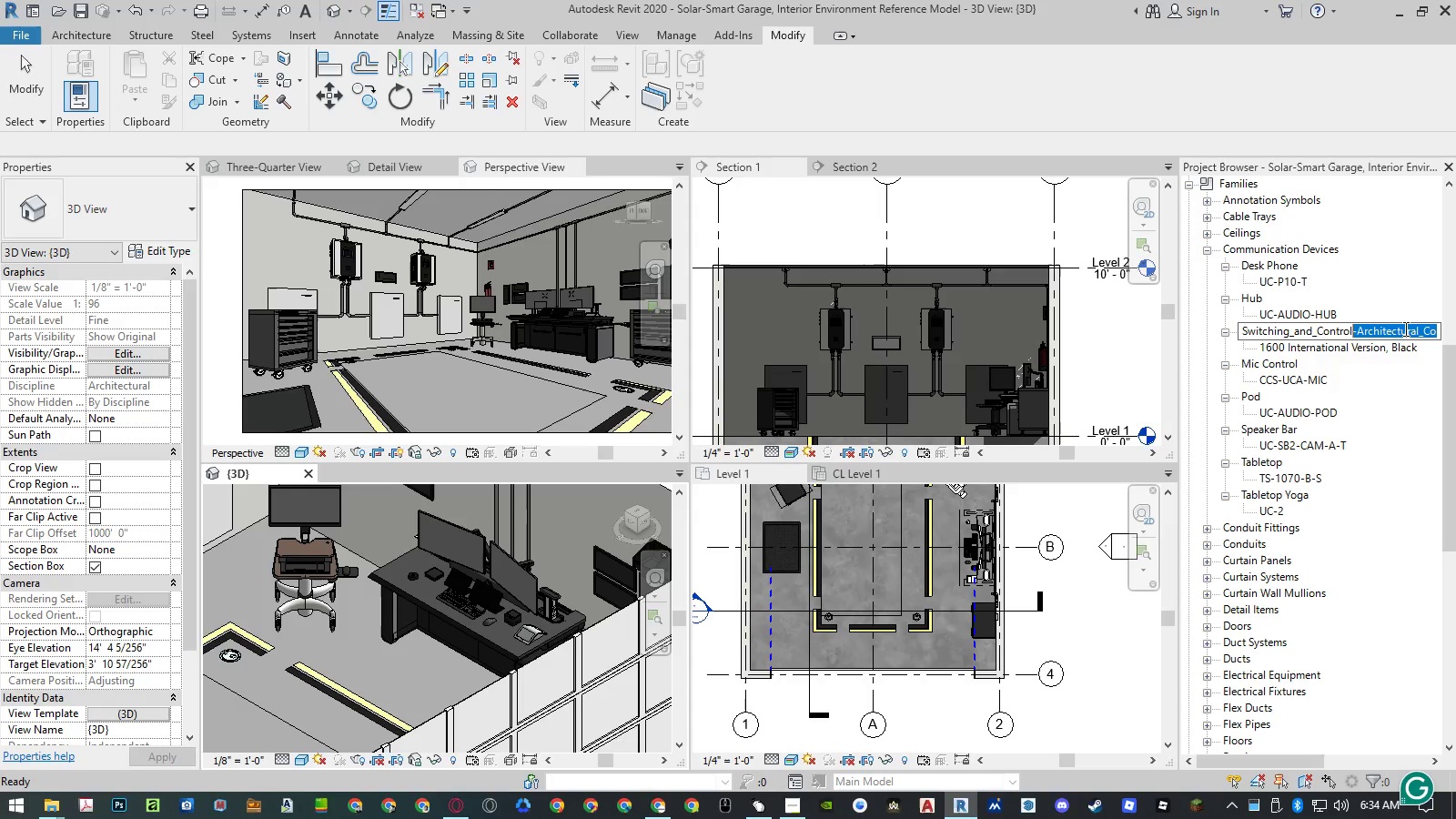 
key(Space)
 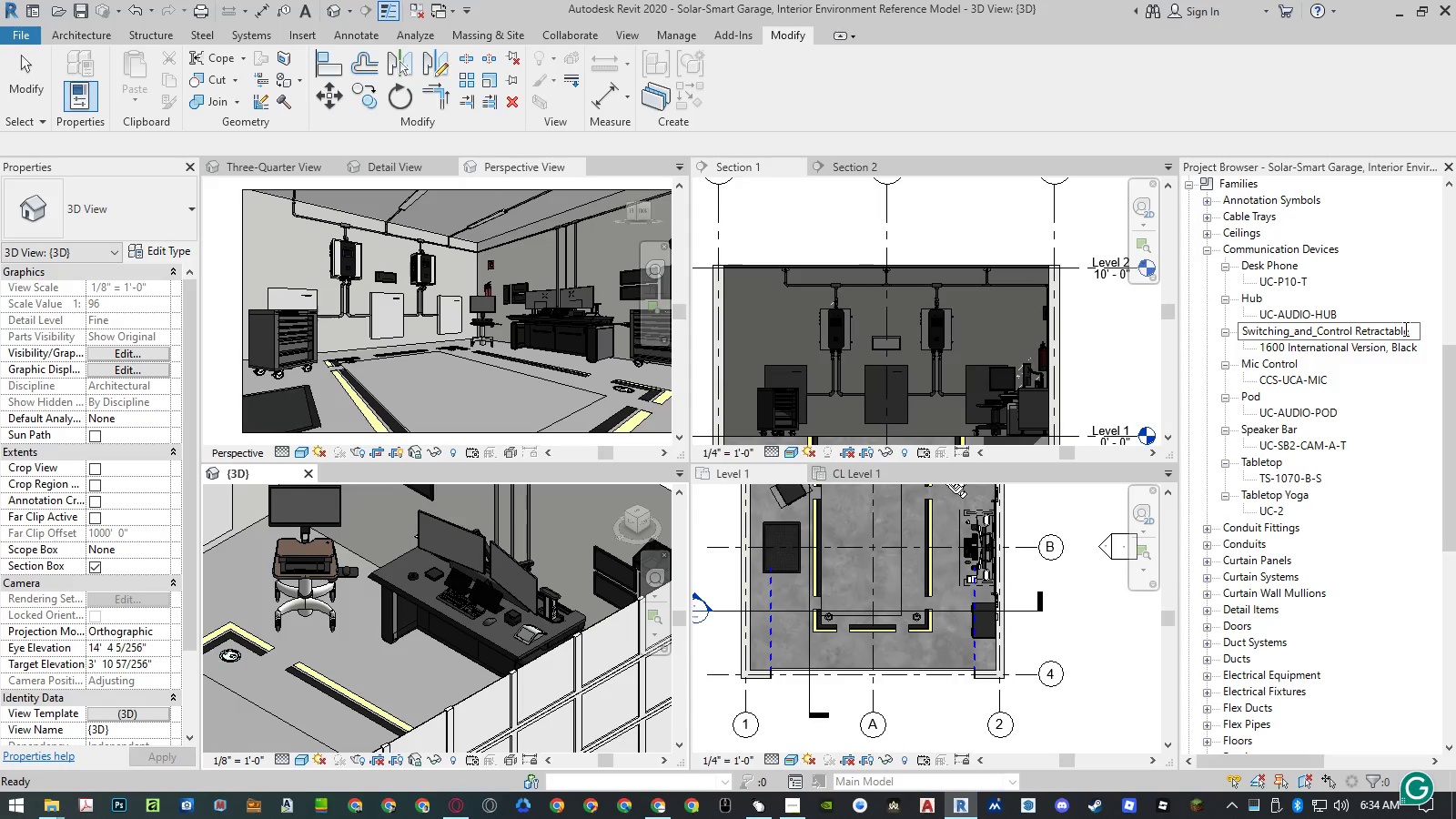 
hold_key(key=ShiftLeft, duration=1.5)
 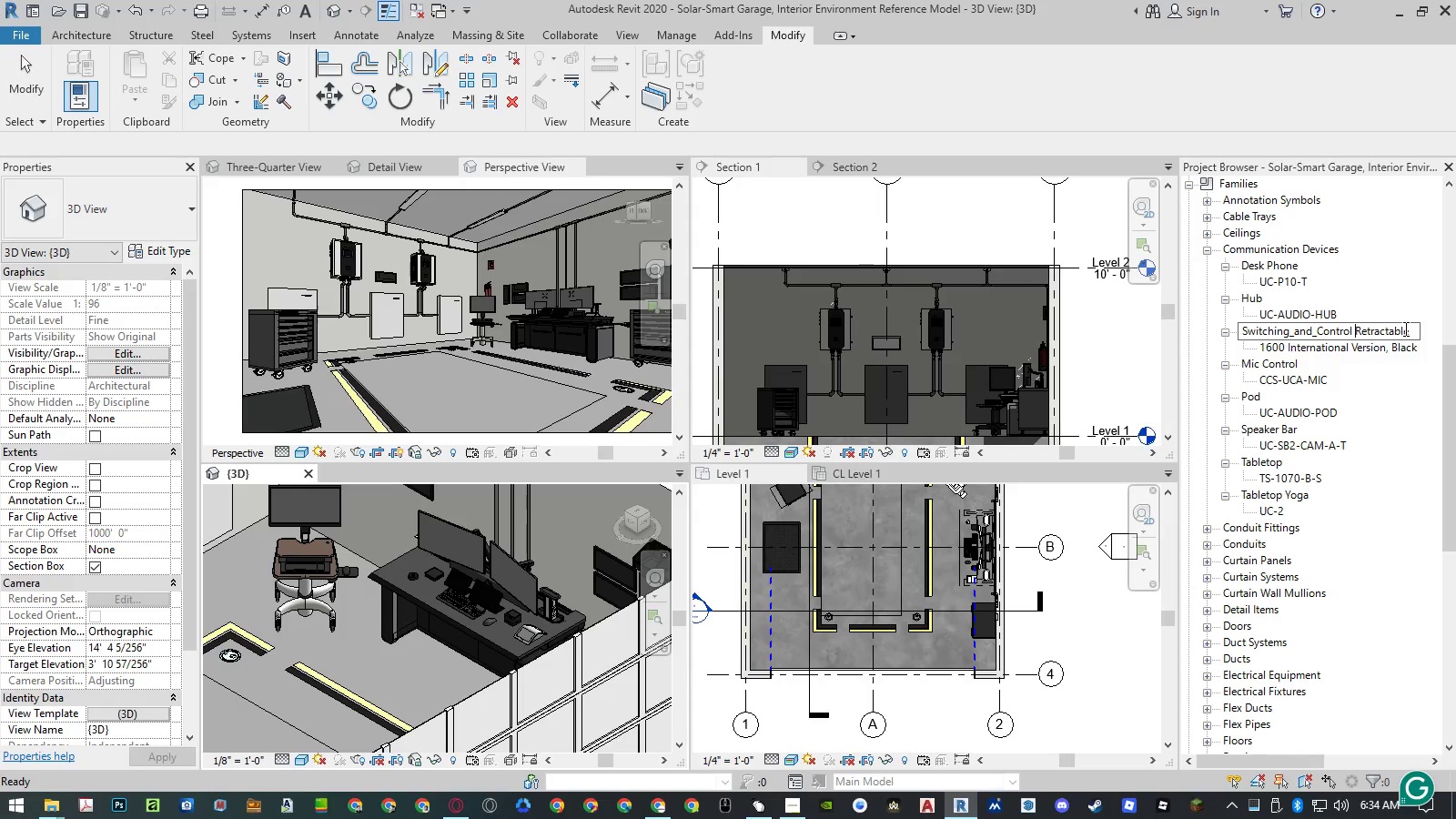 
key(Shift+9)
 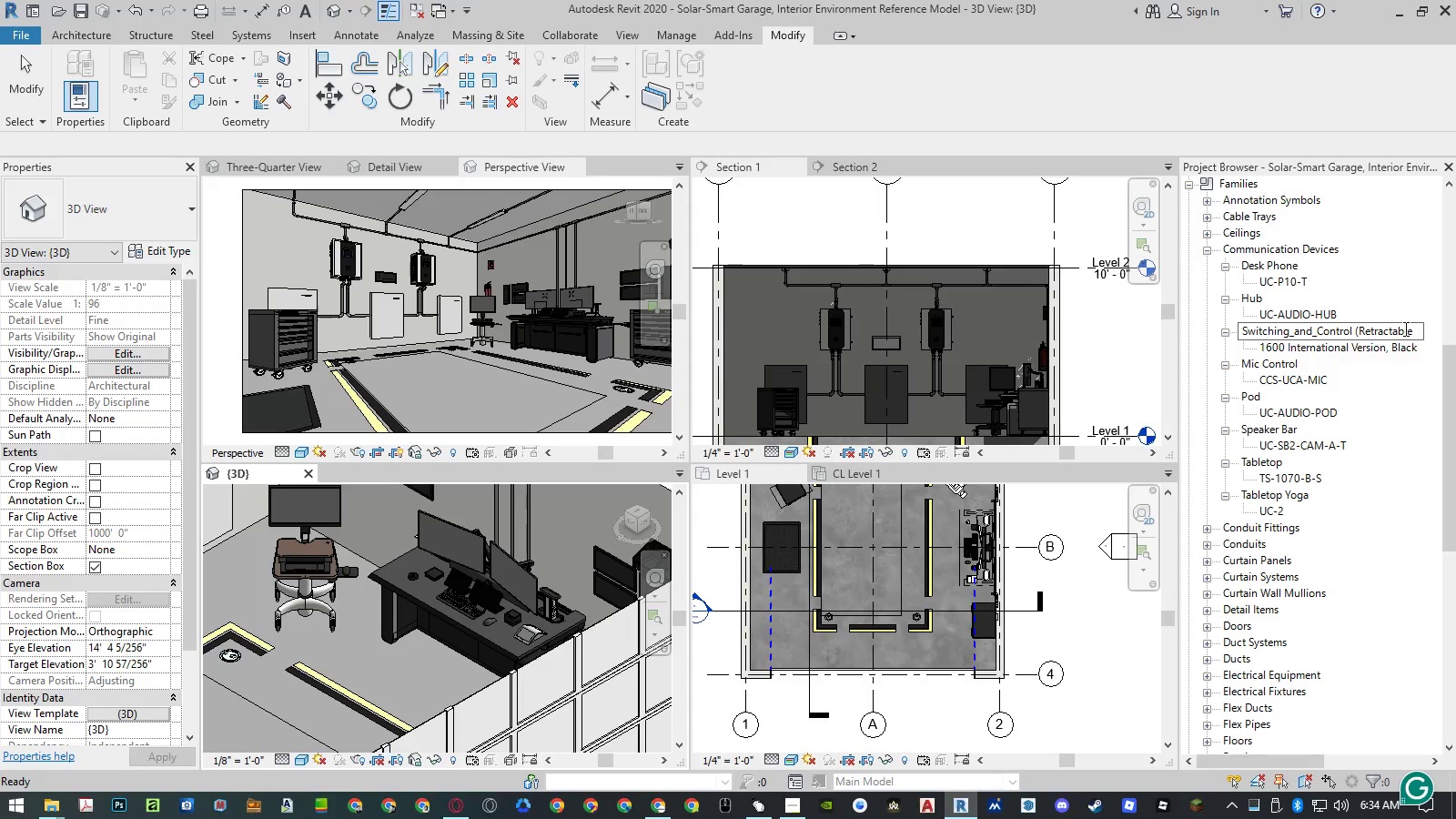 
key(Control+Shift+ArrowRight)
 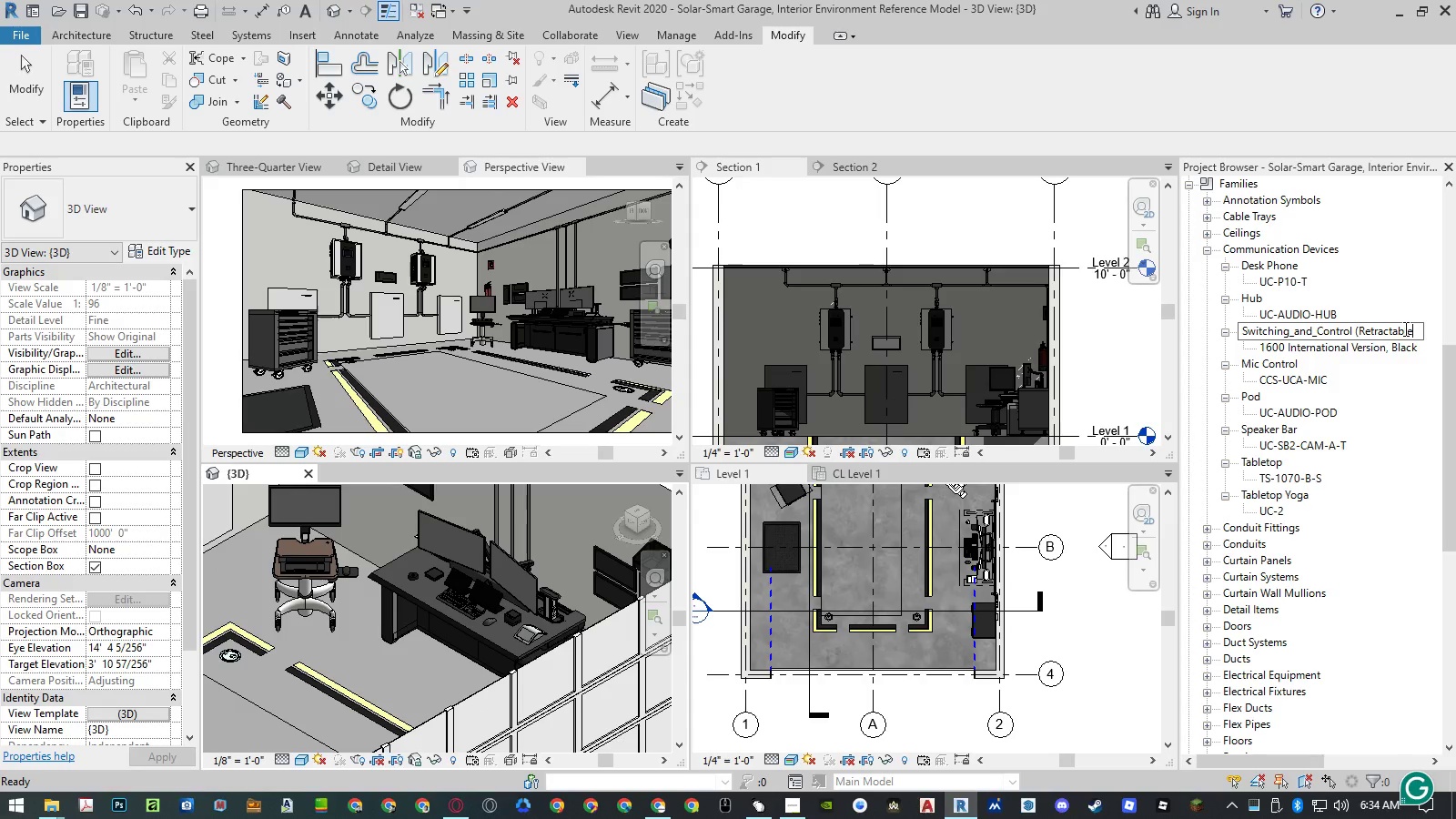 
key(Shift+0)
 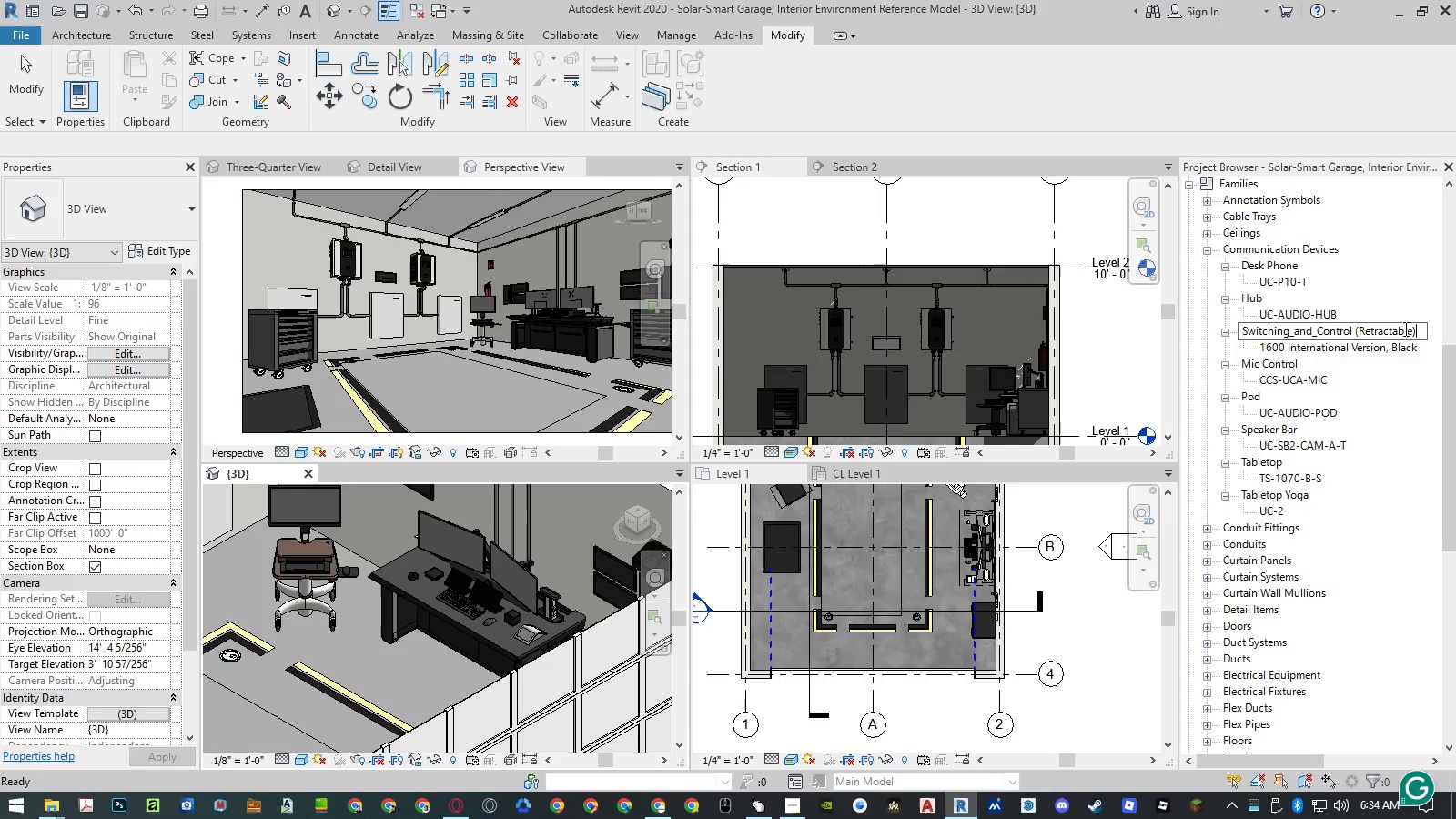 
key(Control+ArrowLeft)
 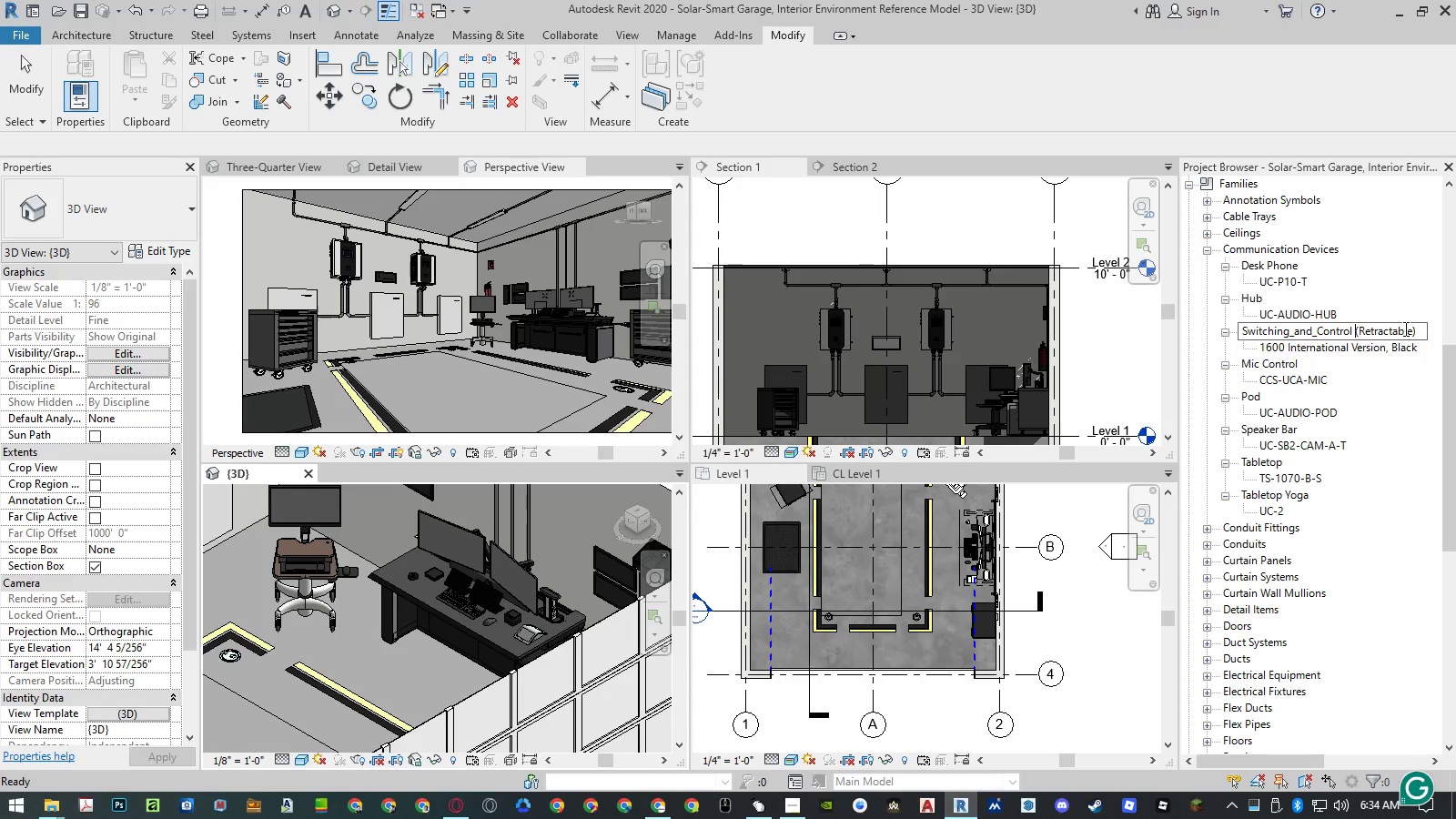 
key(Control+ArrowLeft)
 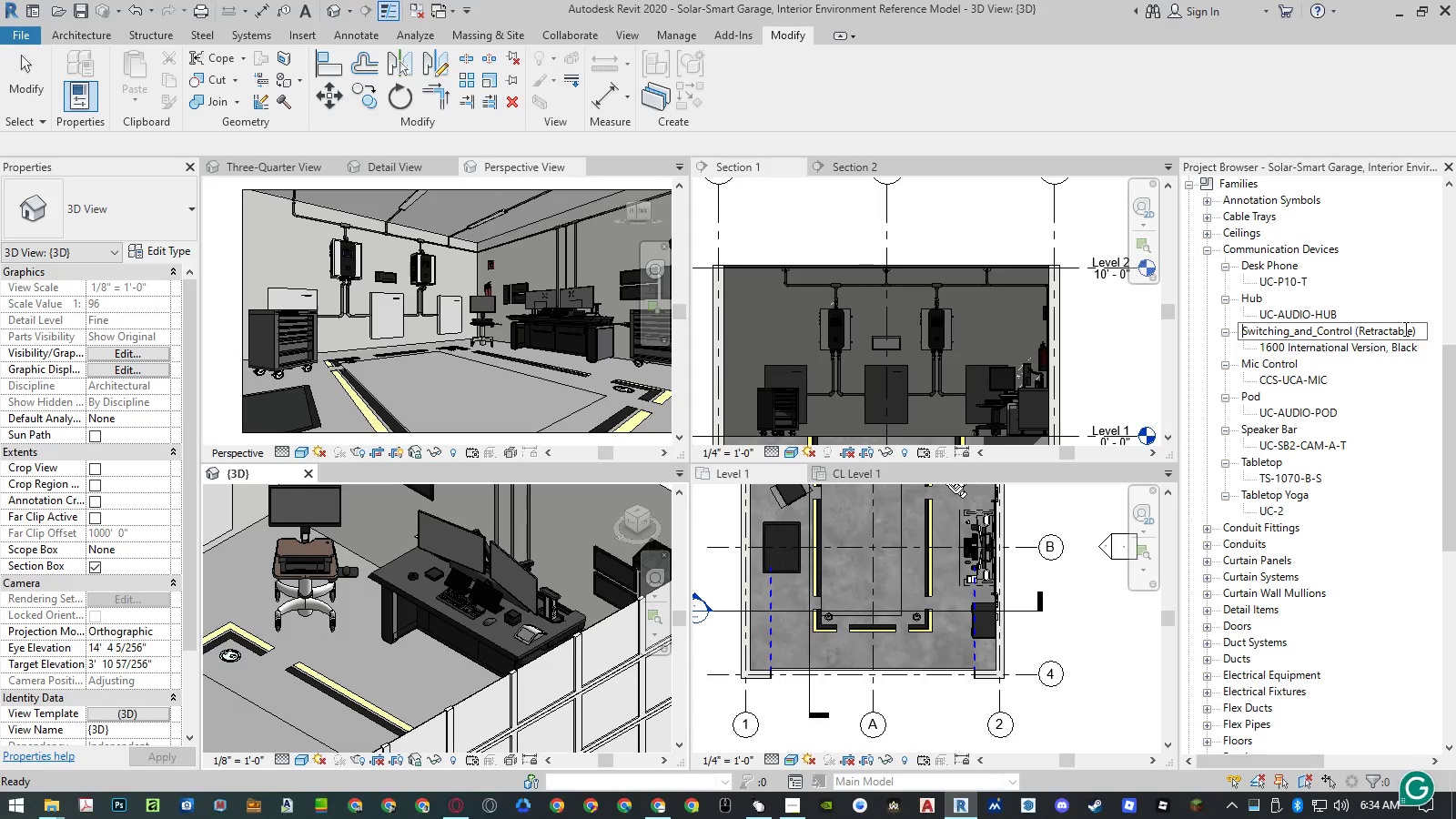 
key(Control+ArrowLeft)
 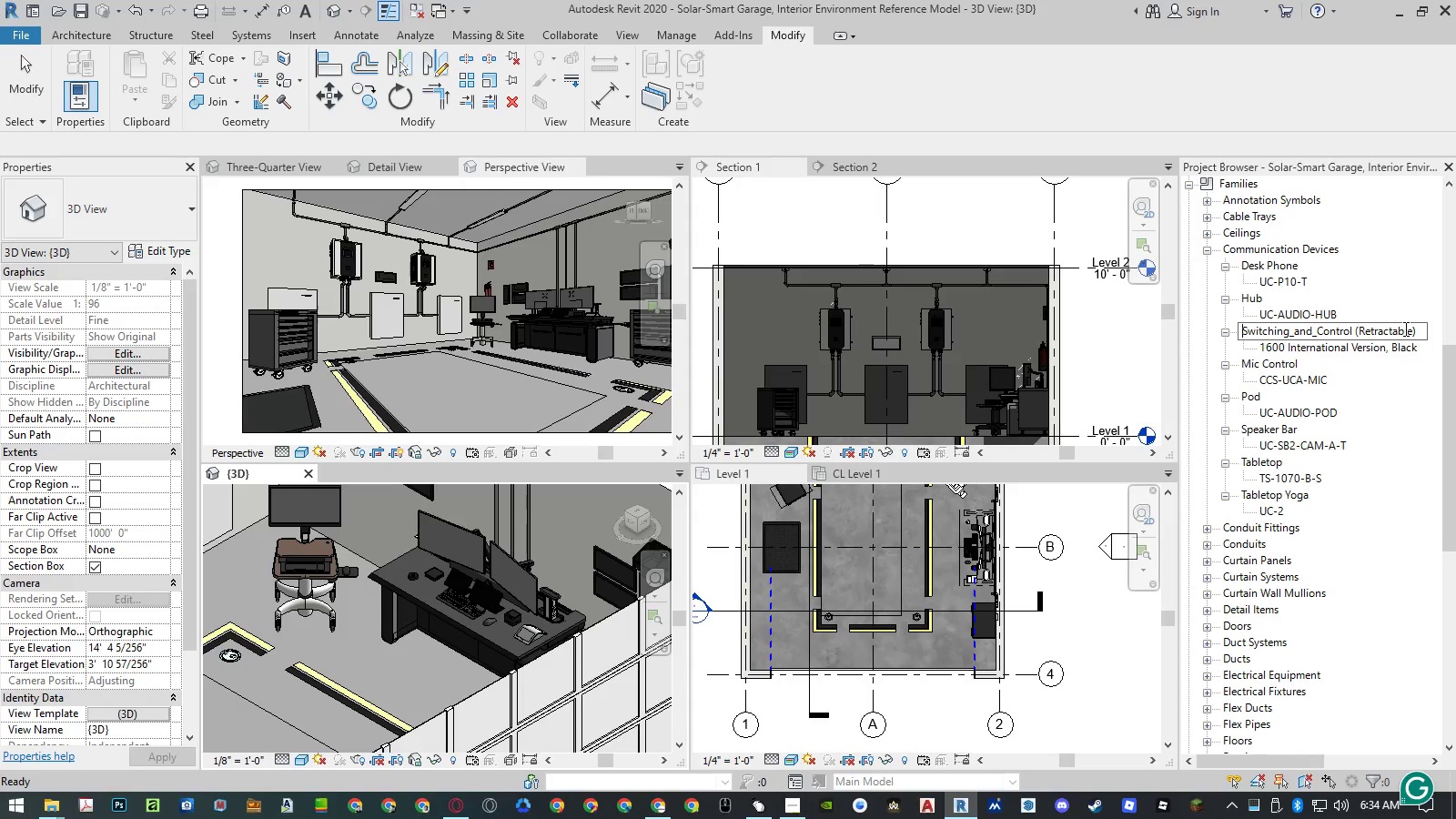 
key(ArrowRight)
 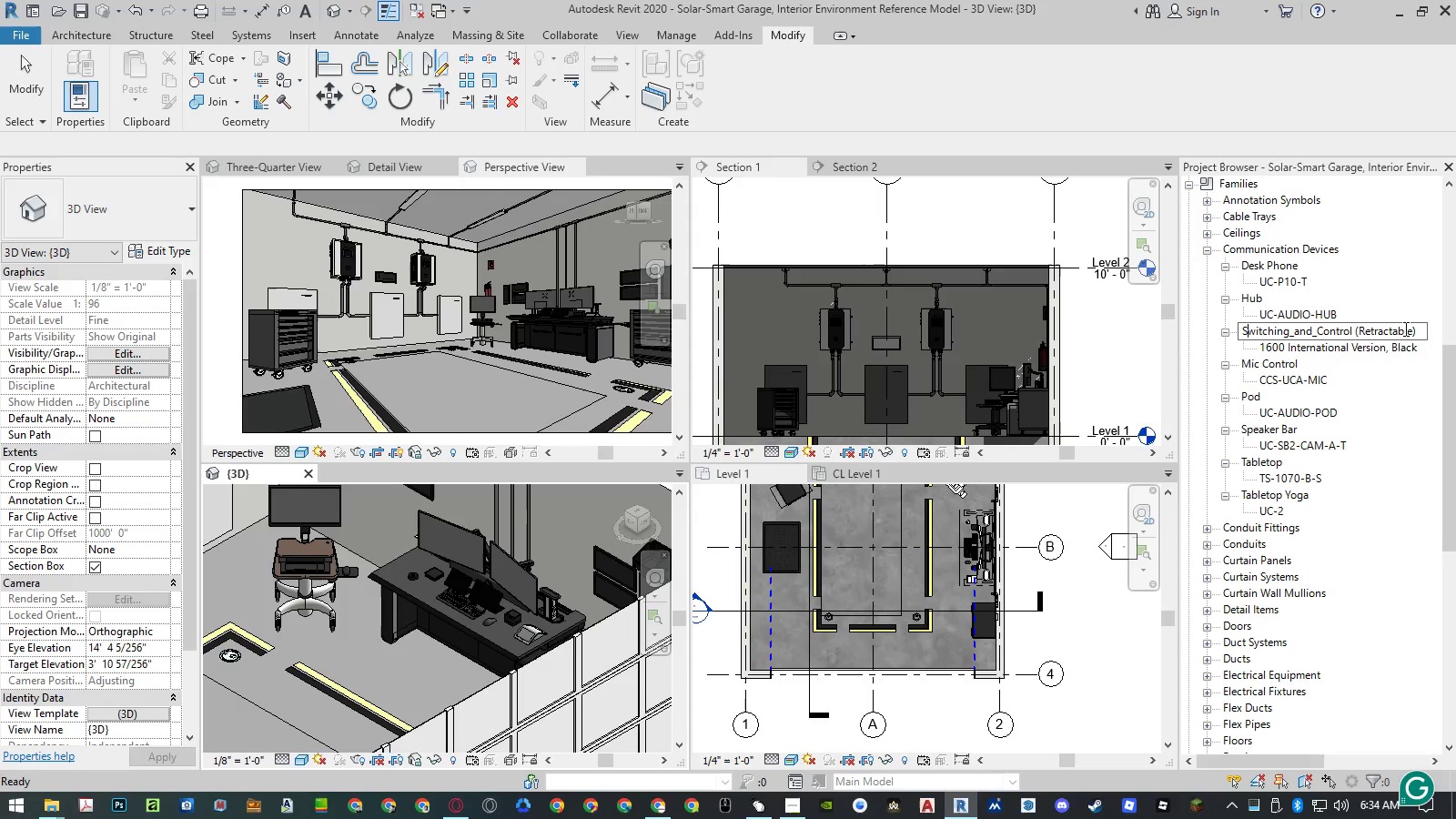 
key(ArrowRight)
 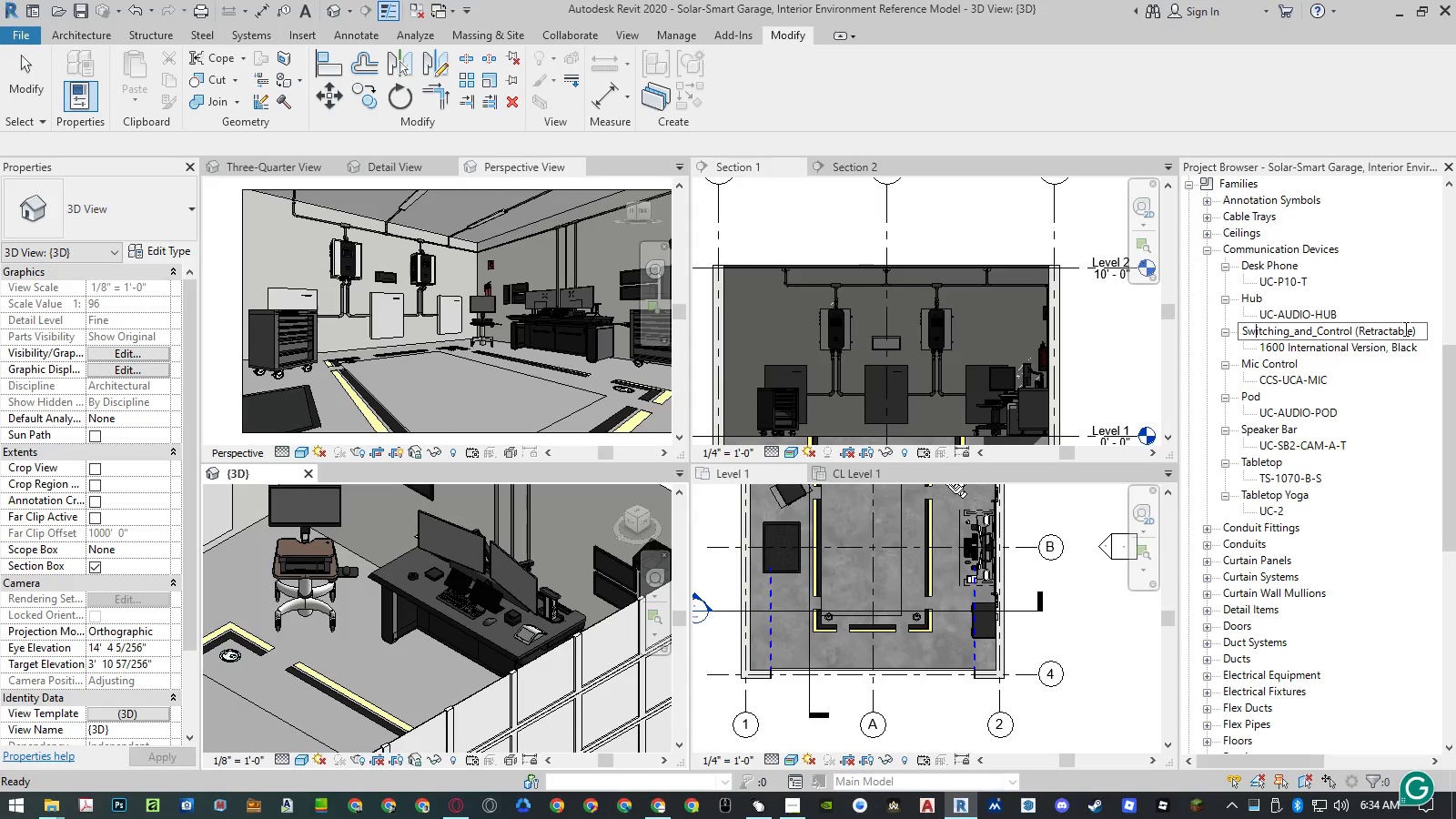 
key(ArrowRight)
 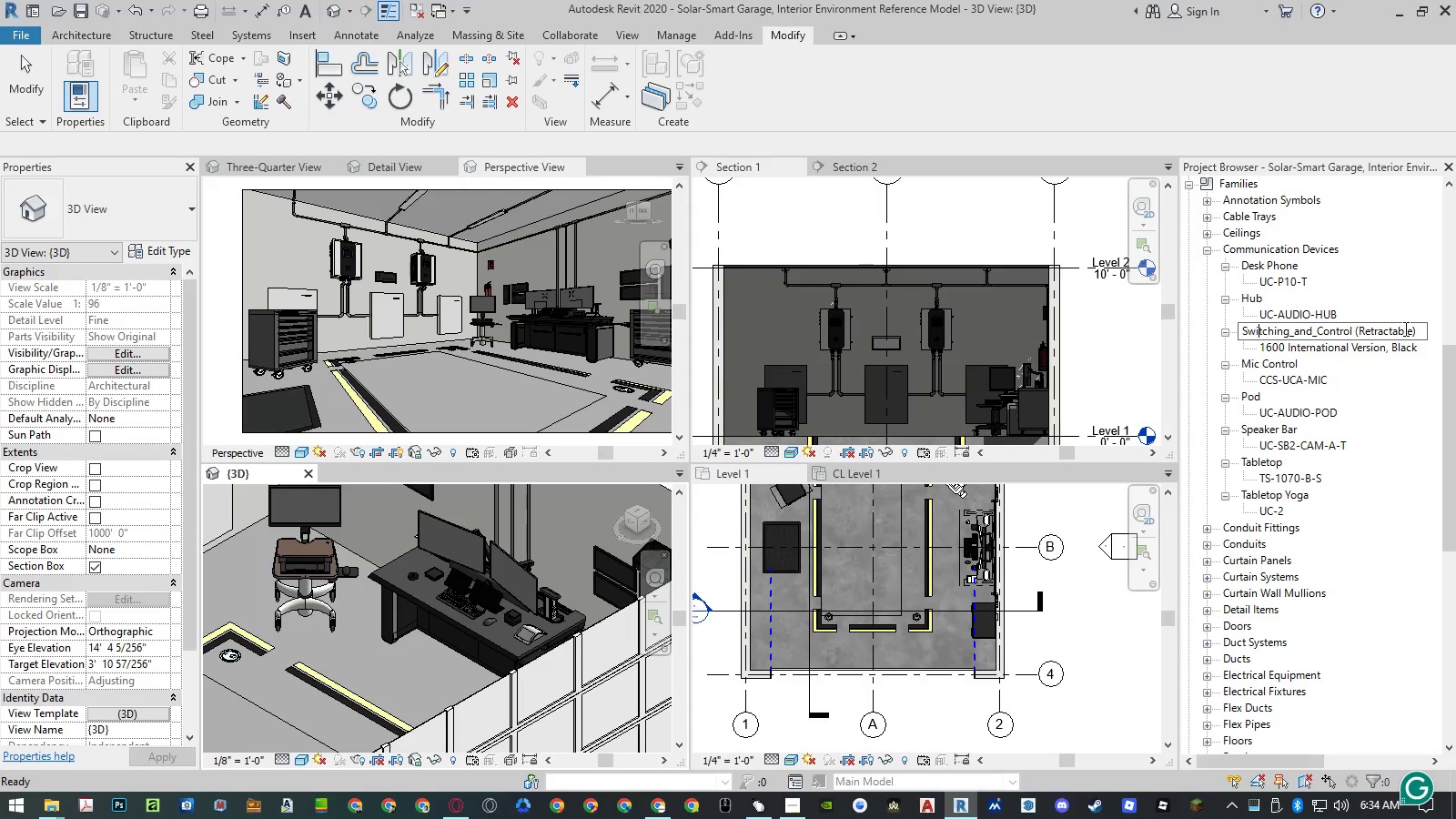 
key(ArrowRight)
 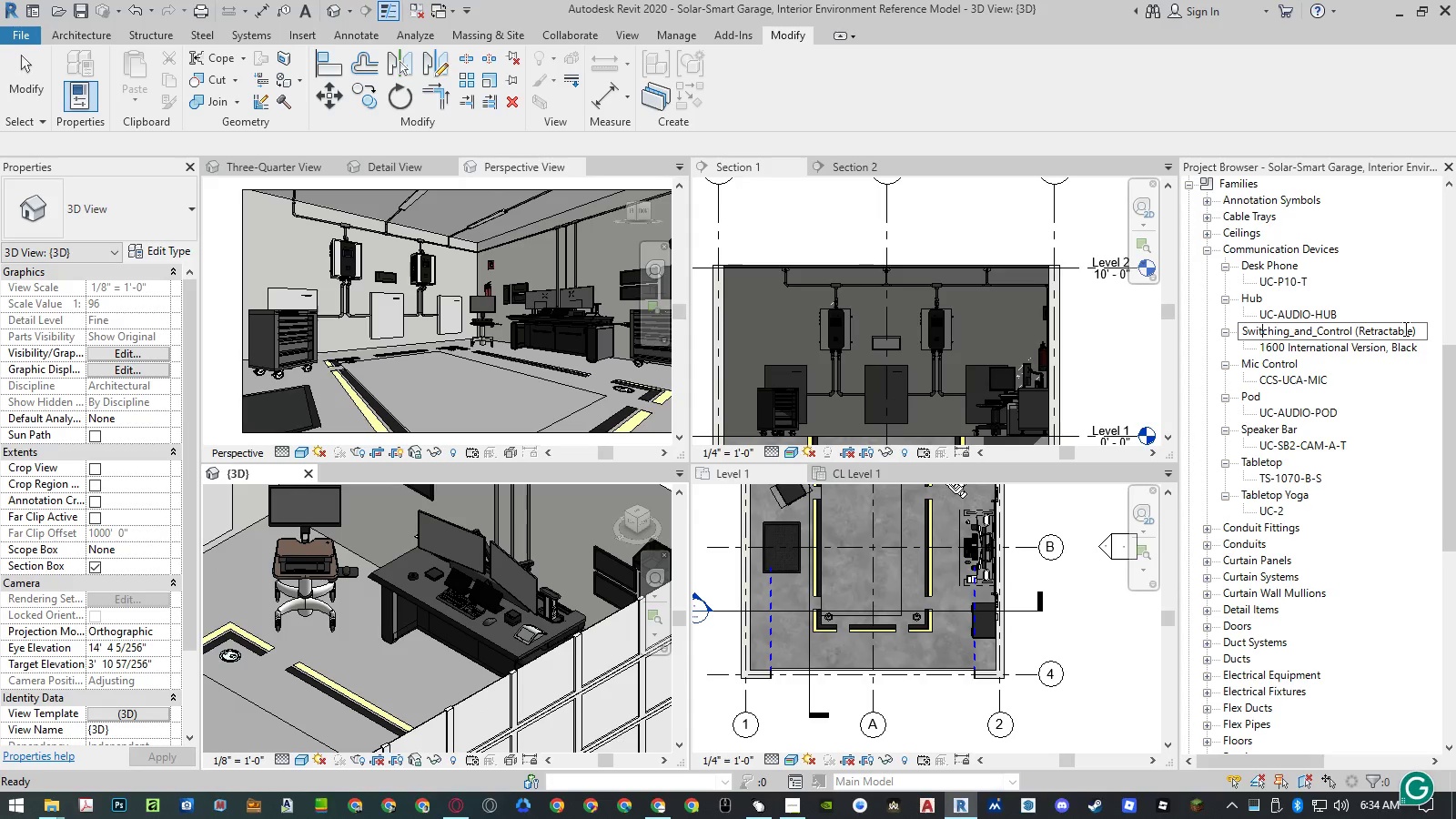 
key(ArrowRight)
 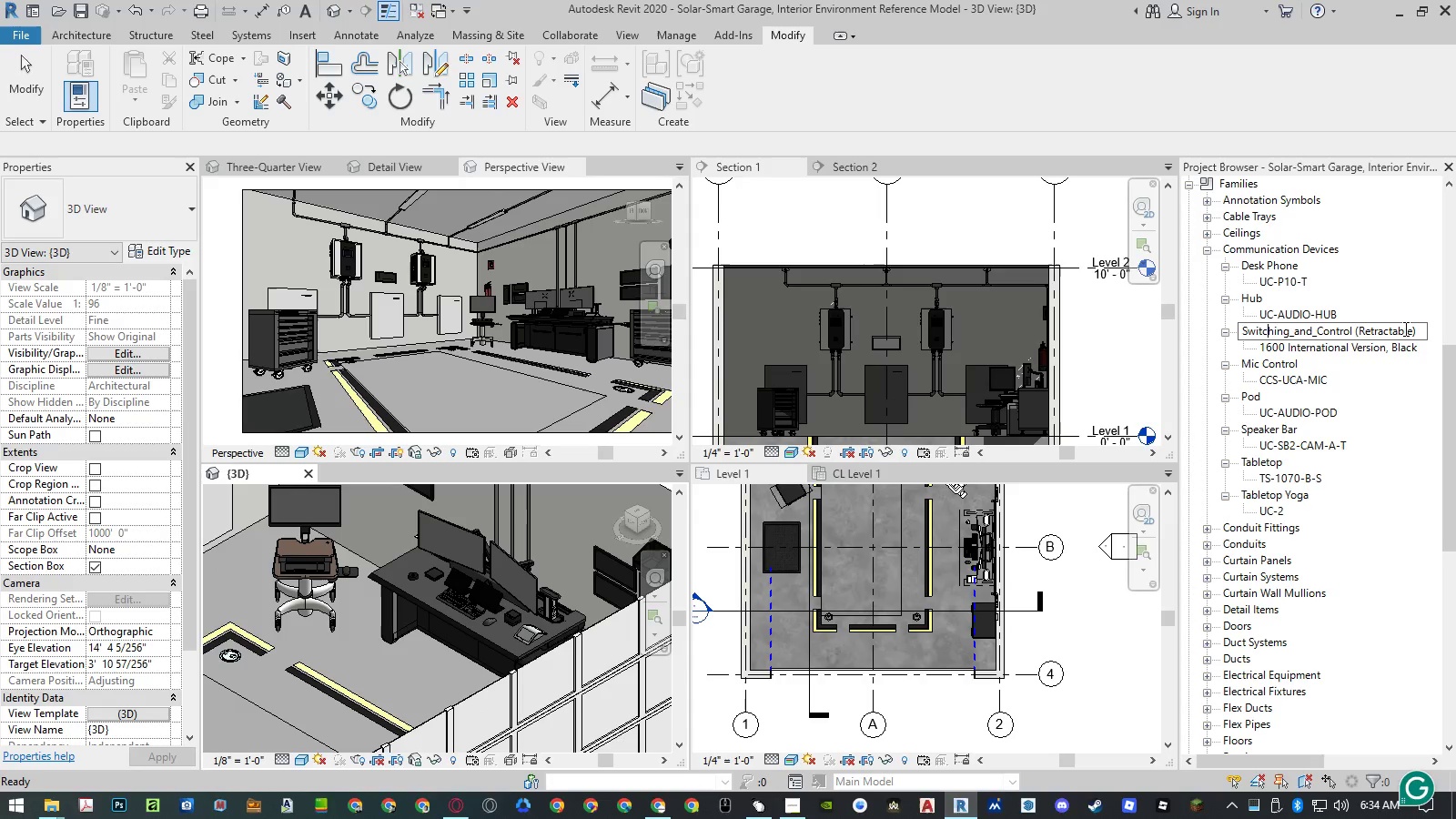 
key(ArrowRight)
 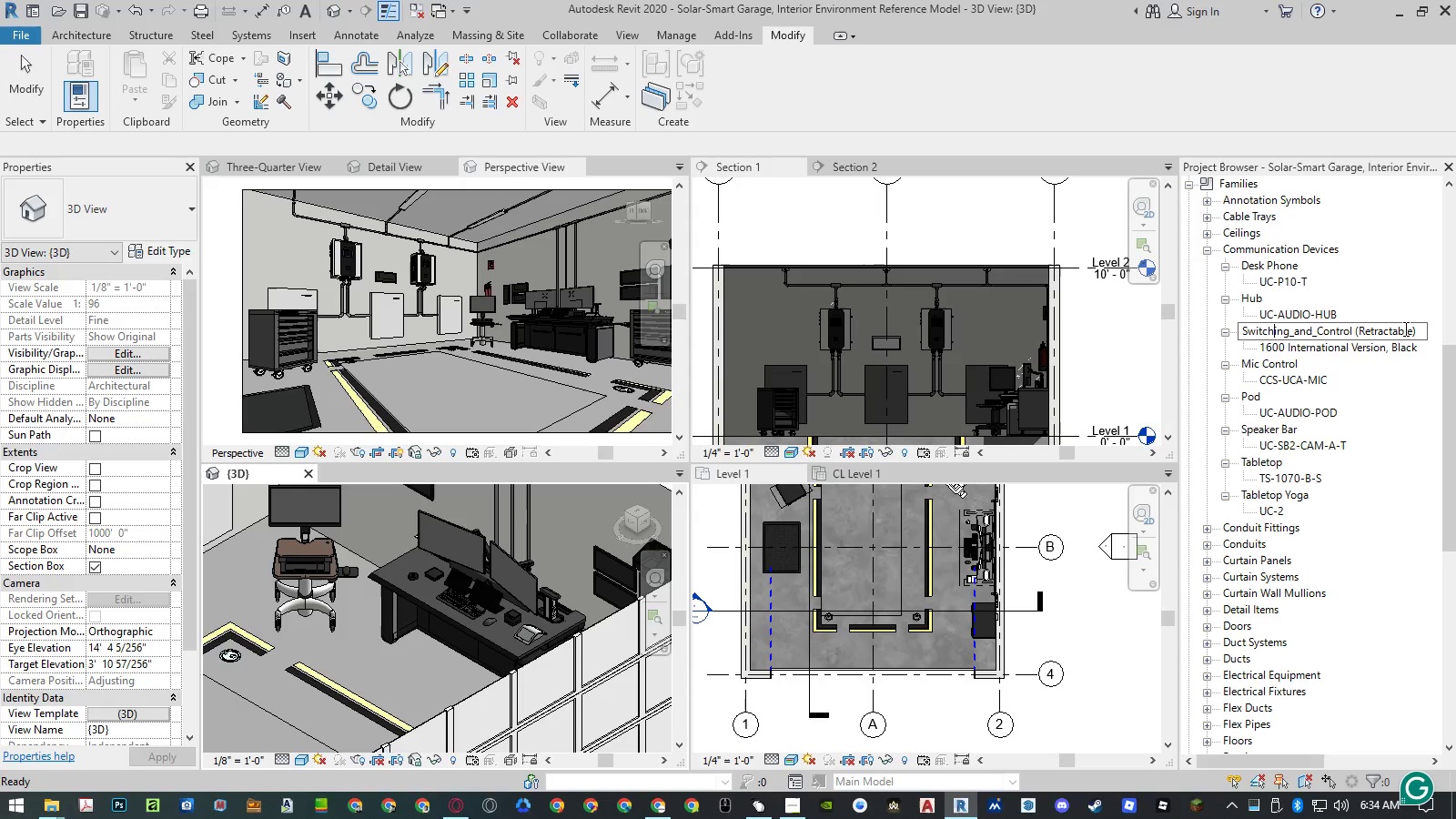 
key(ArrowRight)
 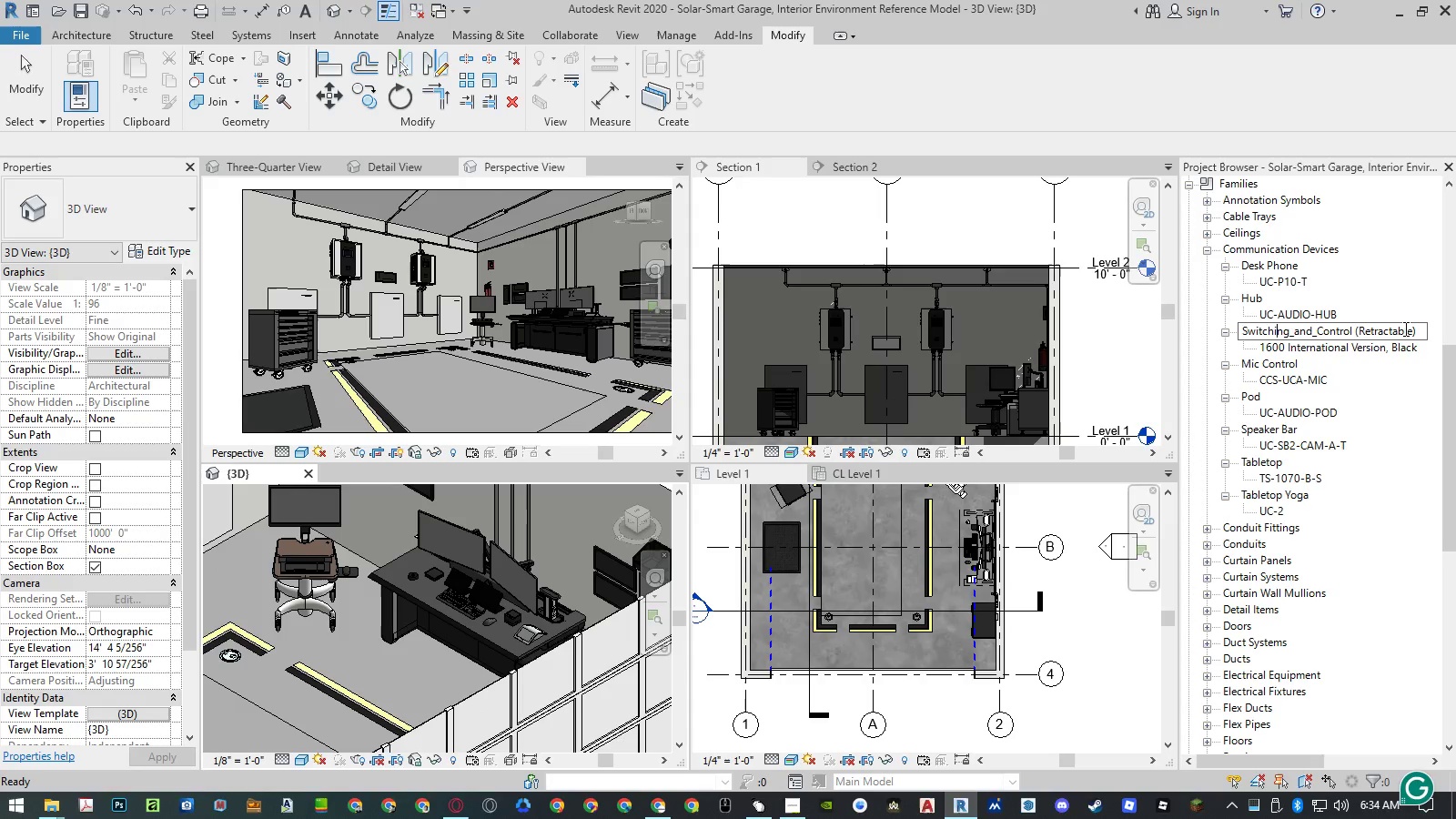 
key(ArrowRight)
 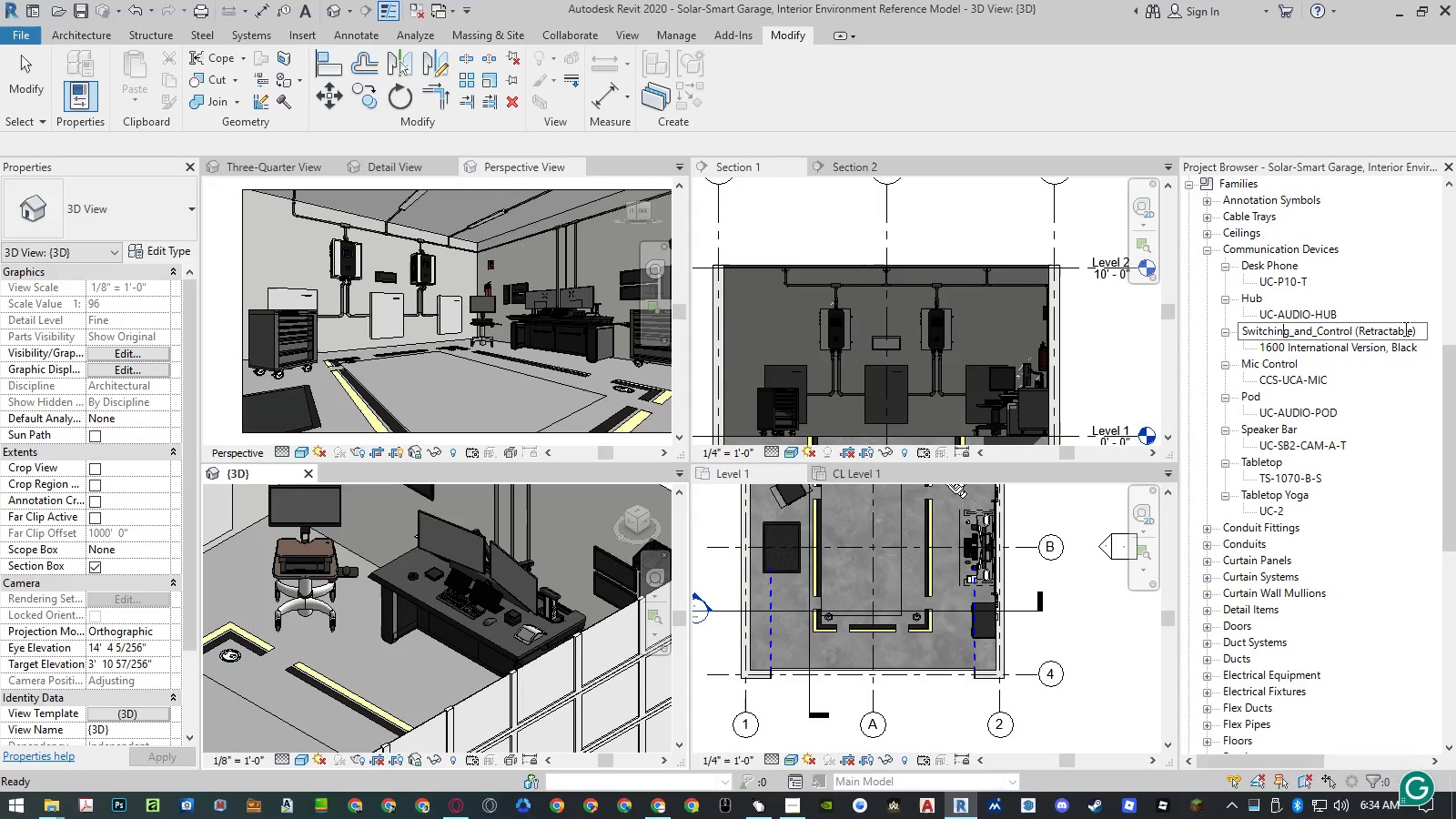 
key(ArrowRight)
 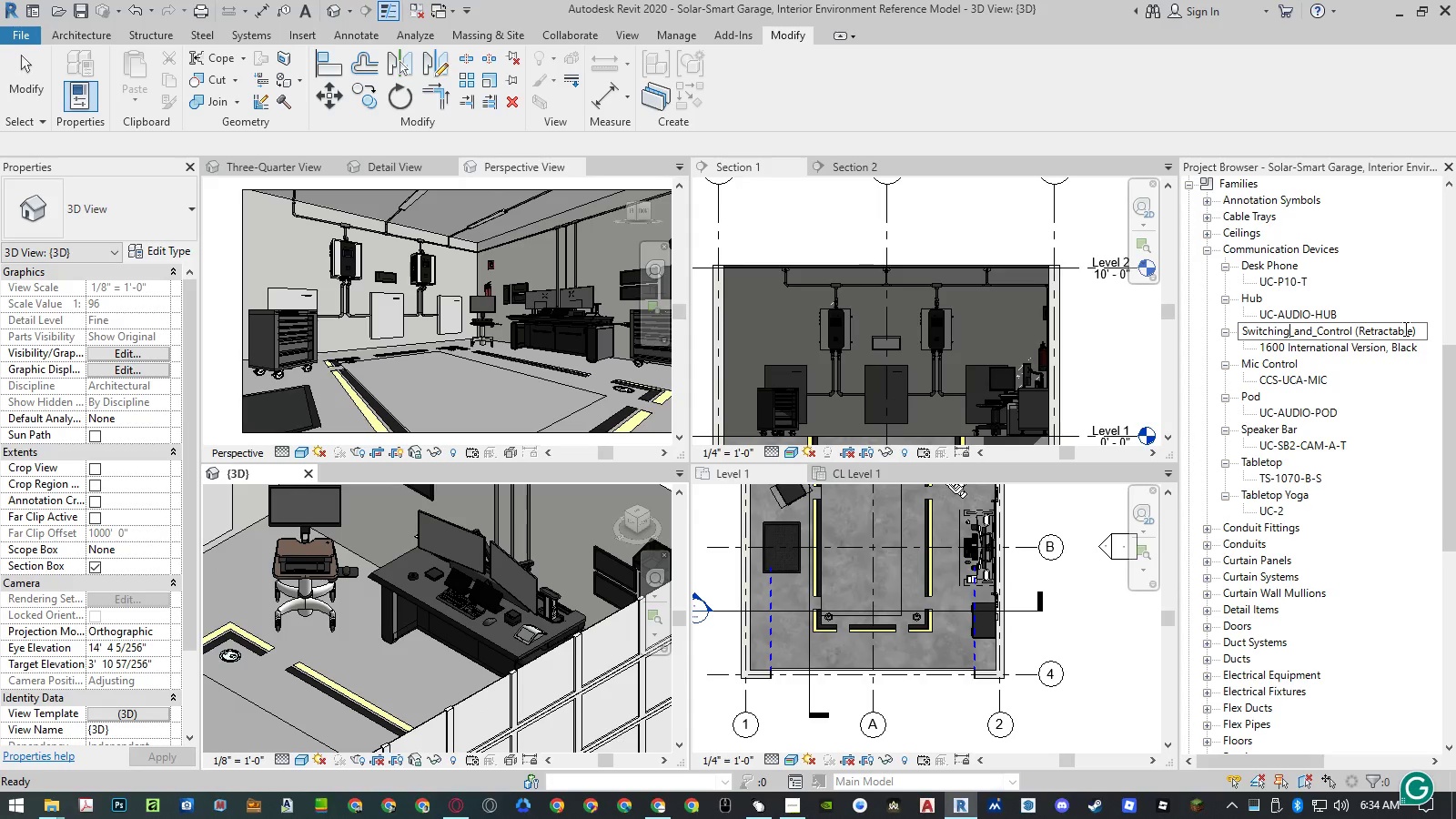 
key(Control+Shift+ArrowRight)
 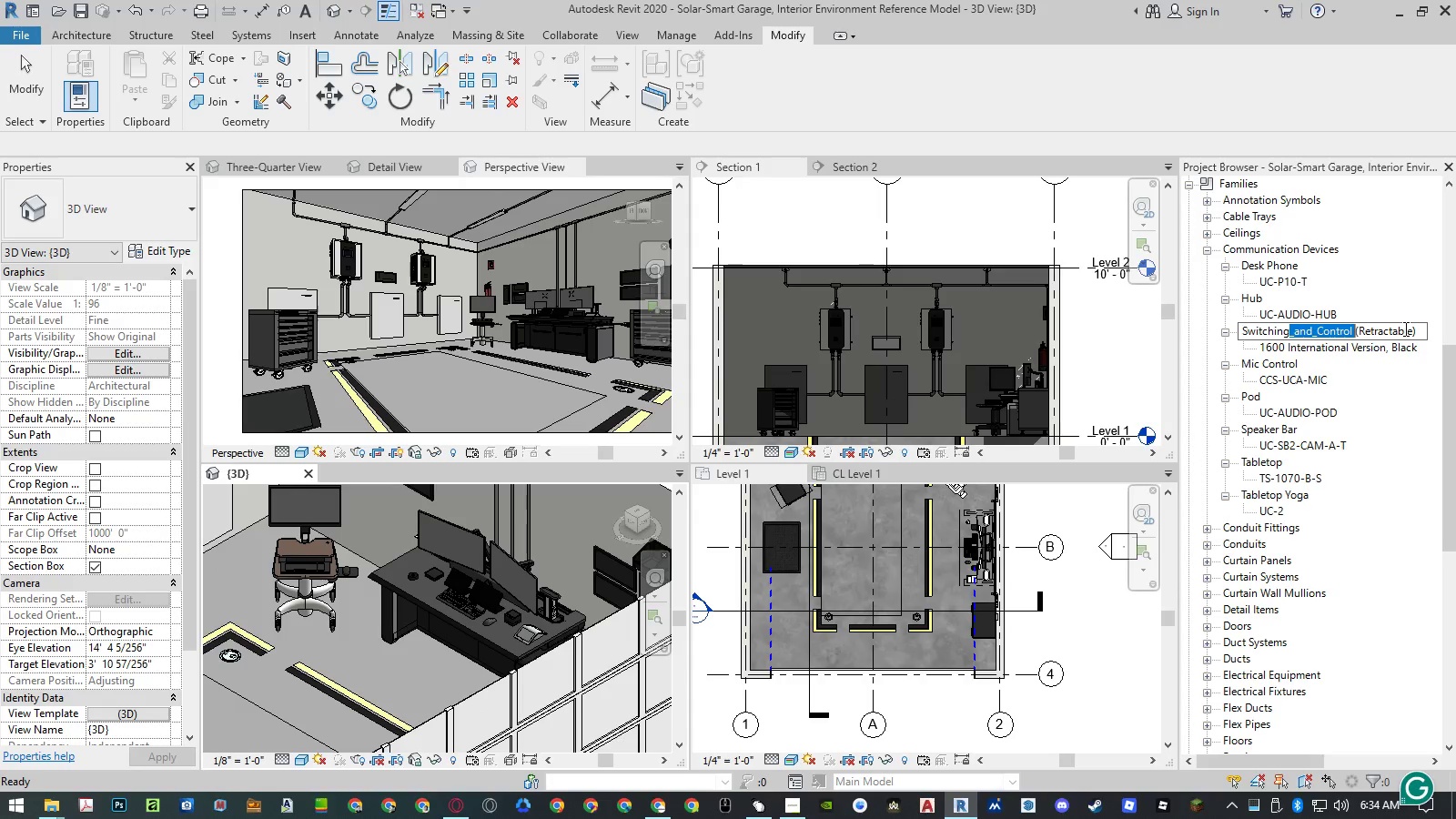 
key(Shift+ArrowLeft)
 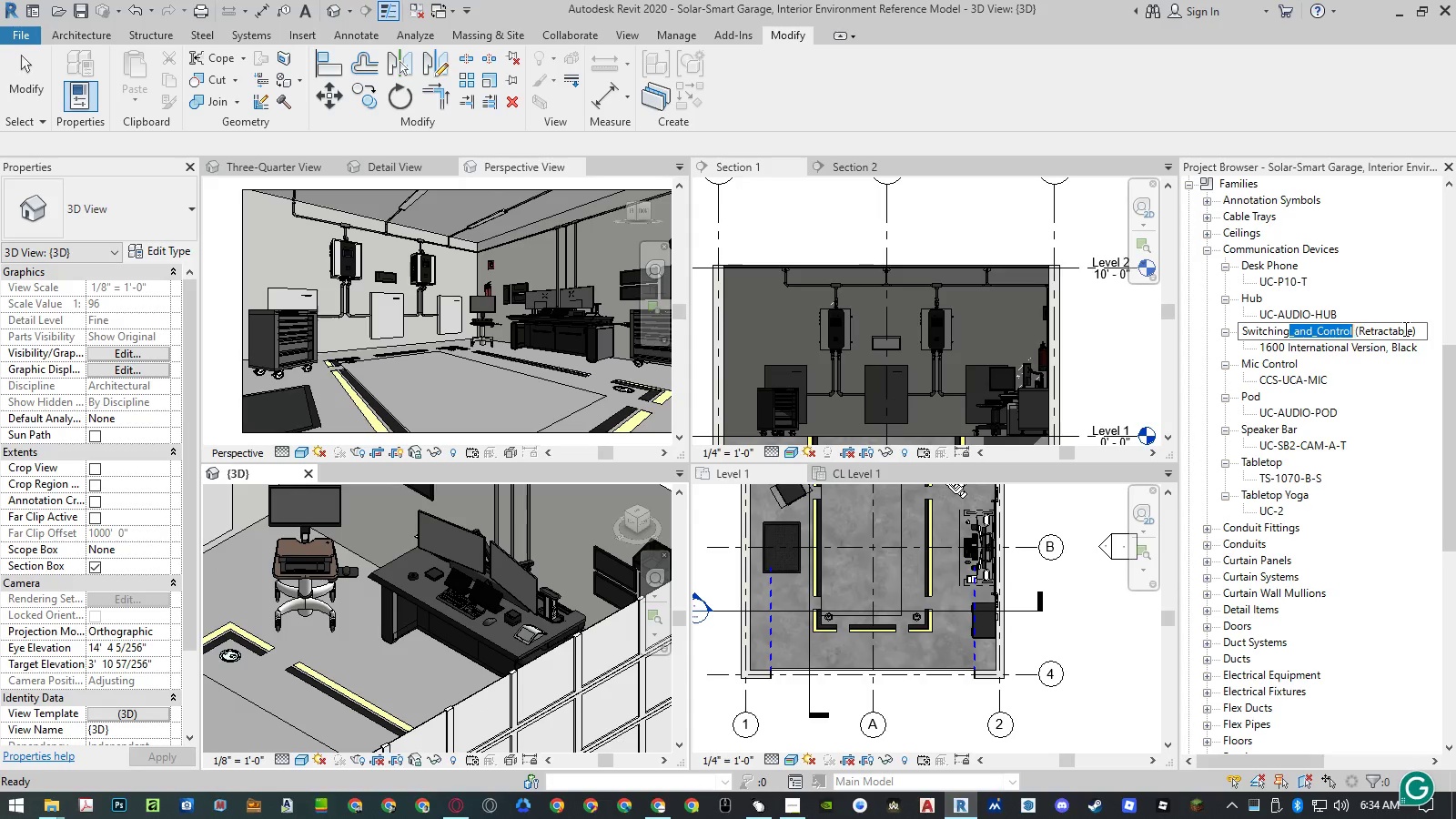 
key(Shift+ArrowLeft)
 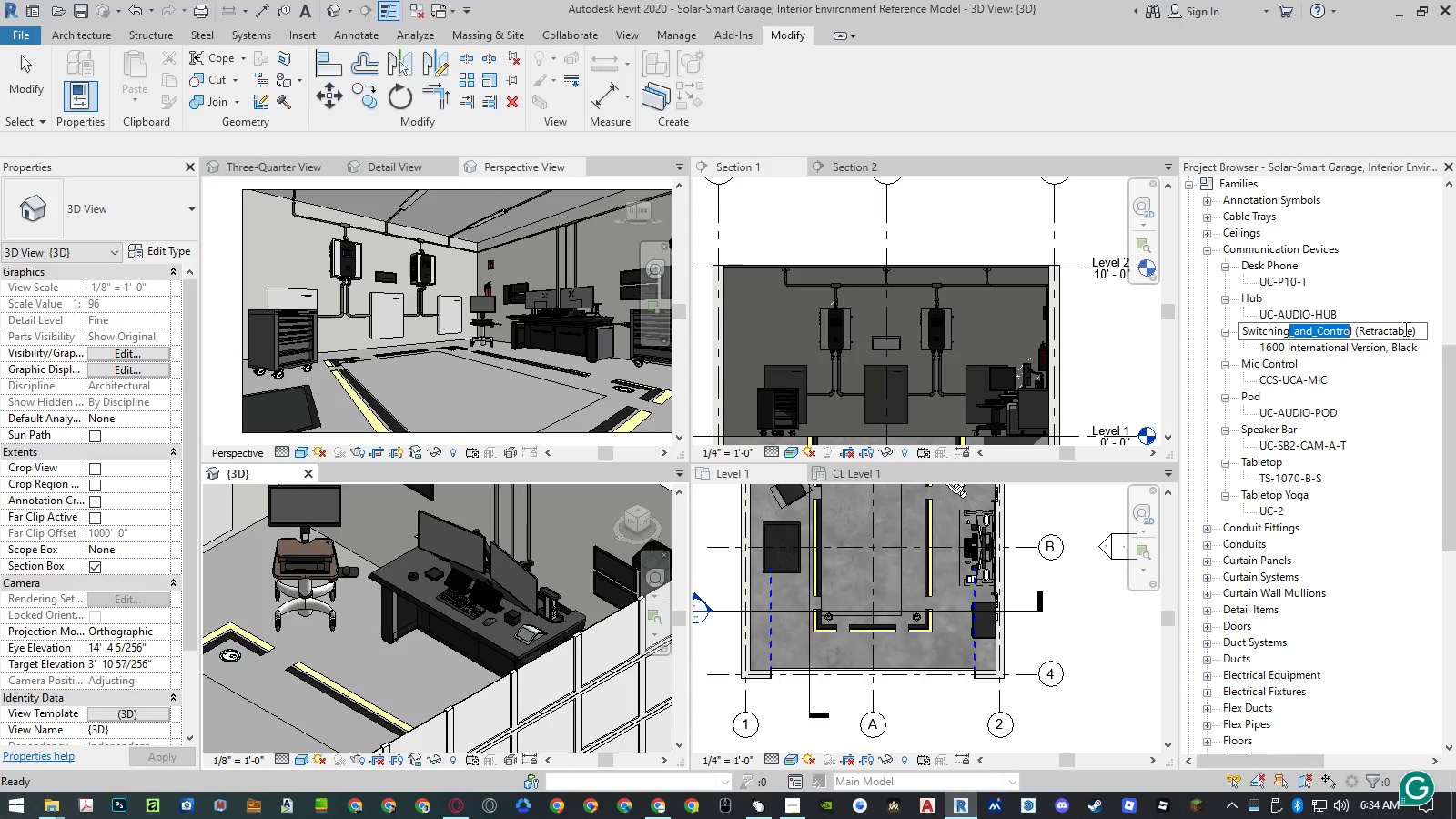 
key(Shift+ArrowLeft)
 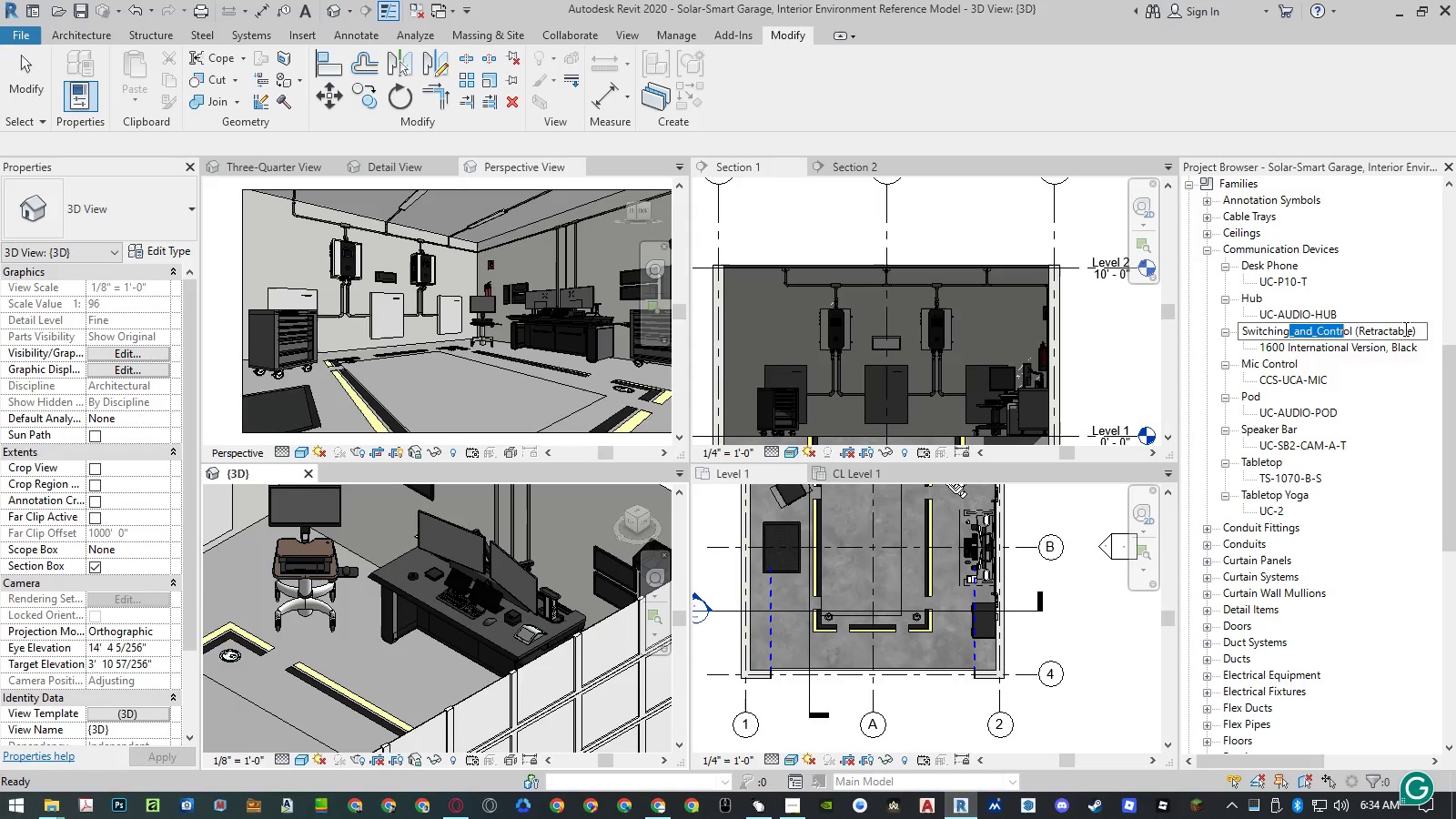 
key(Shift+ArrowLeft)
 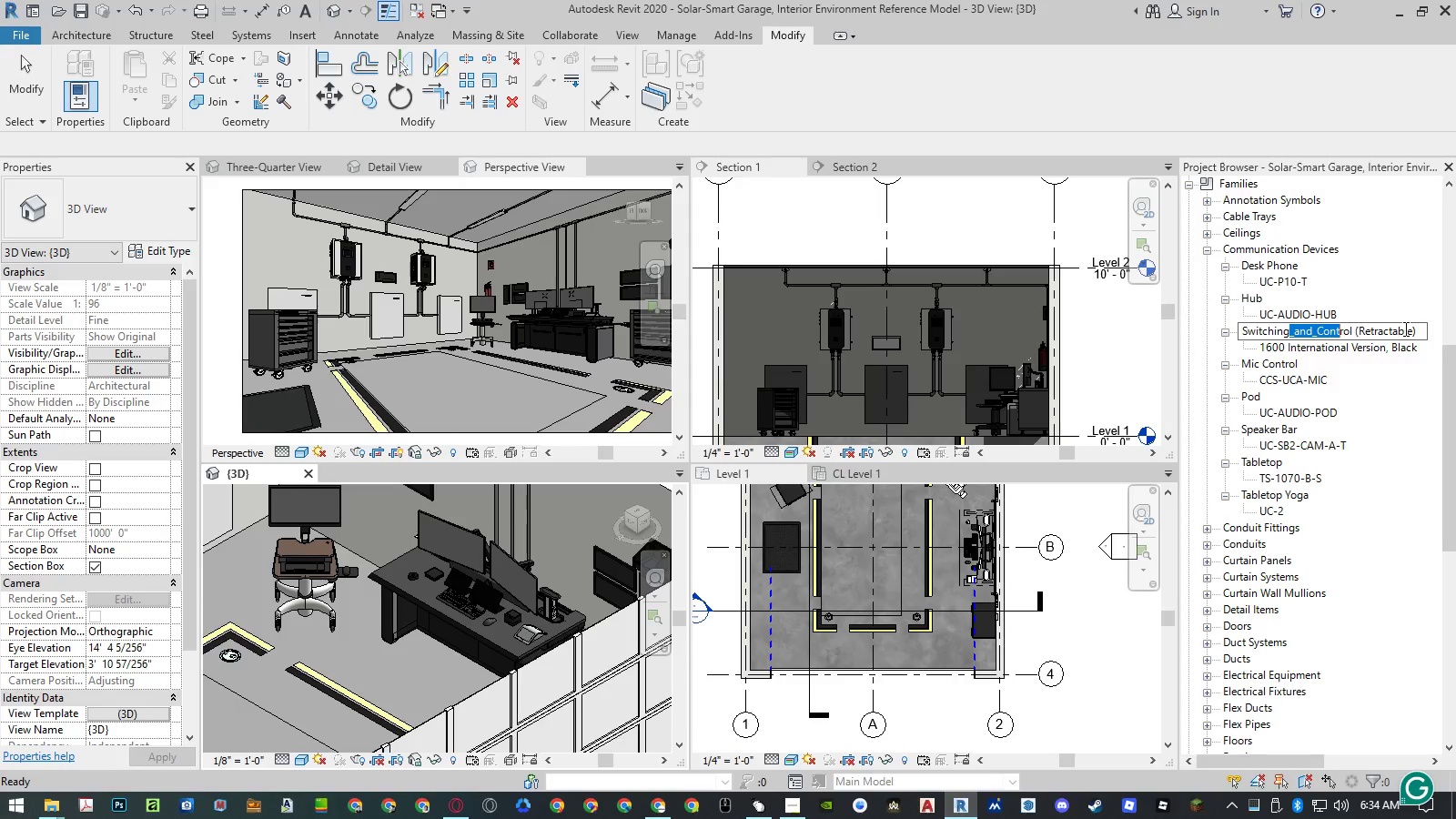 
key(Shift+ArrowLeft)
 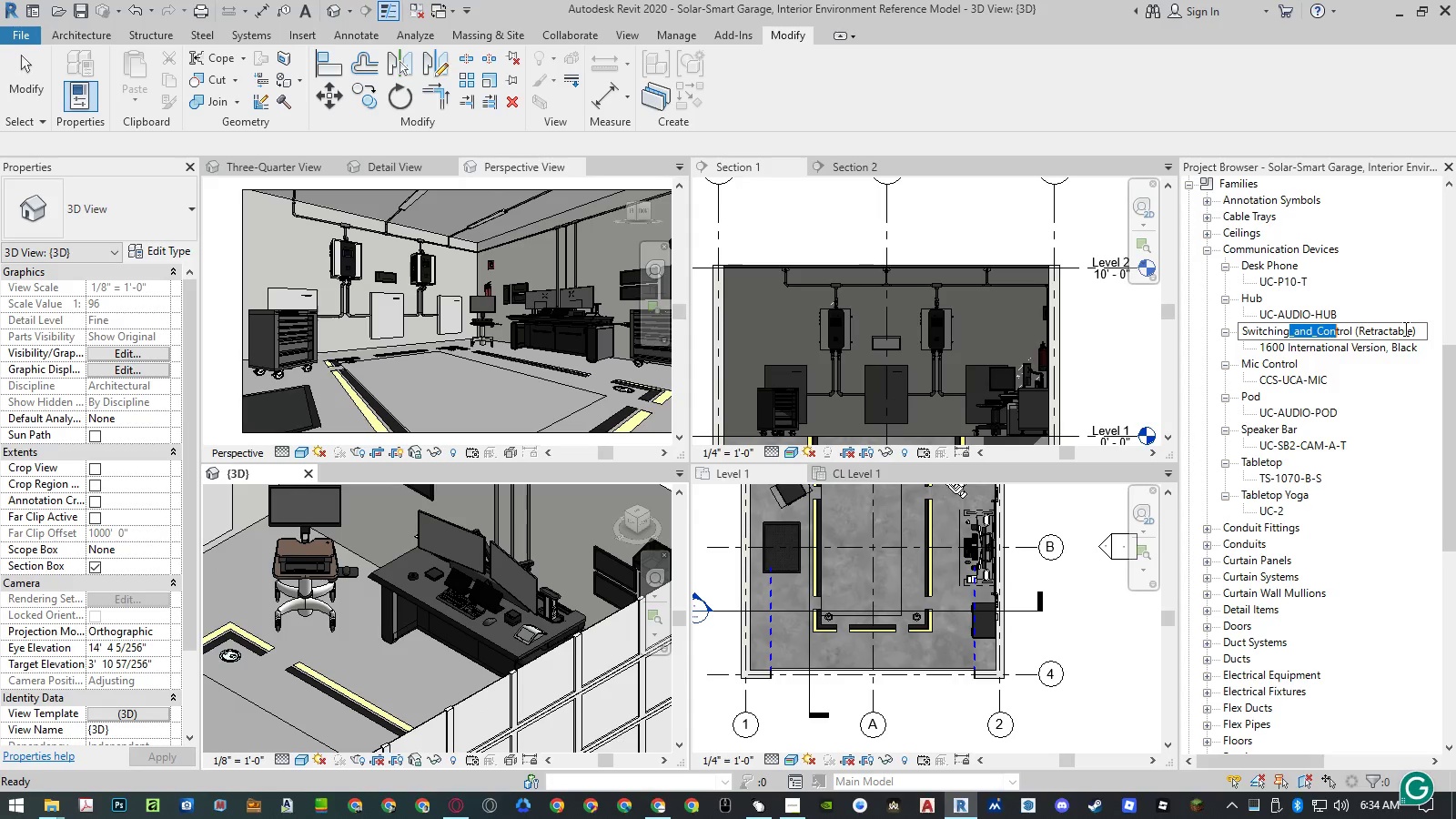 
key(Shift+ArrowLeft)
 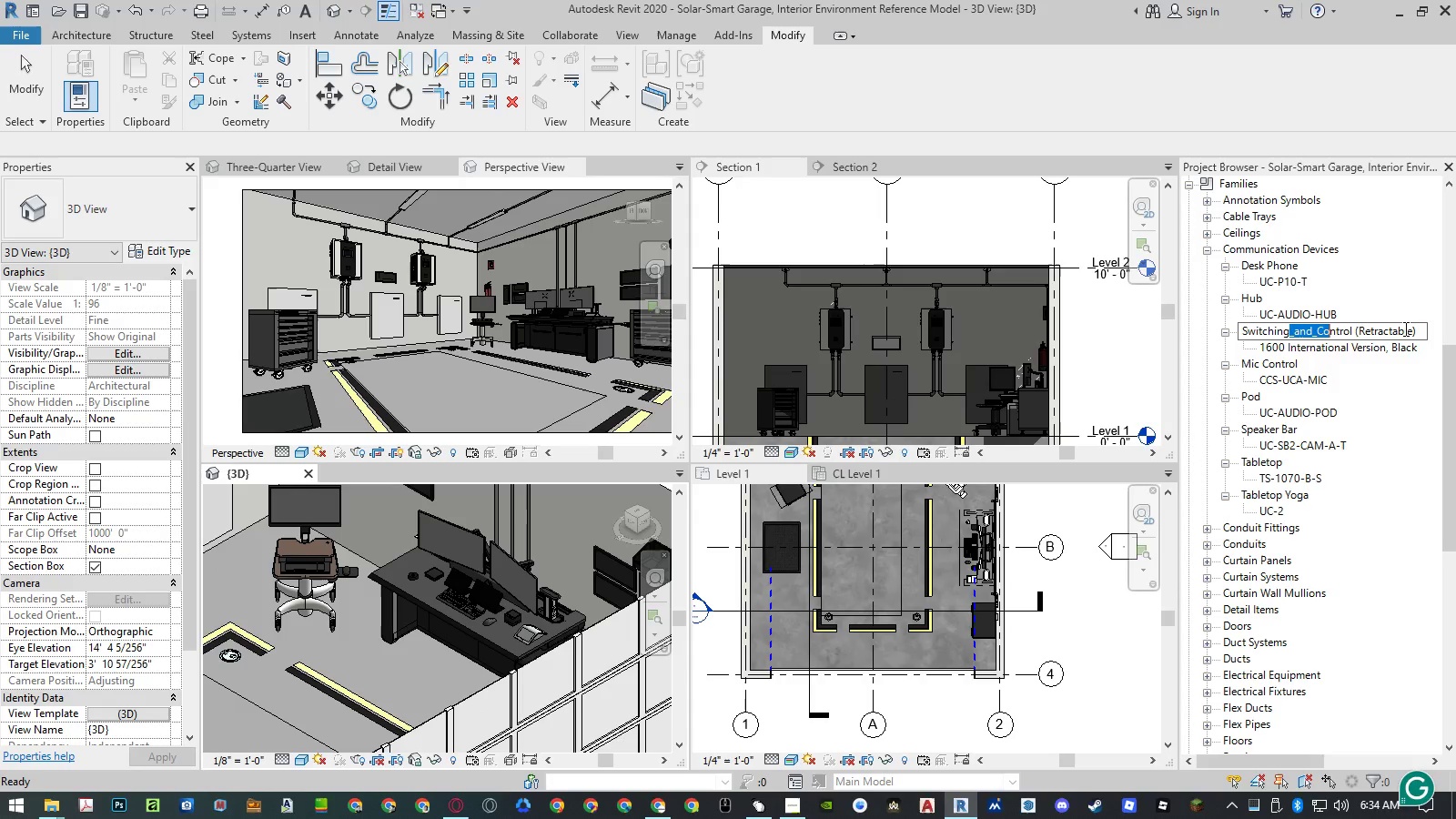 
key(Shift+ArrowLeft)
 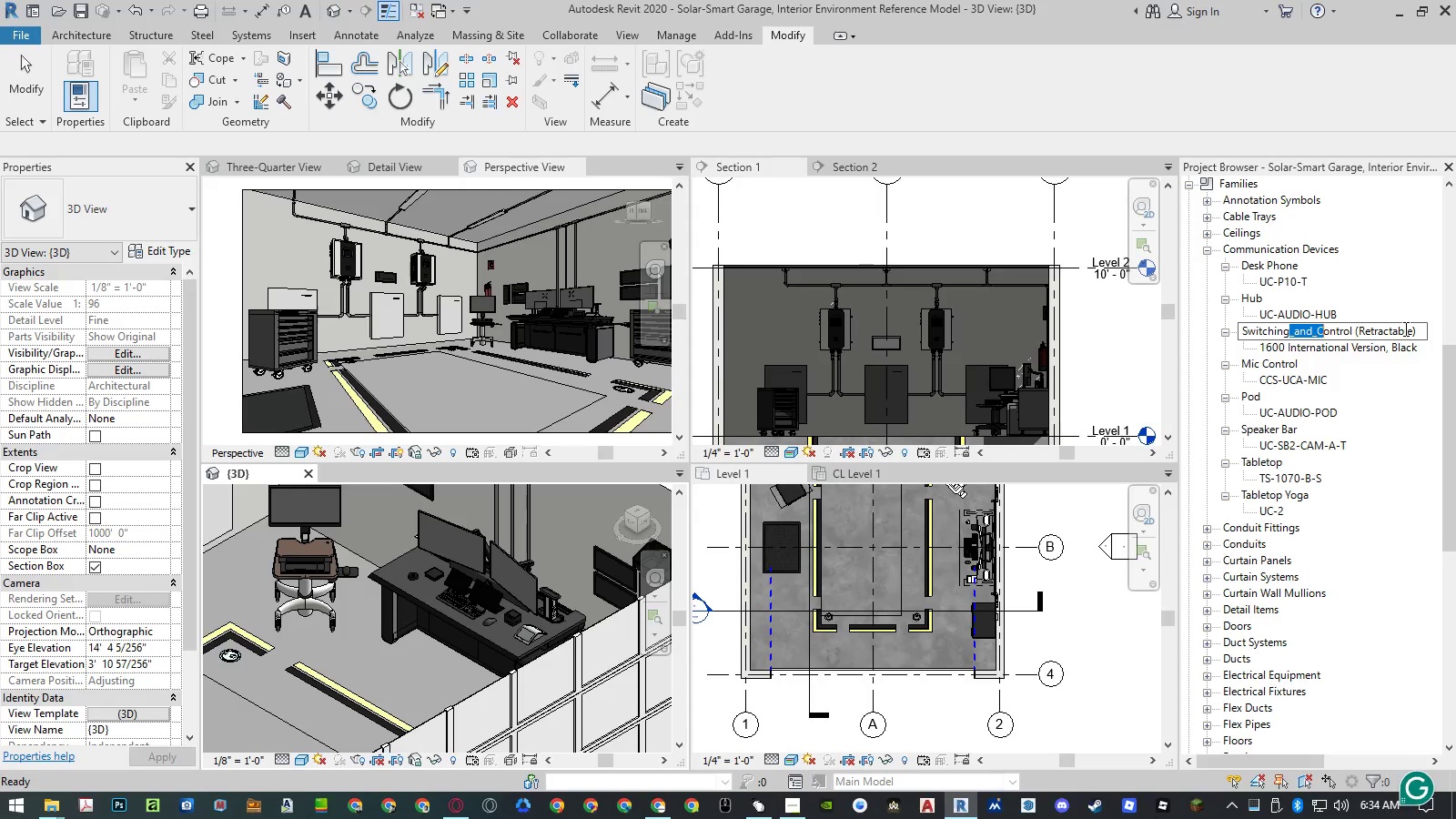 
key(Shift+ArrowLeft)
 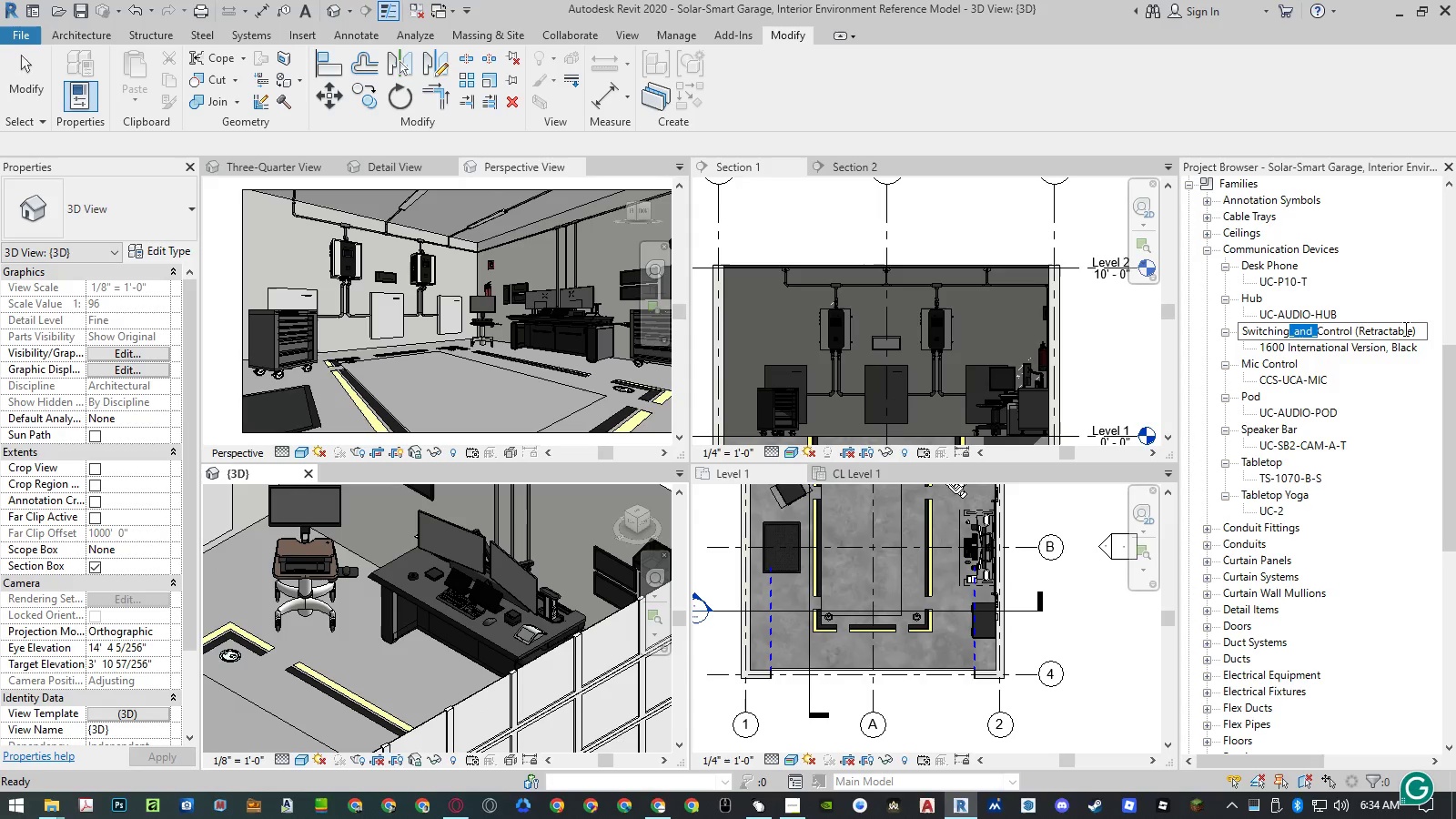 
key(Space)
 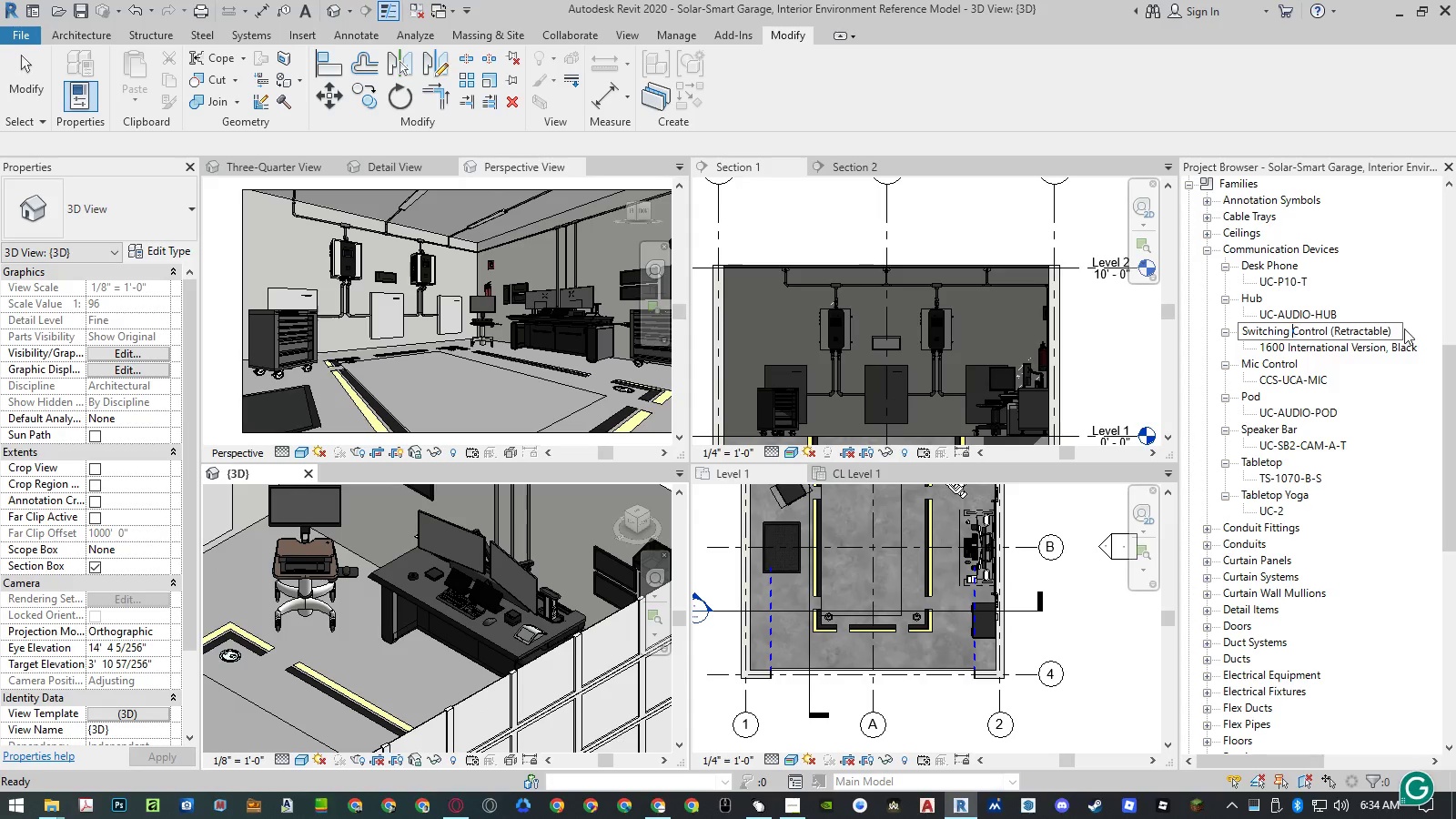 
key(Shift+ShiftLeft)
 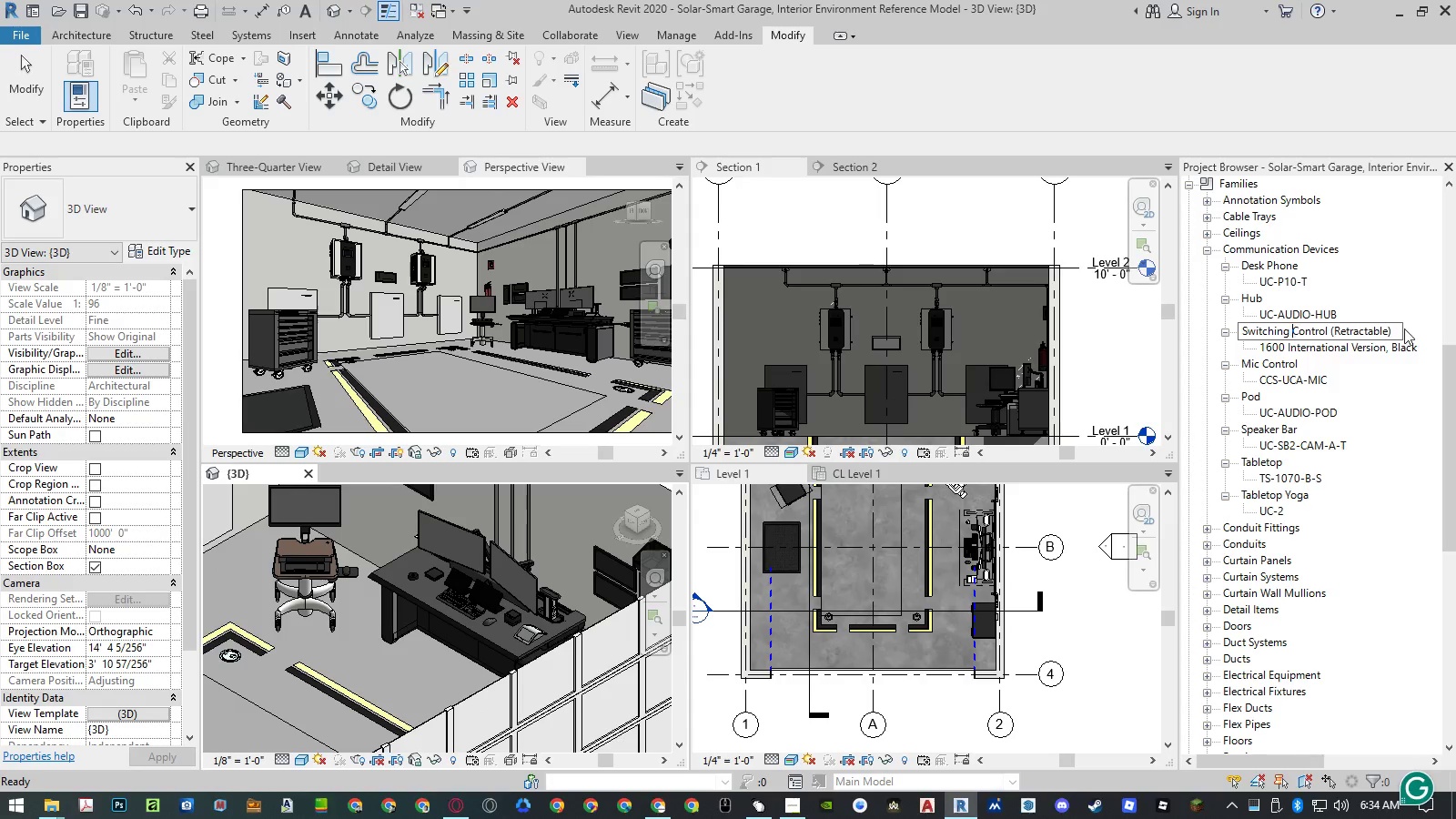 
key(Shift+7)
 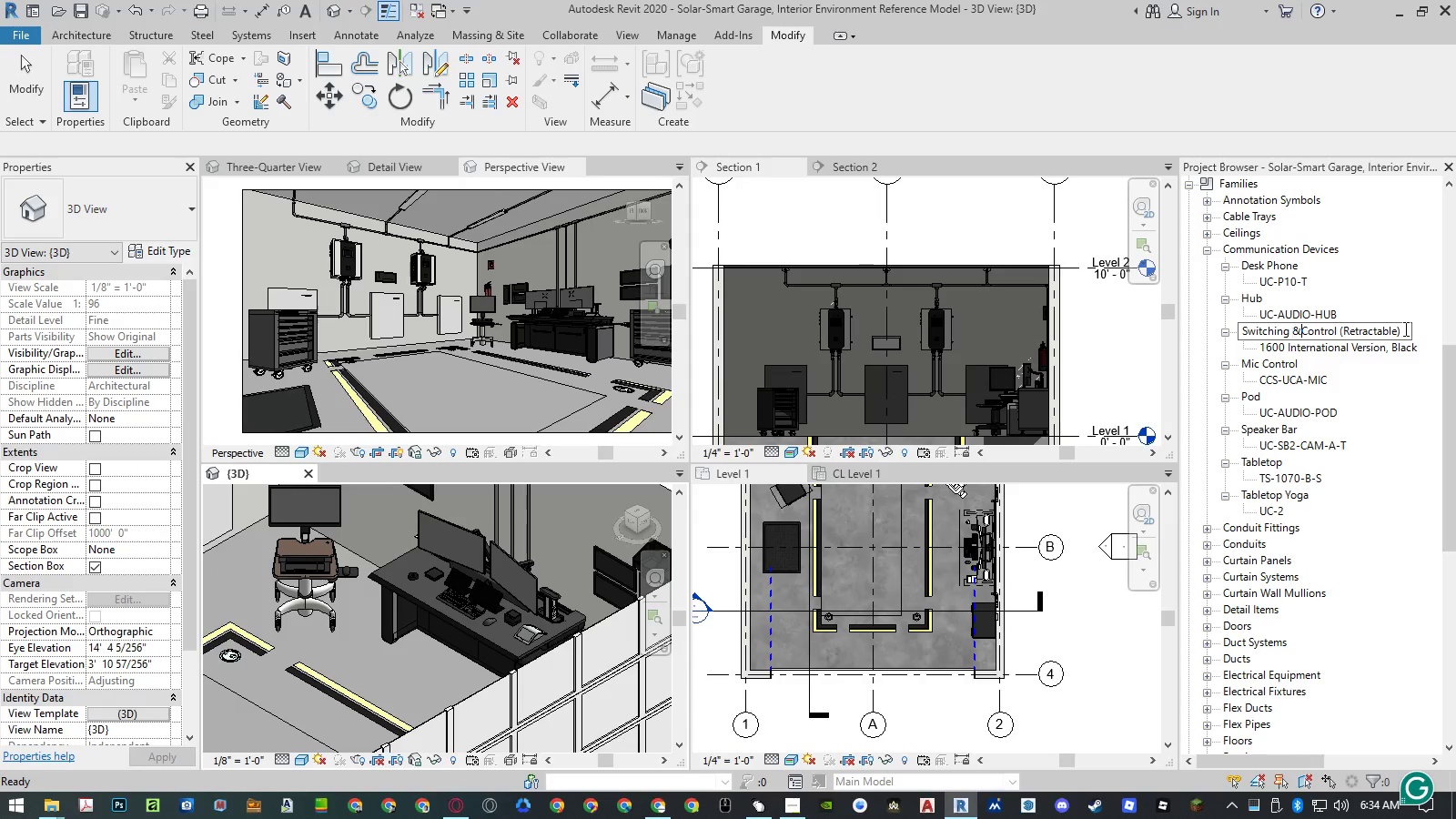 
key(Space)
 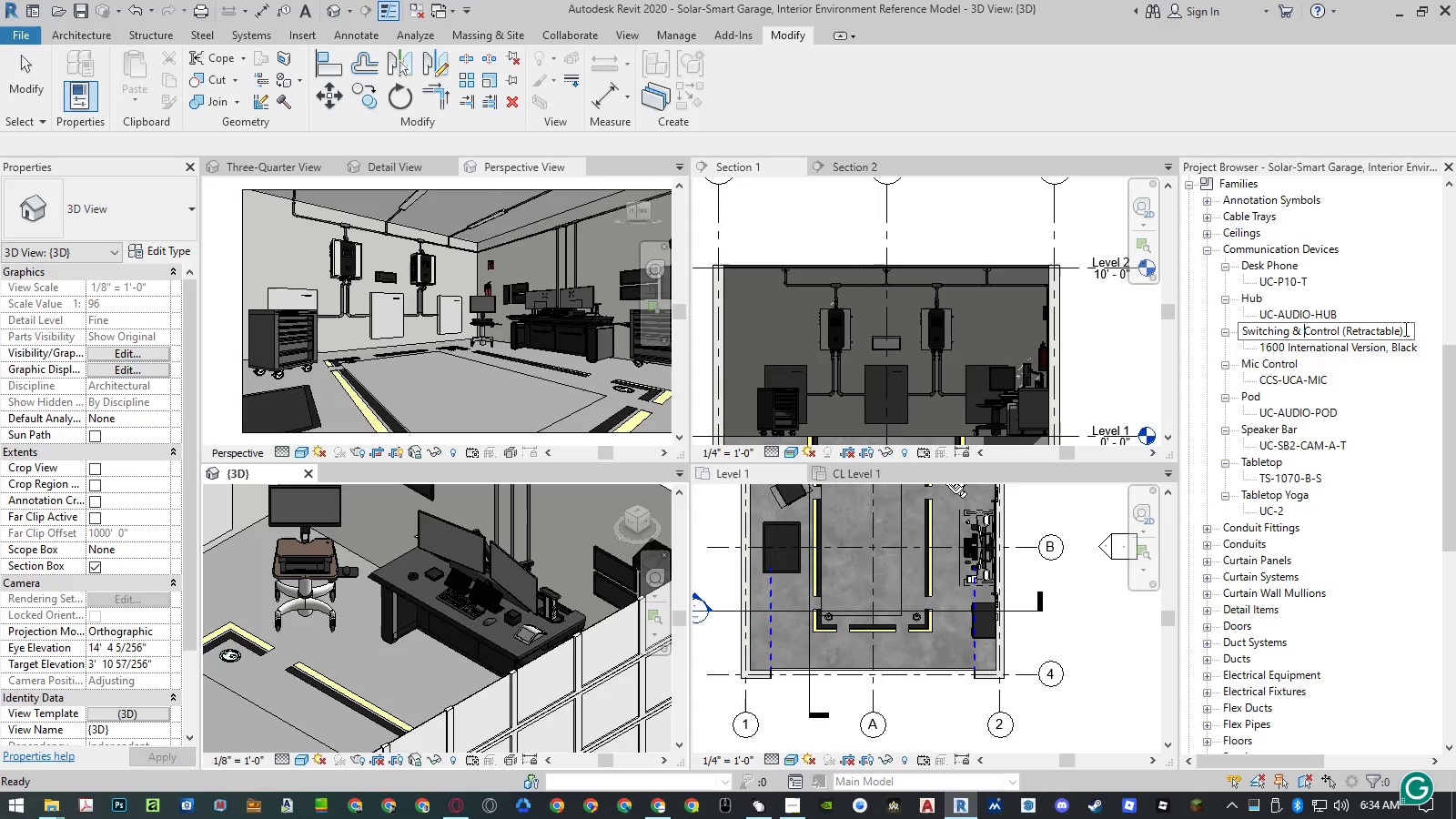 
key(Enter)
 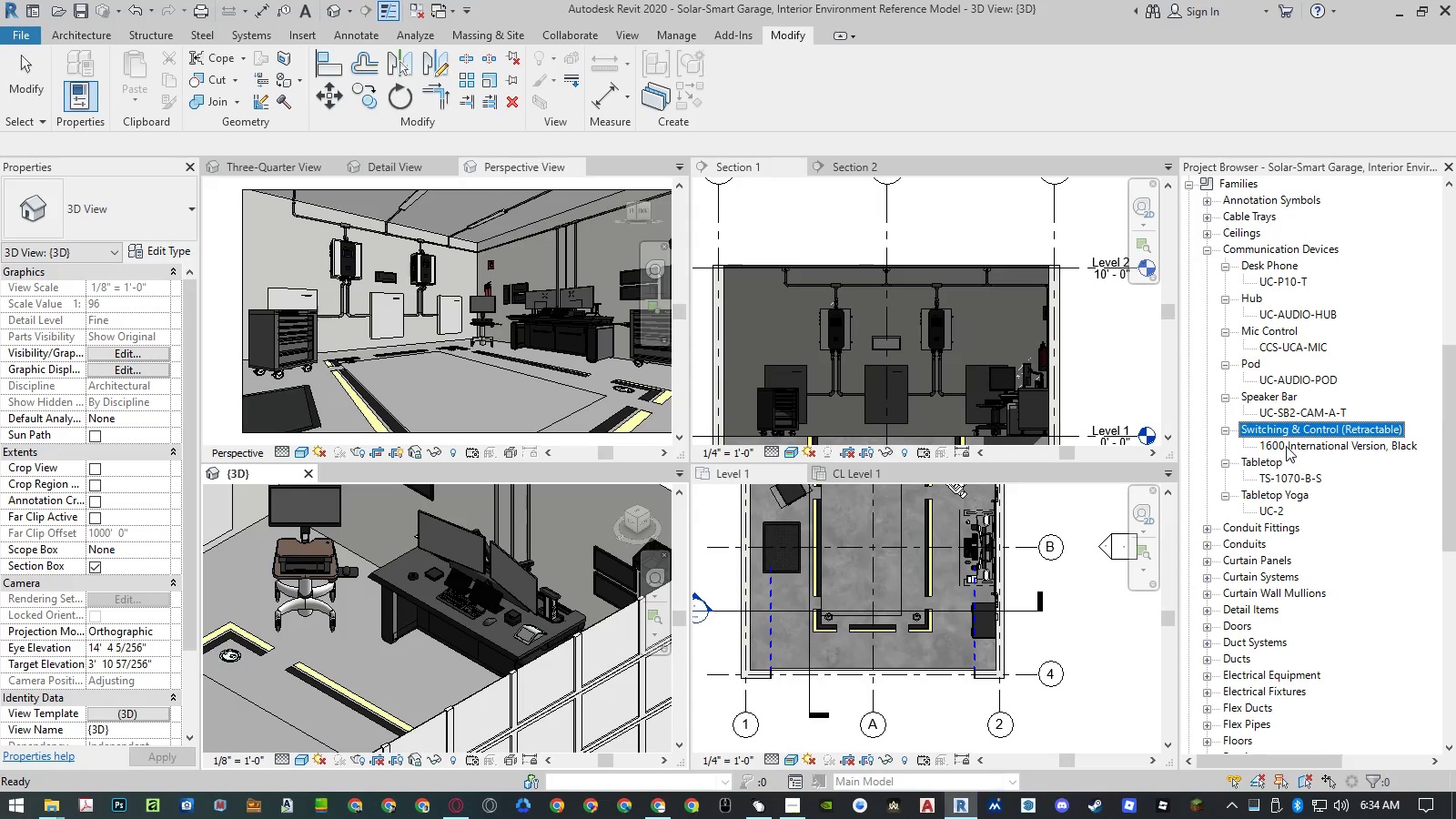 
right_click([1286, 446])
 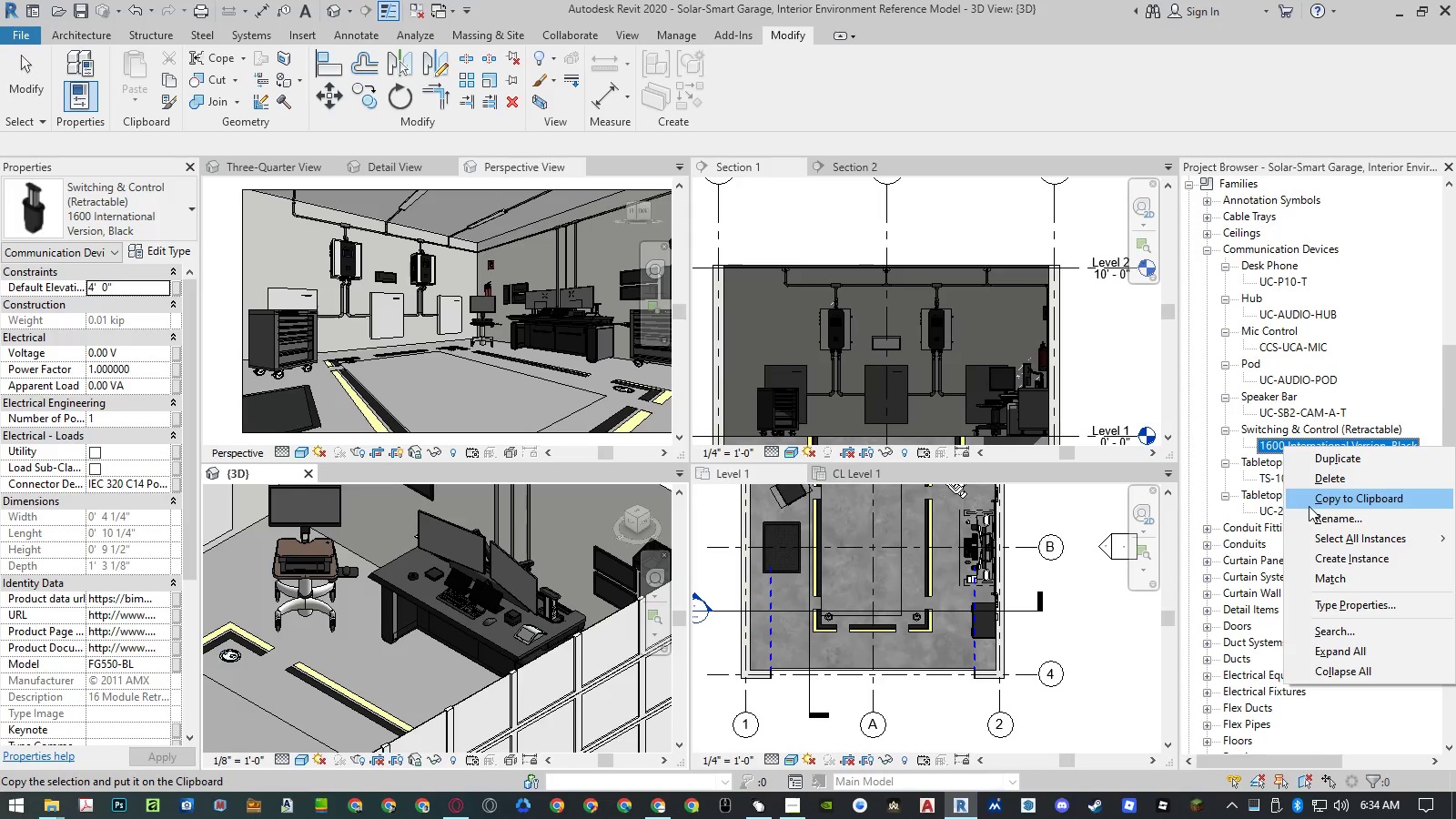 
left_click([1309, 512])
 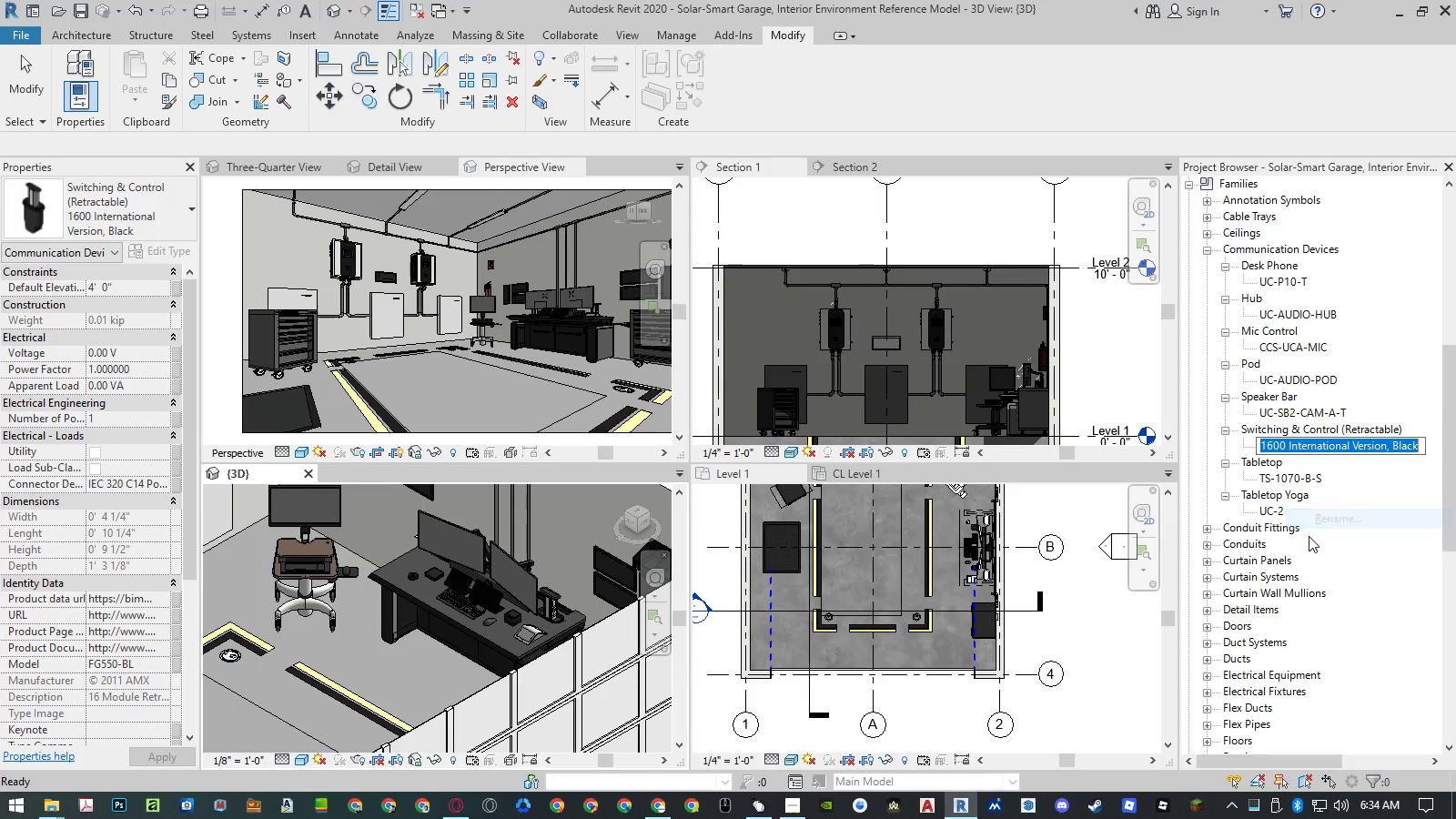 
key(Control+ControlLeft)
 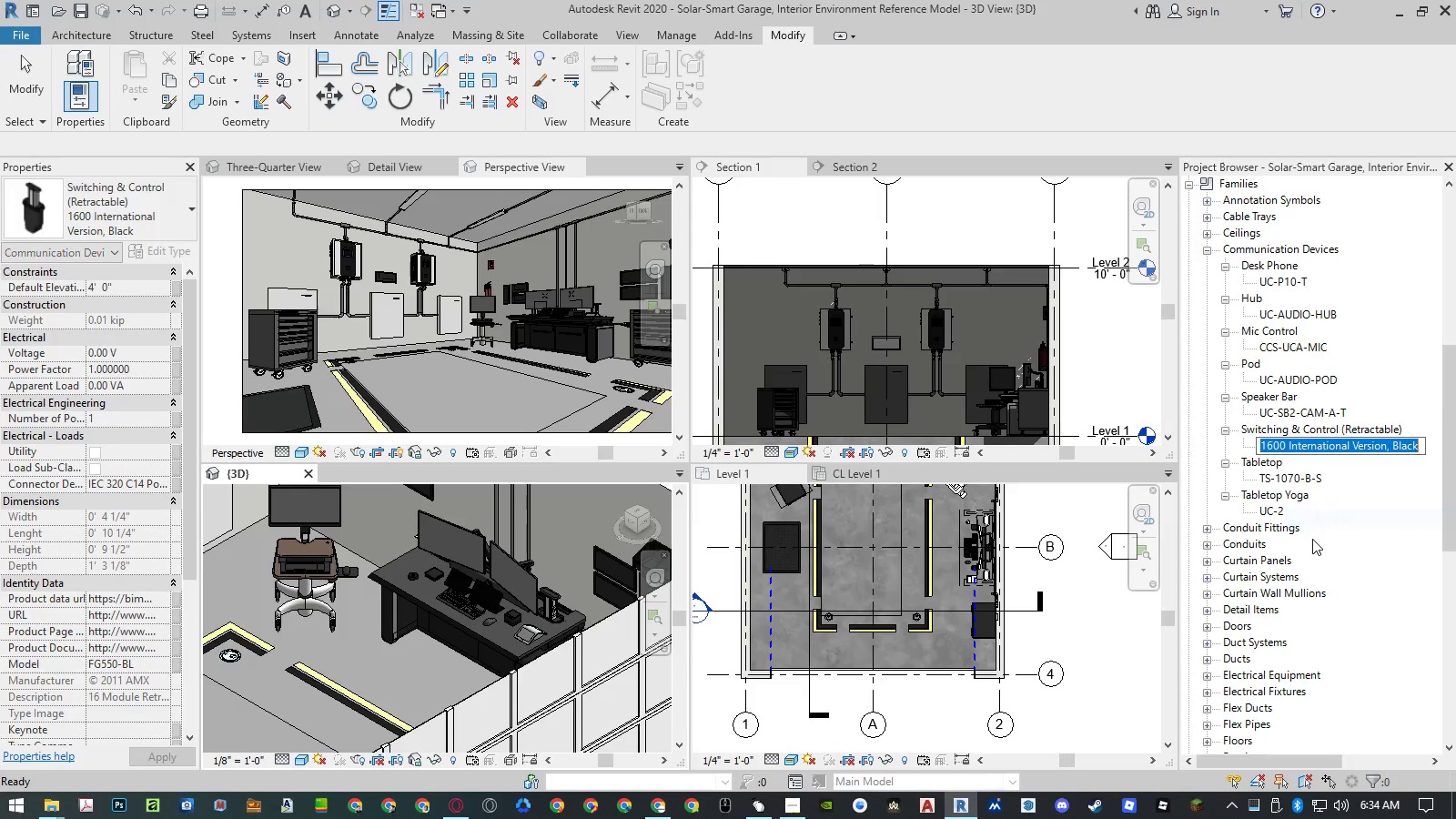 
key(Control+V)
 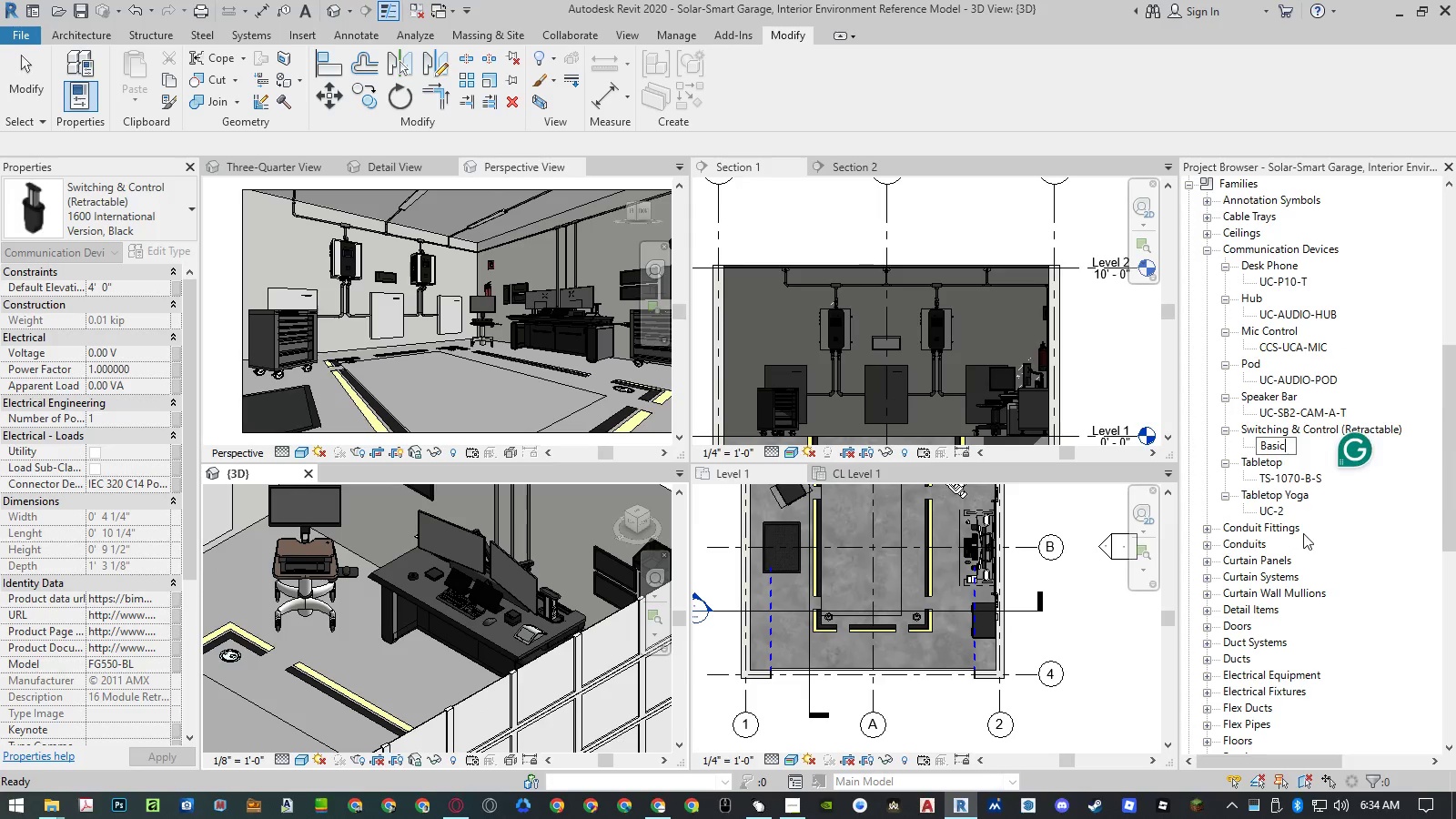 
key(Escape)
 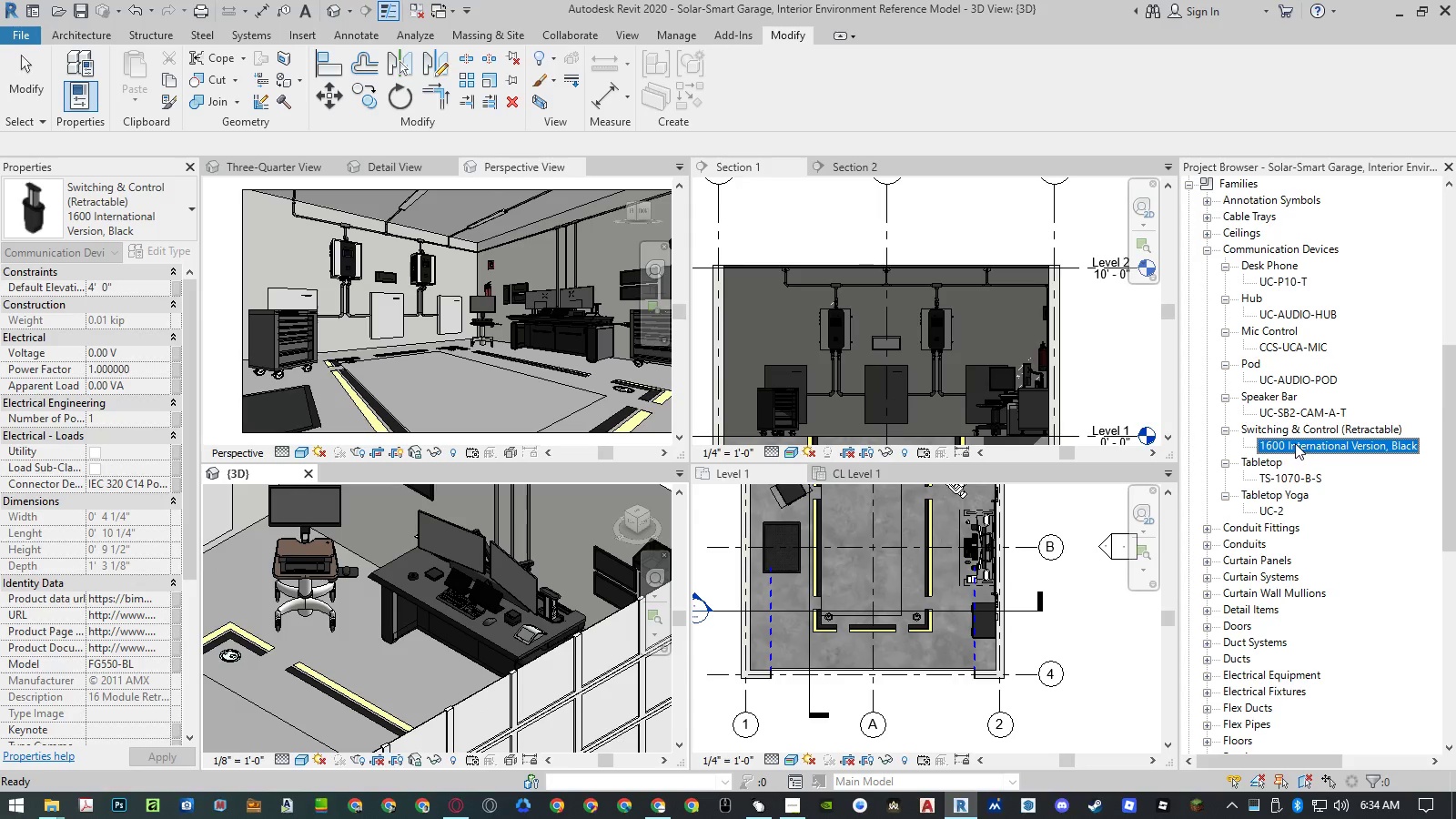 
right_click([1295, 443])
 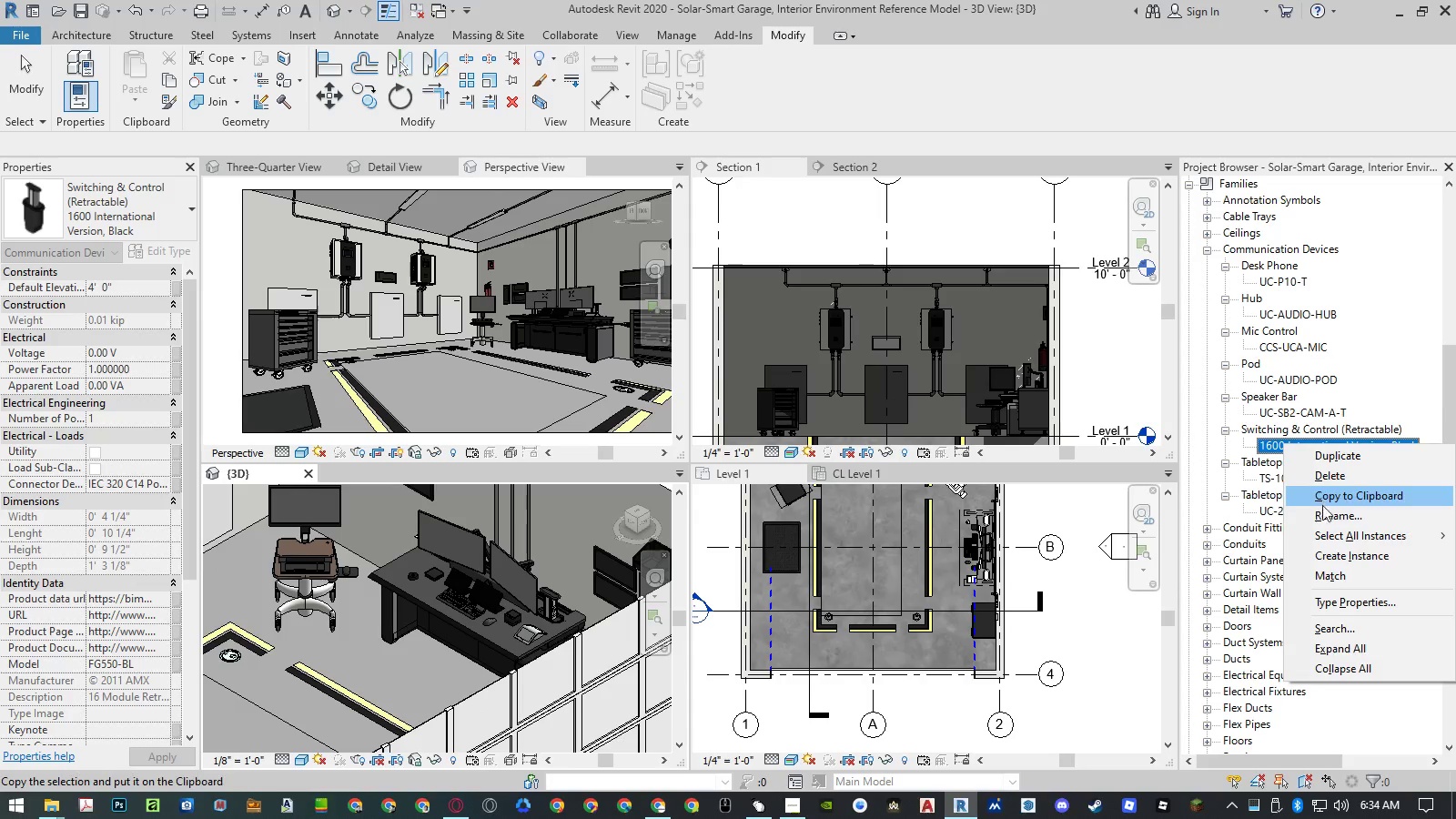 
left_click([1322, 511])
 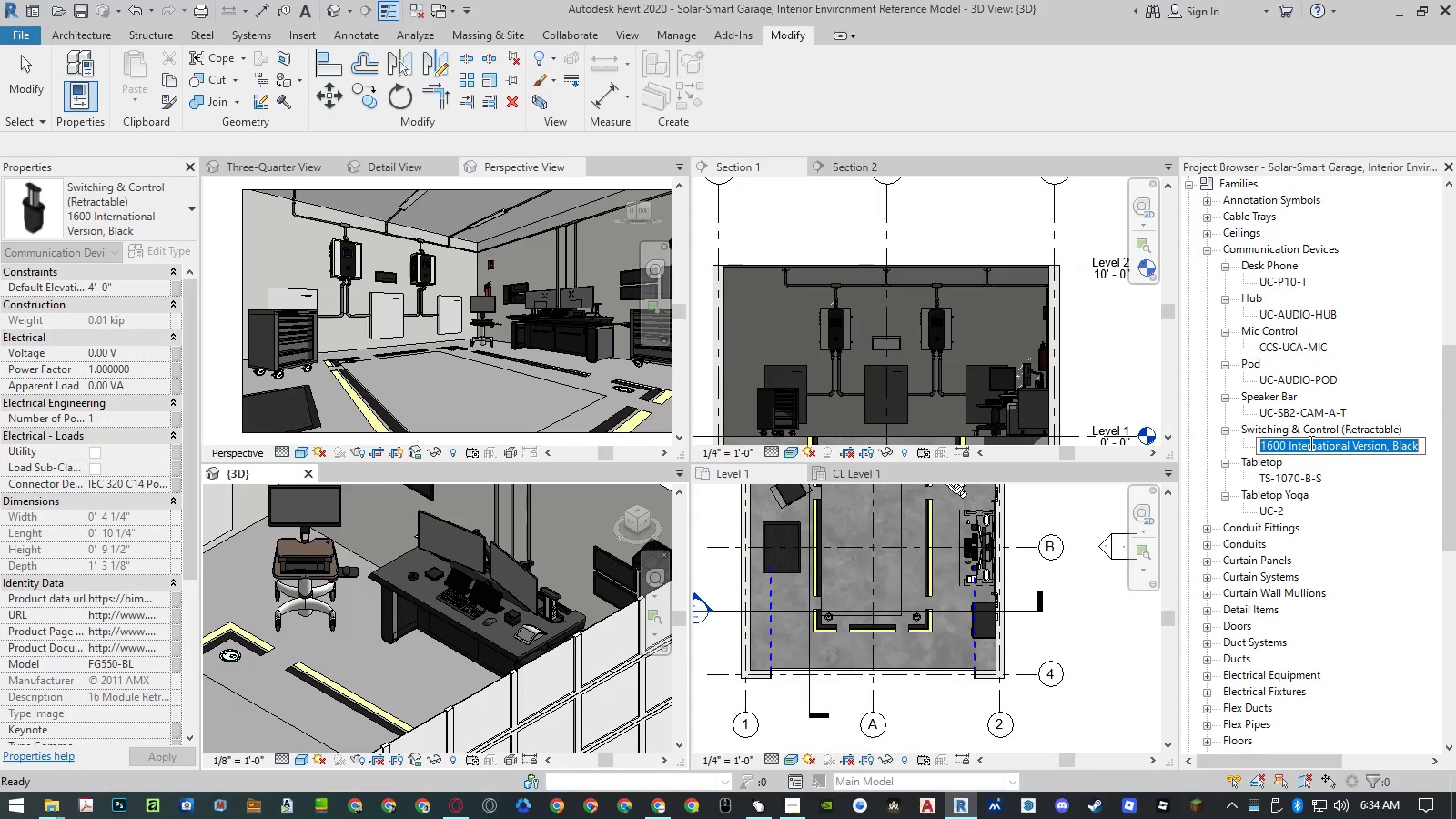 
left_click([1309, 442])
 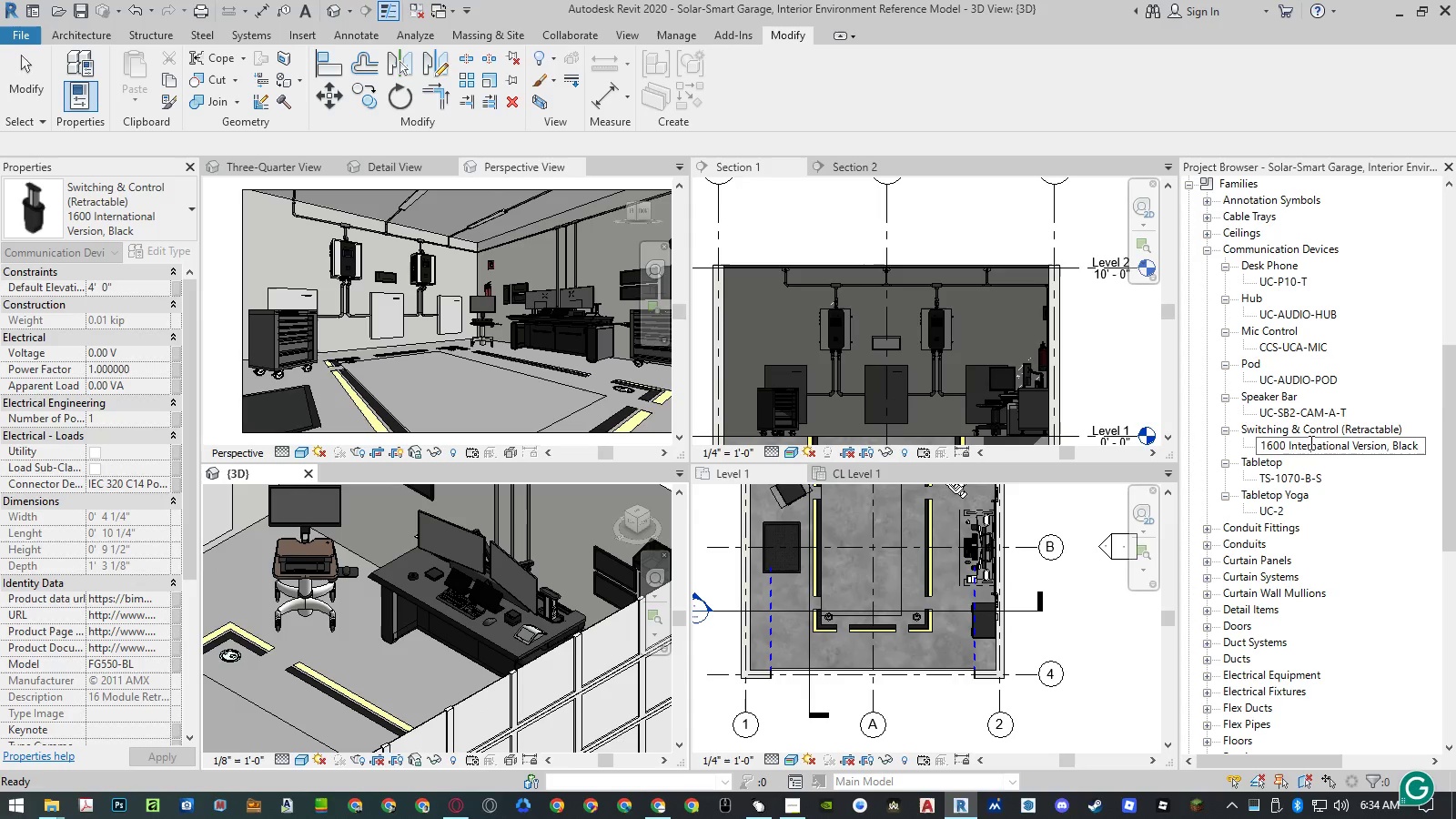 
left_click_drag(start_coordinate=[1309, 442], to_coordinate=[1453, 440])
 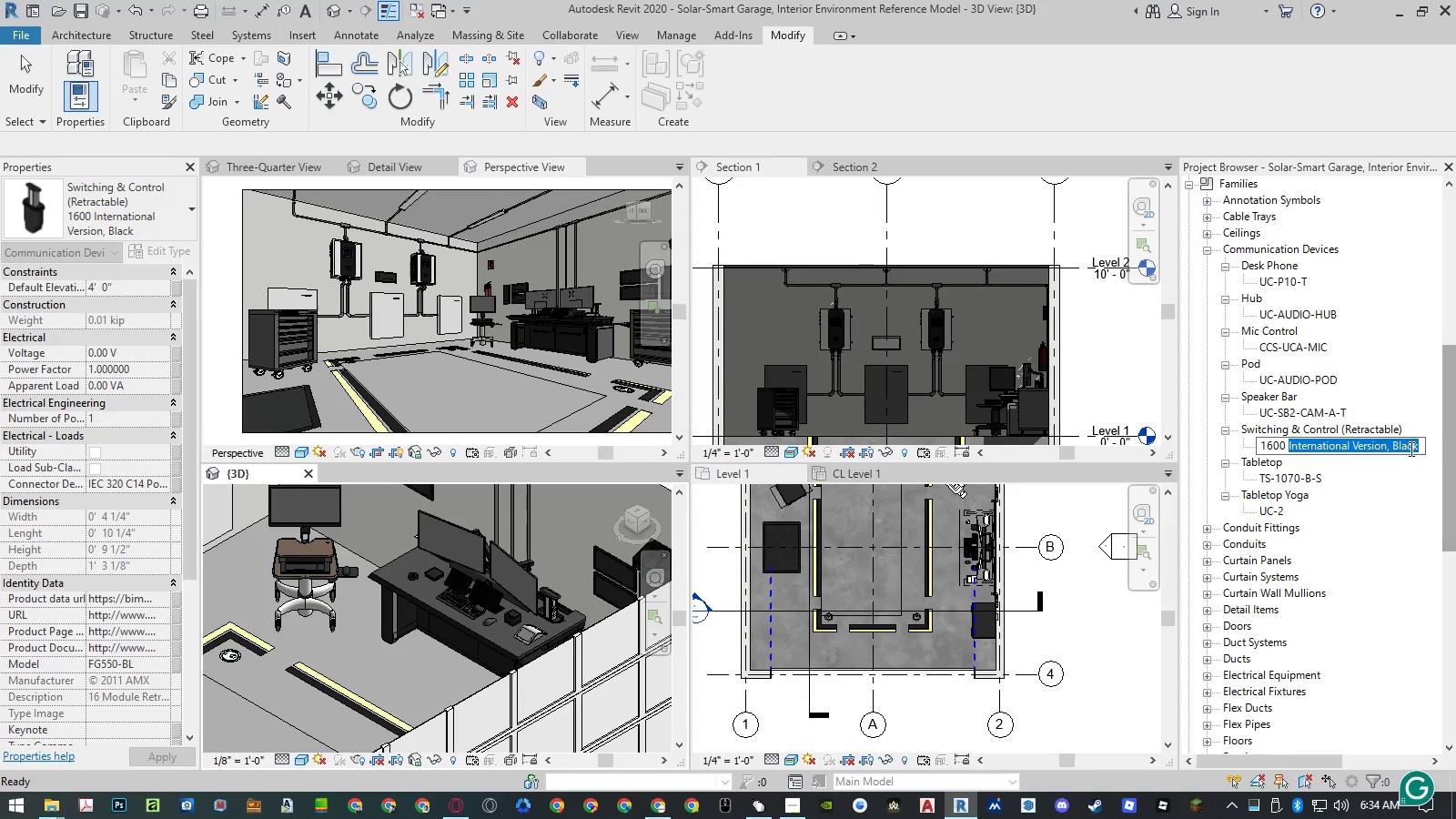 
key(Backspace)
 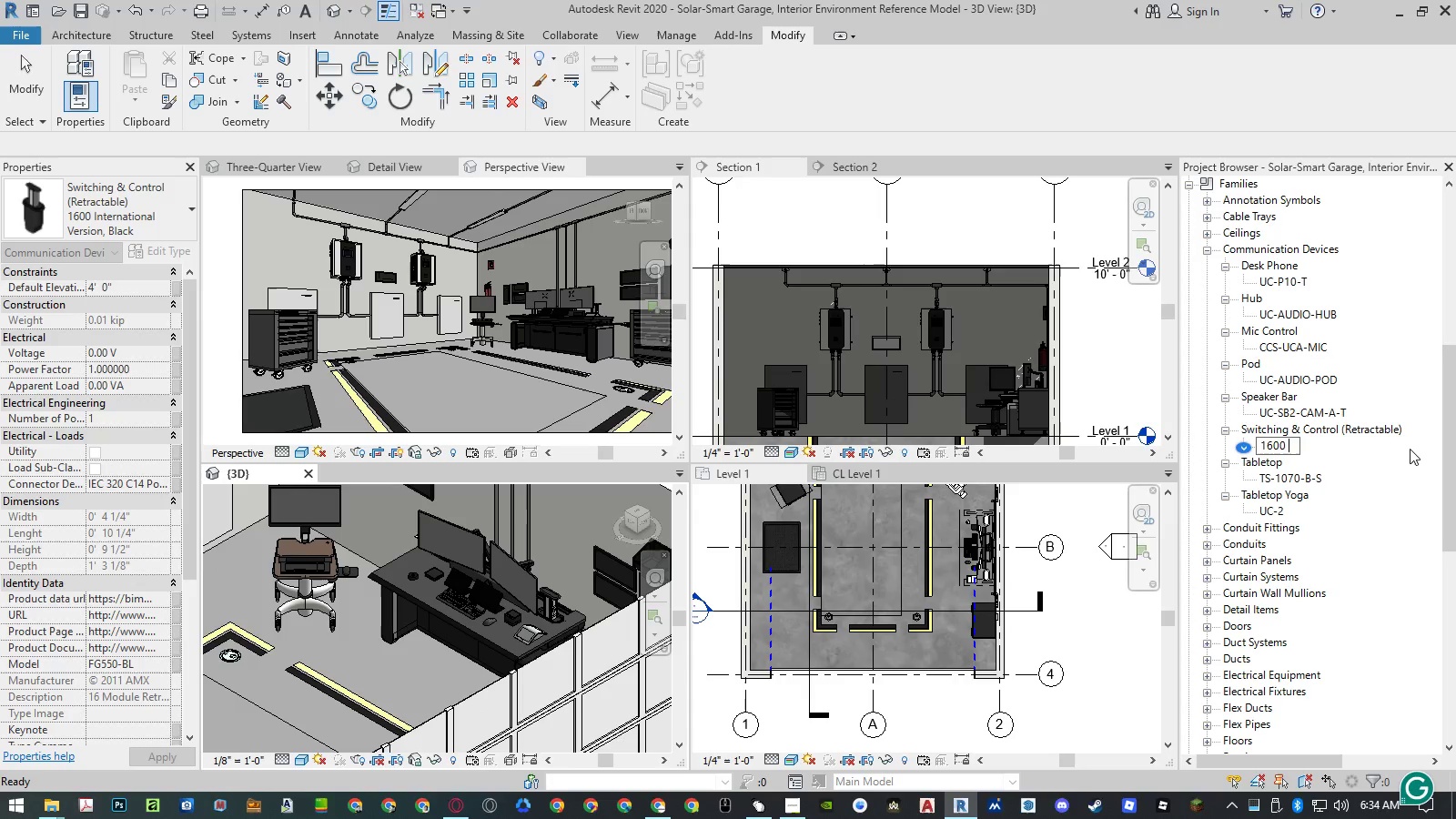 
key(Backspace)
 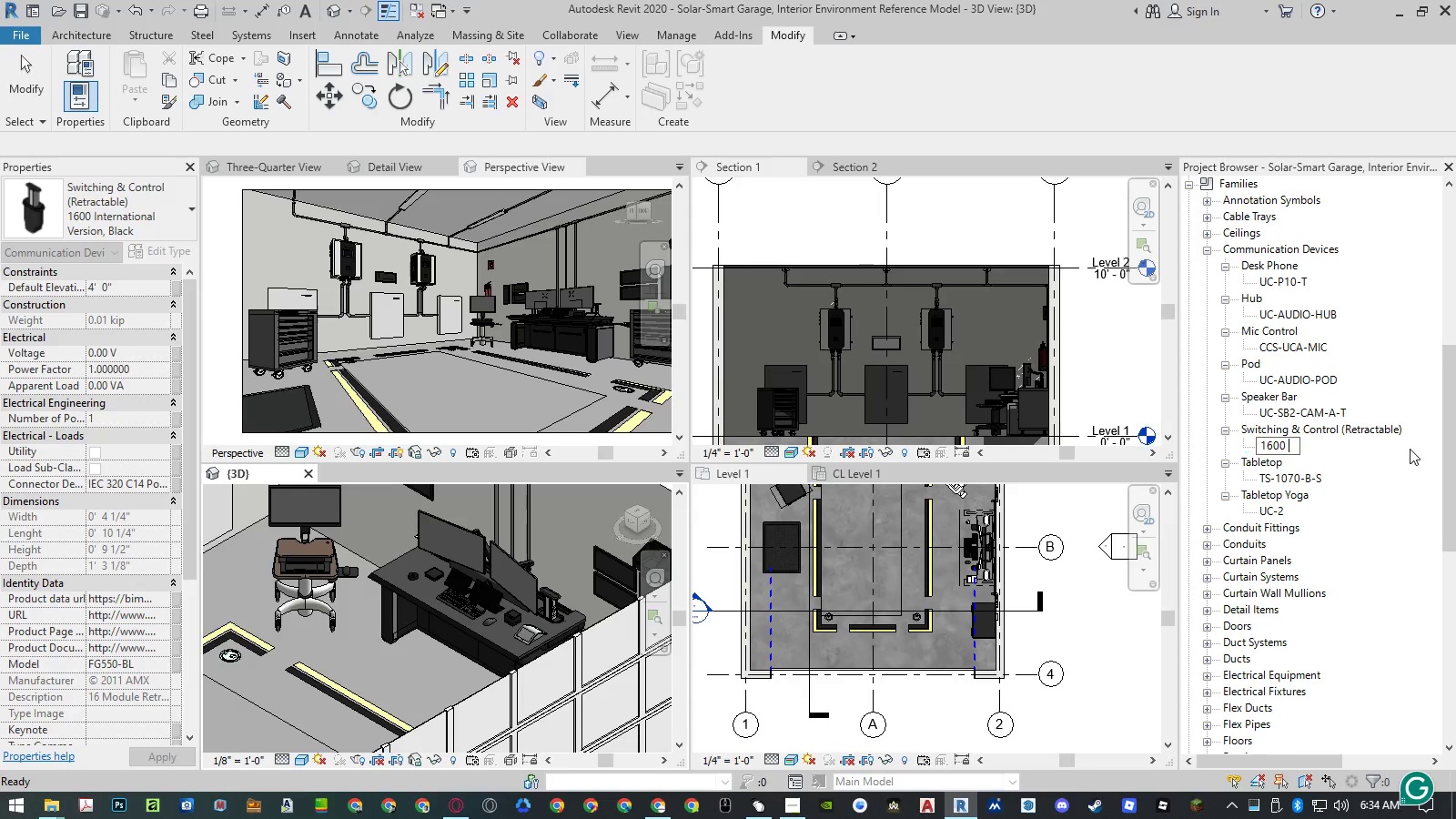 
key(Enter)
 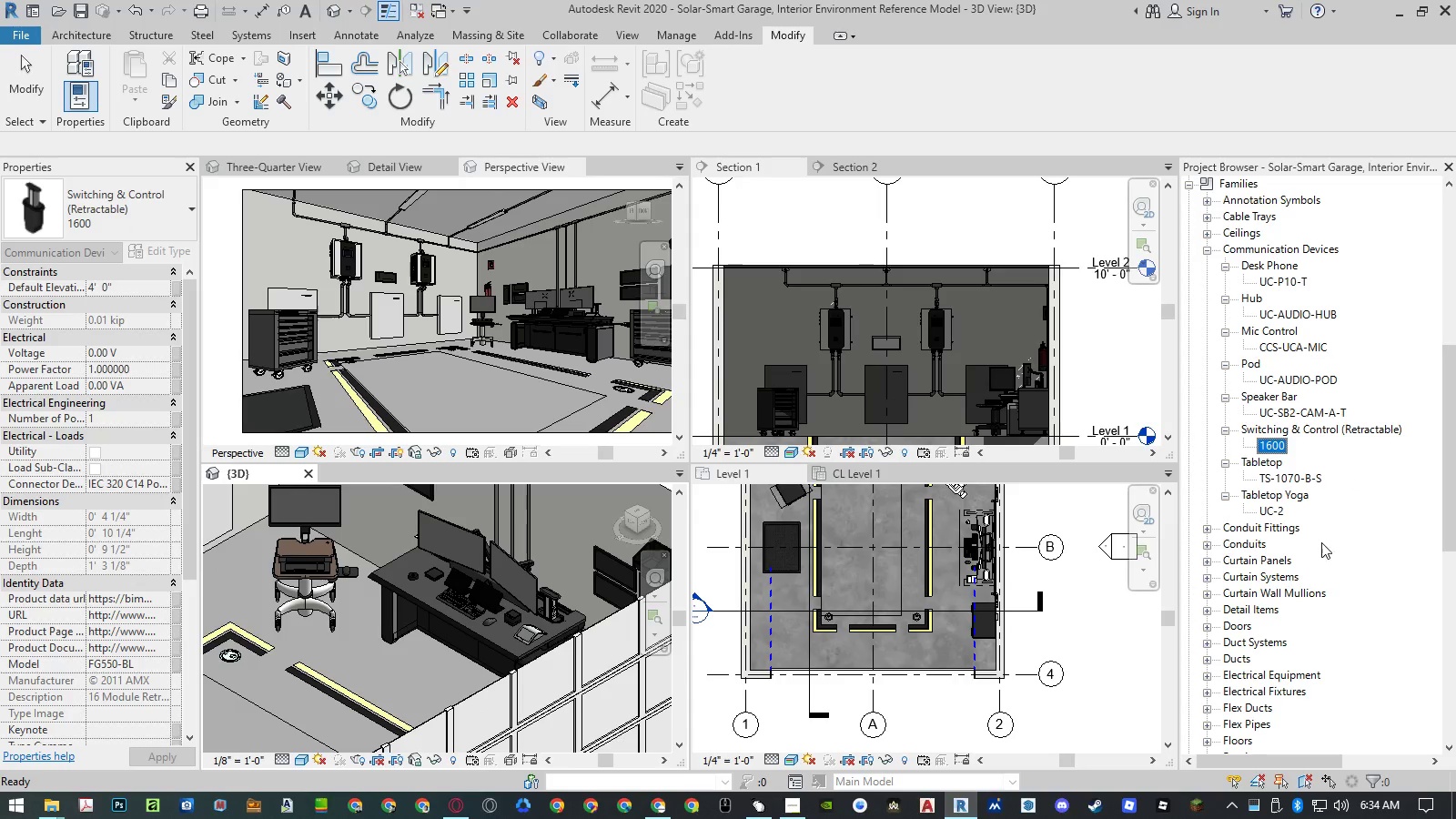 
scroll: coordinate [1281, 588], scroll_direction: down, amount: 2.0
 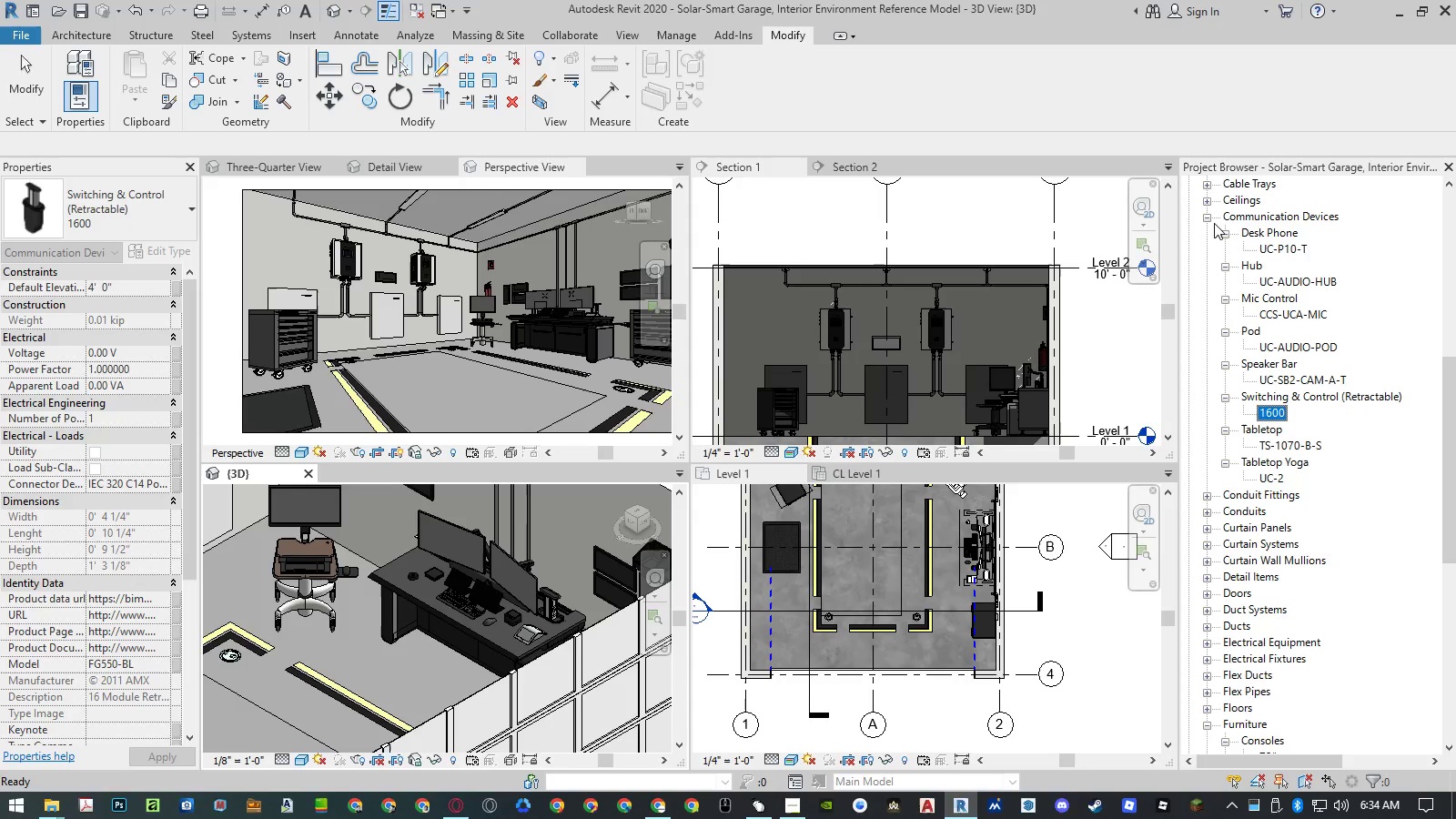 
left_click([1209, 217])
 